 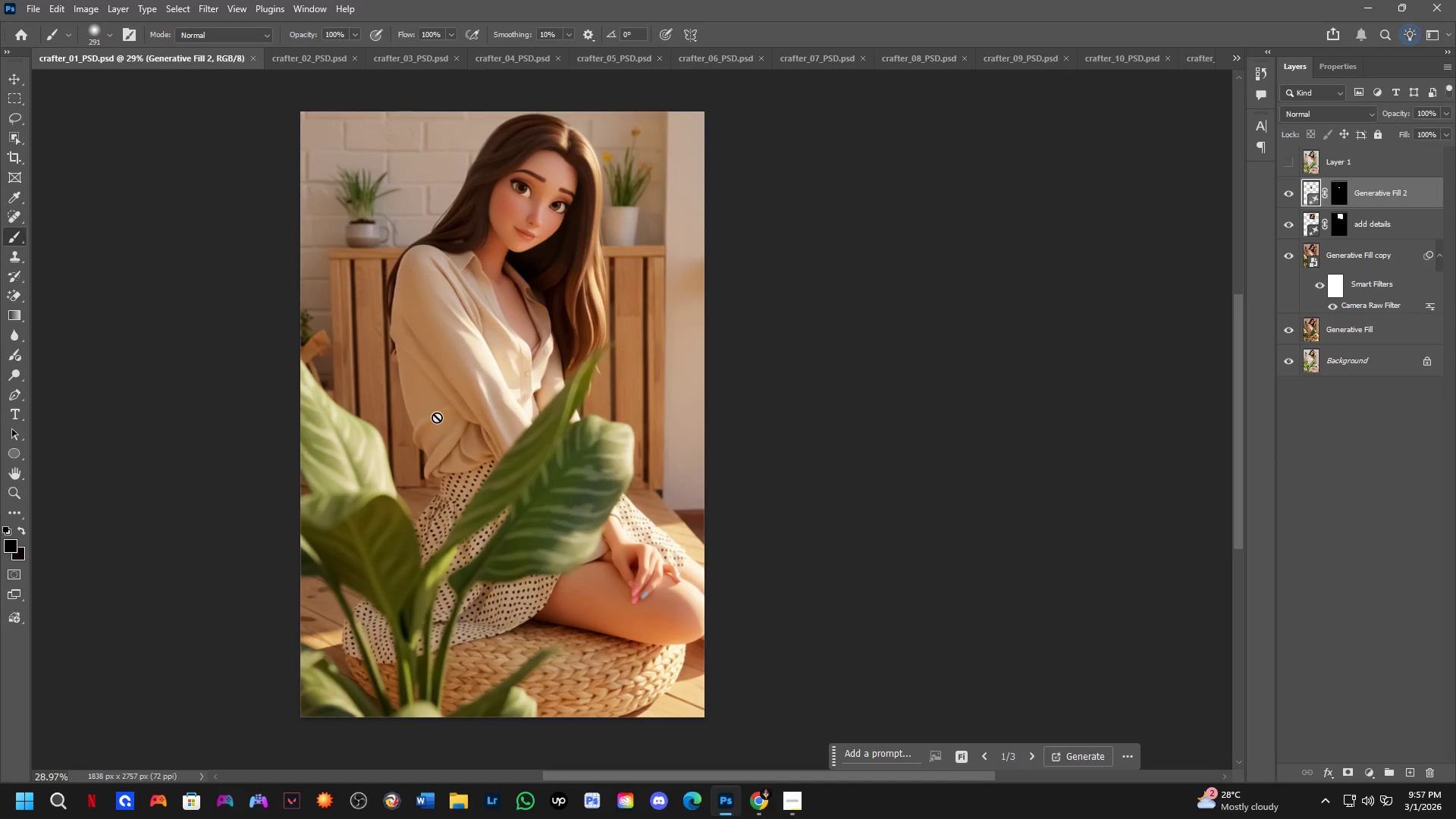 
key(Control+Tab)
 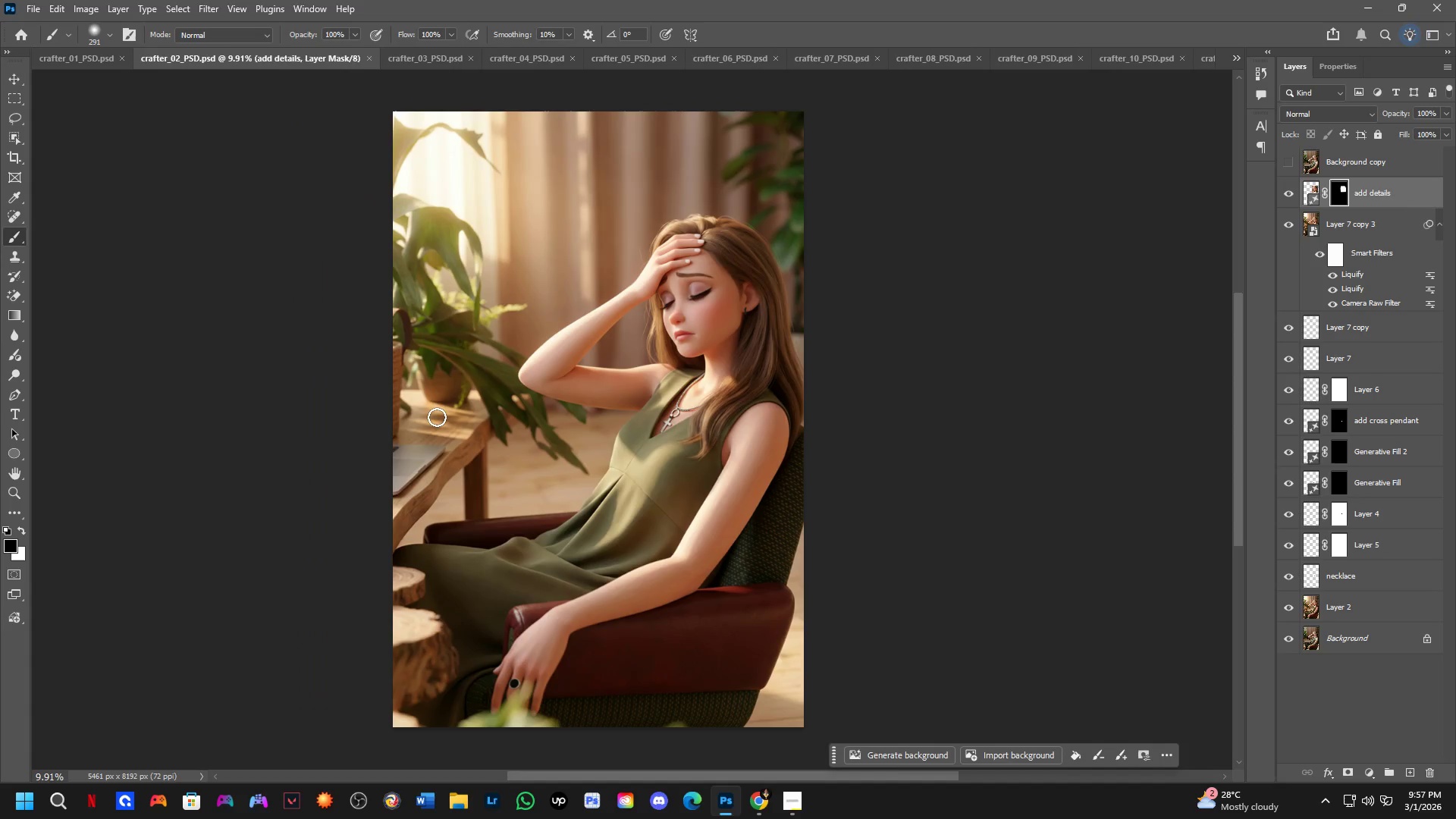 
hold_key(key=ShiftLeft, duration=0.7)
 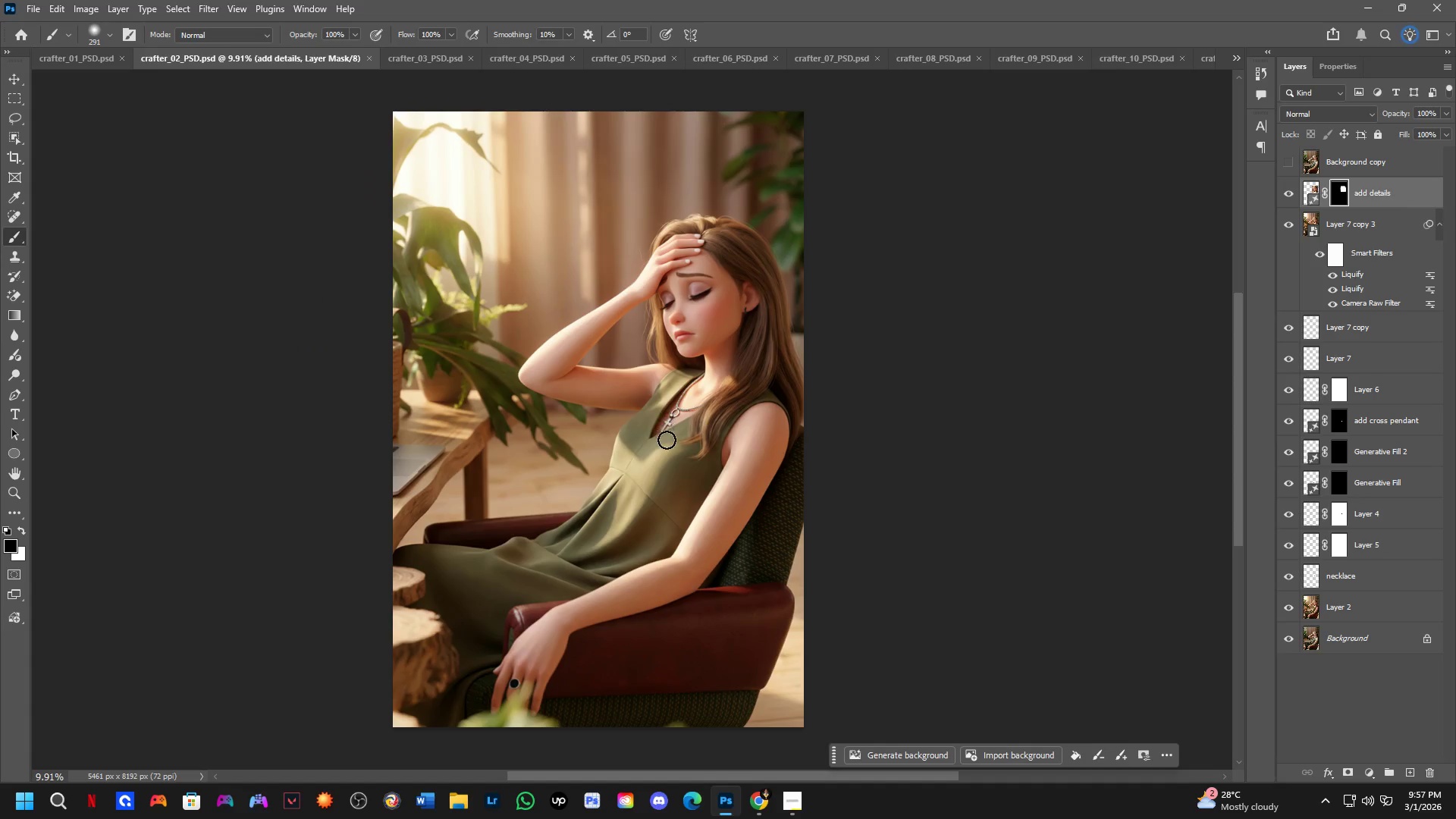 
hold_key(key=ControlLeft, duration=0.69)
 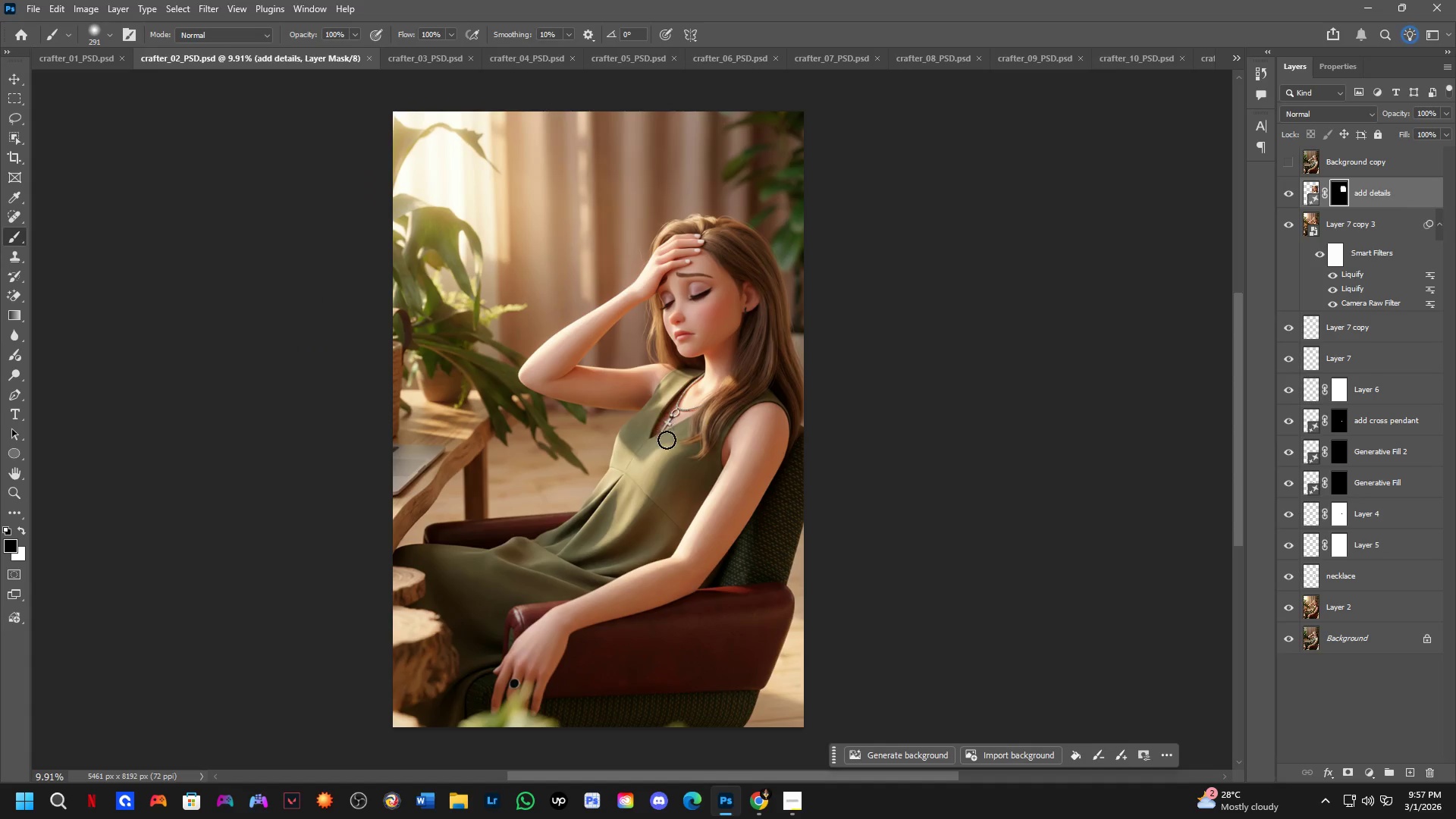 
key(Control+ControlLeft)
 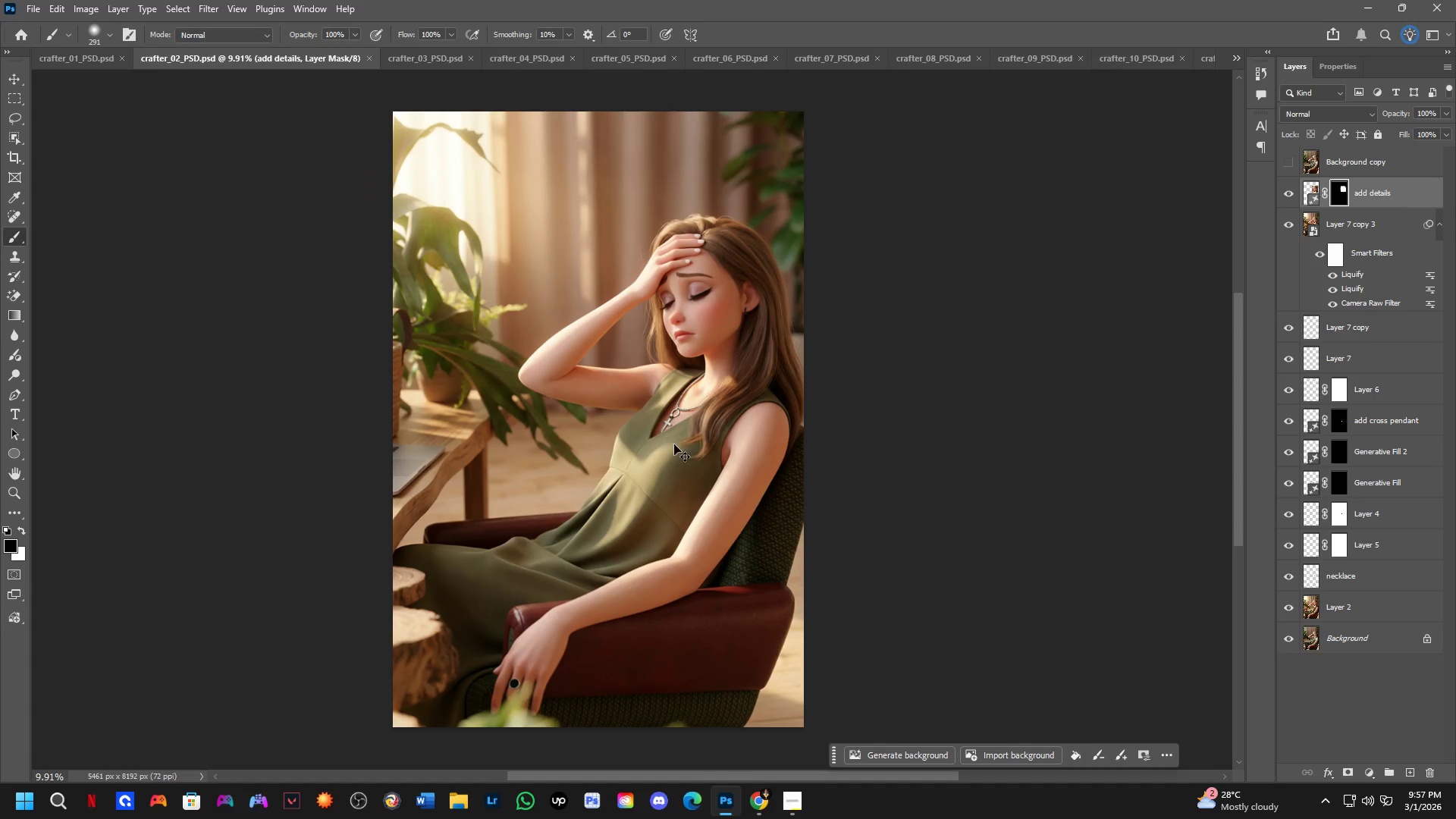 
key(Control+Shift+ShiftLeft)
 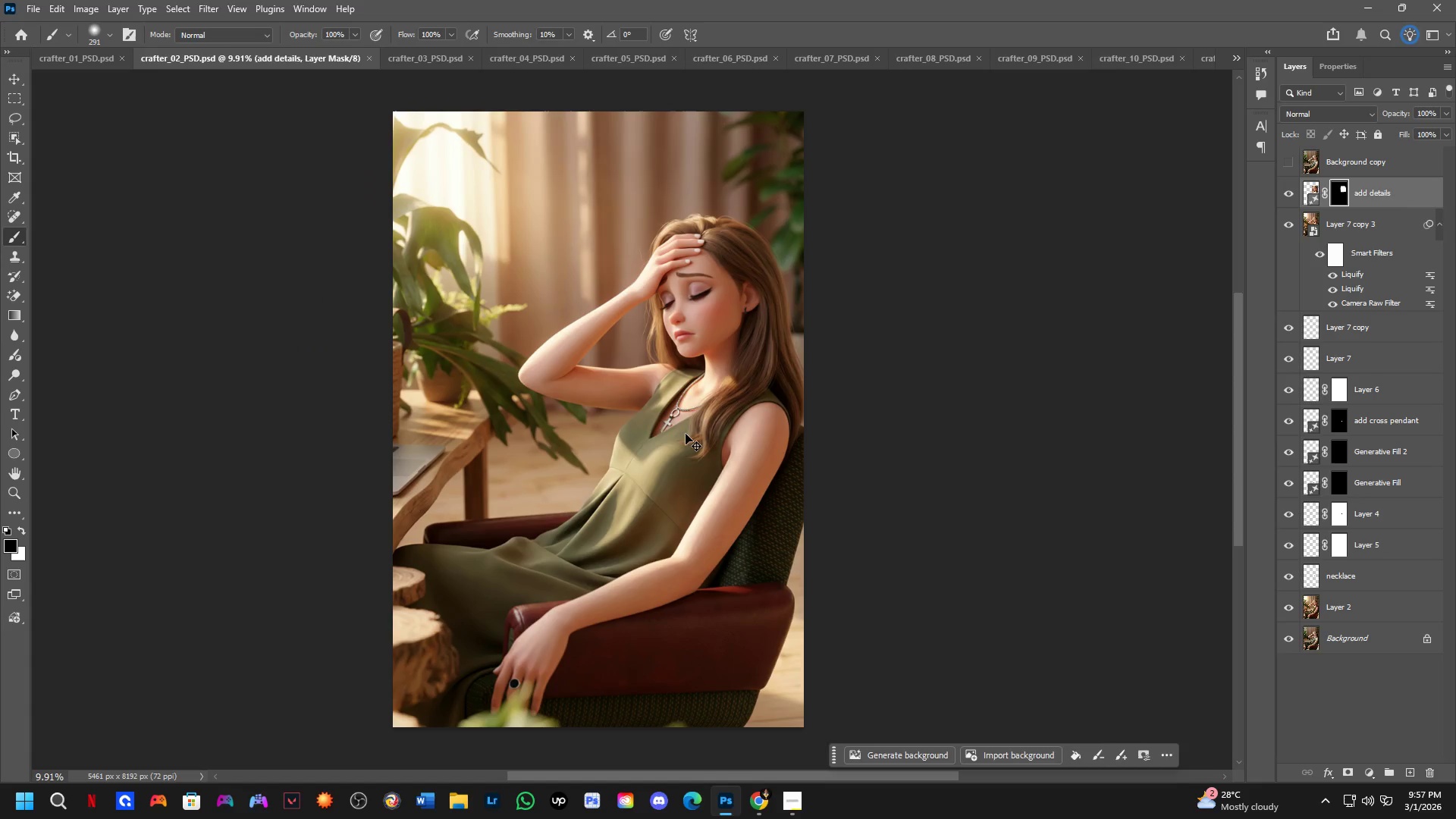 
key(Control+Shift+S)
 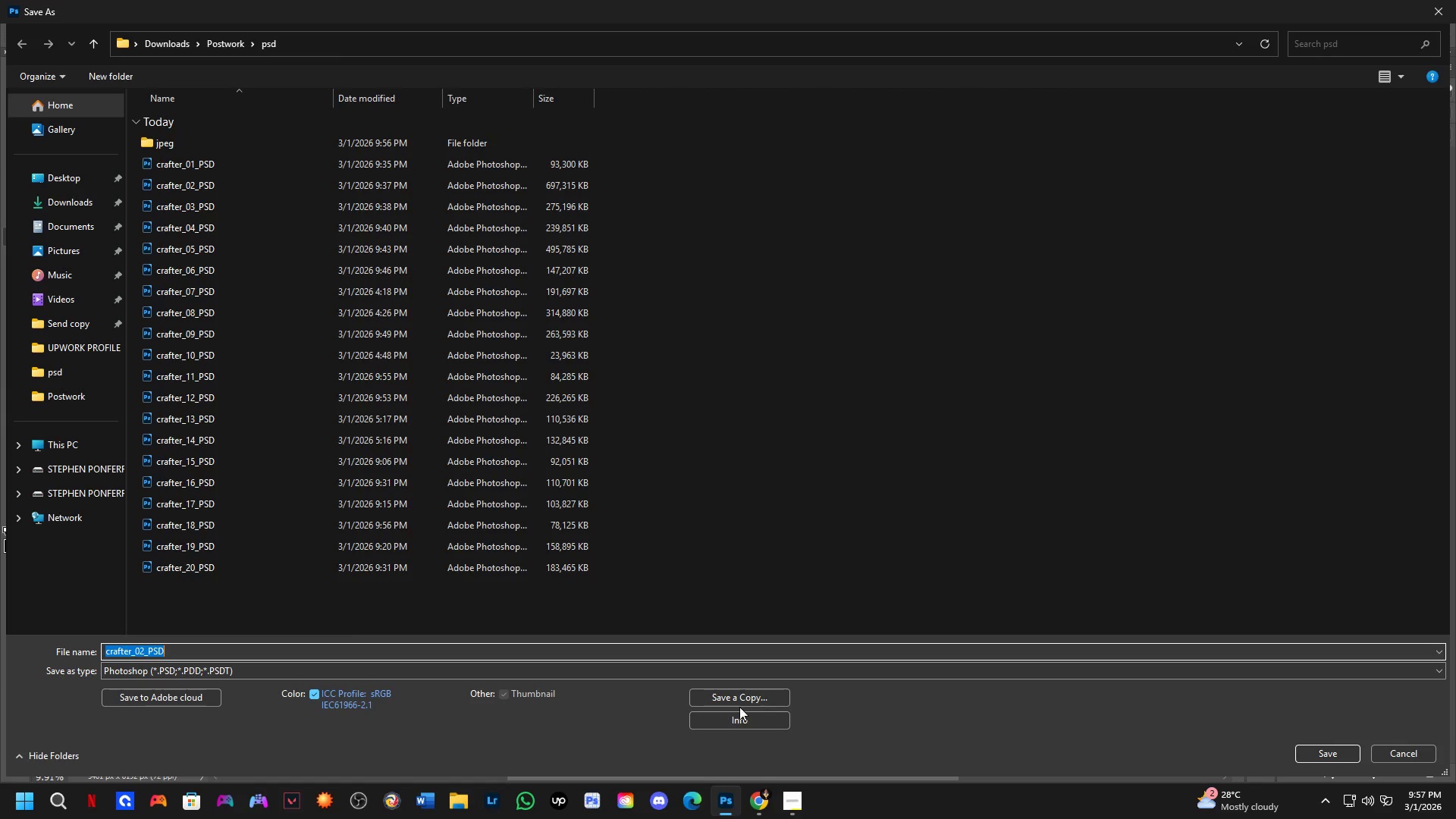 
left_click([743, 701])
 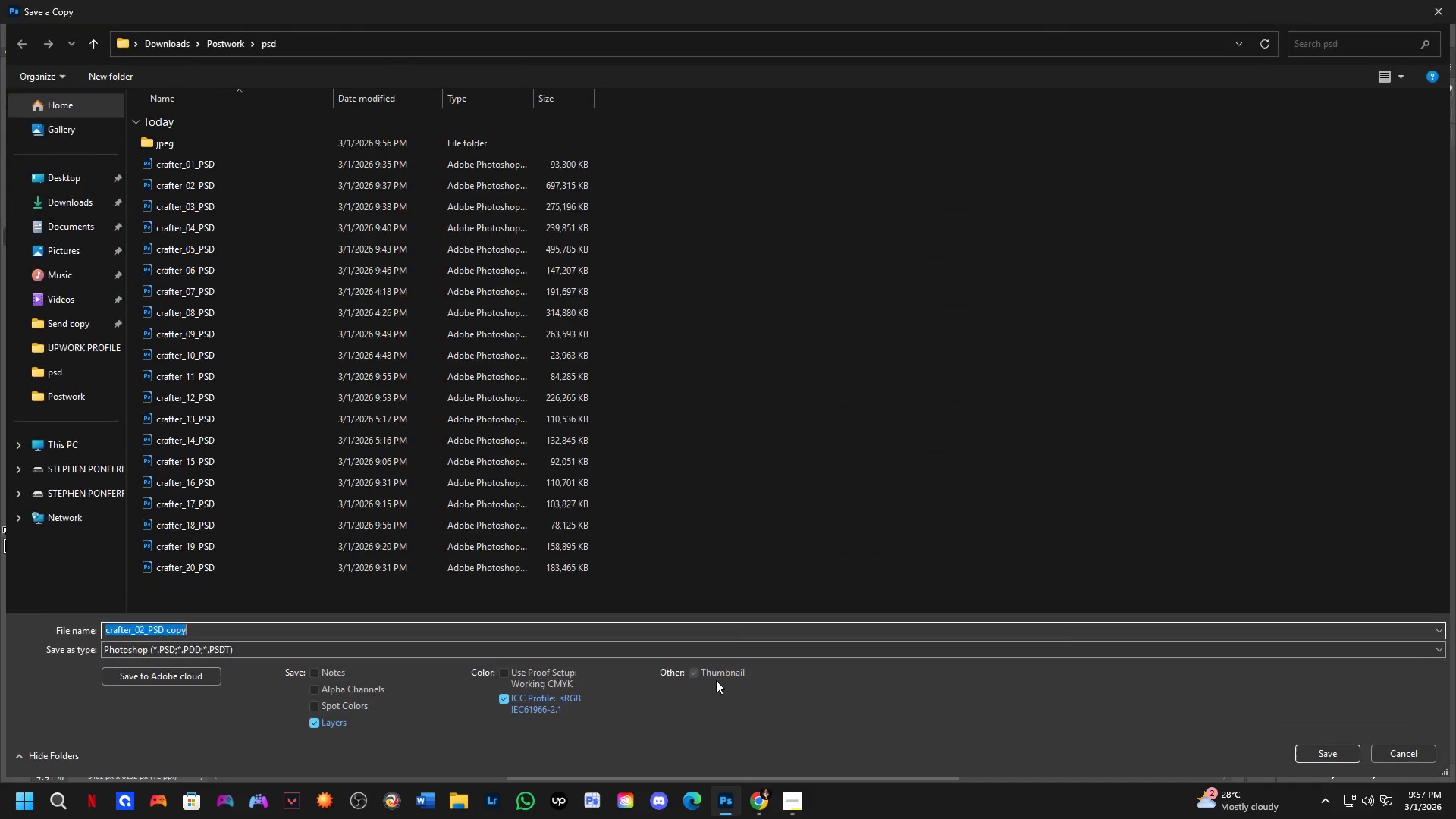 
left_click([723, 654])
 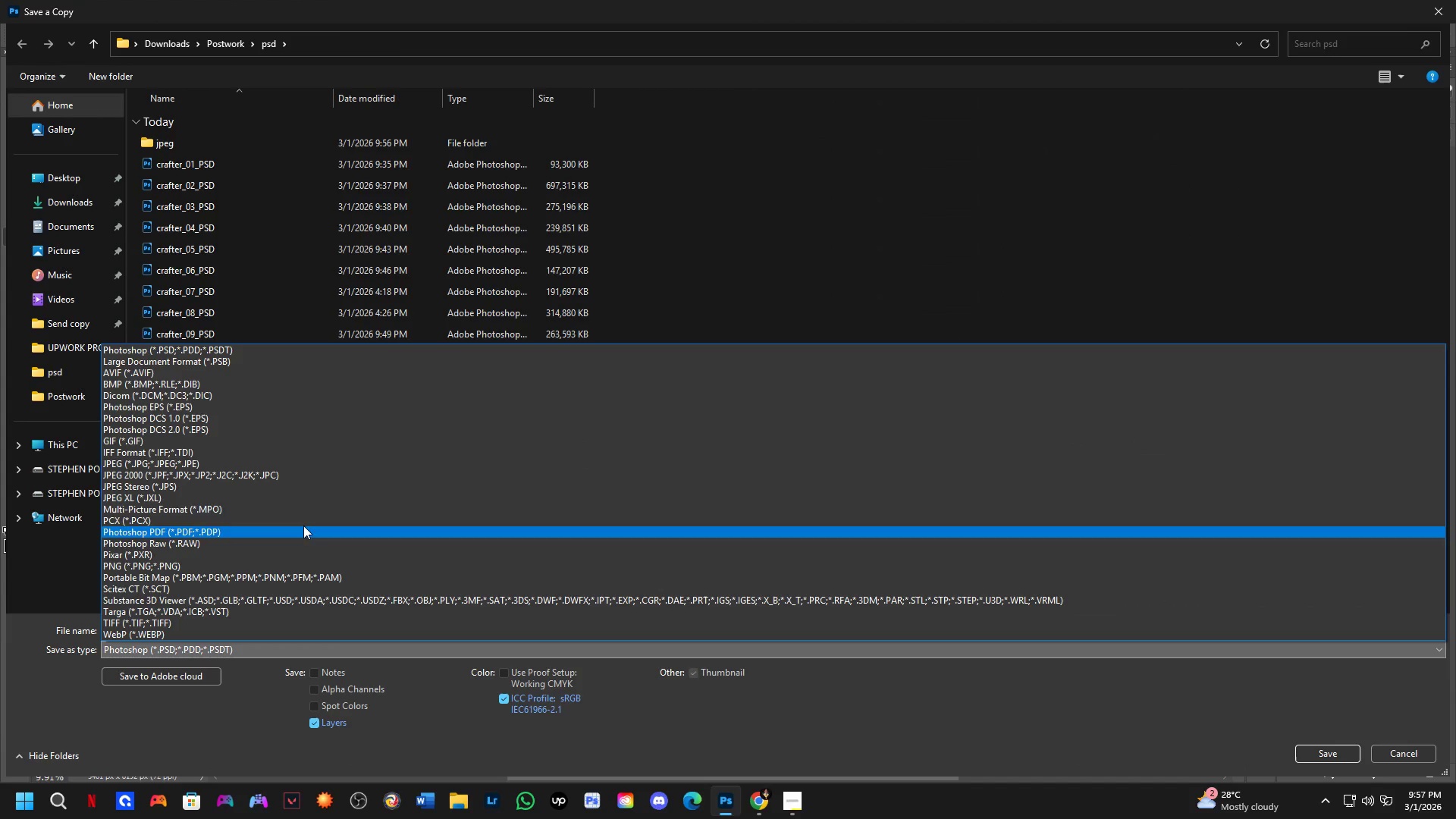 
left_click_drag(start_coordinate=[302, 506], to_coordinate=[368, 462])
 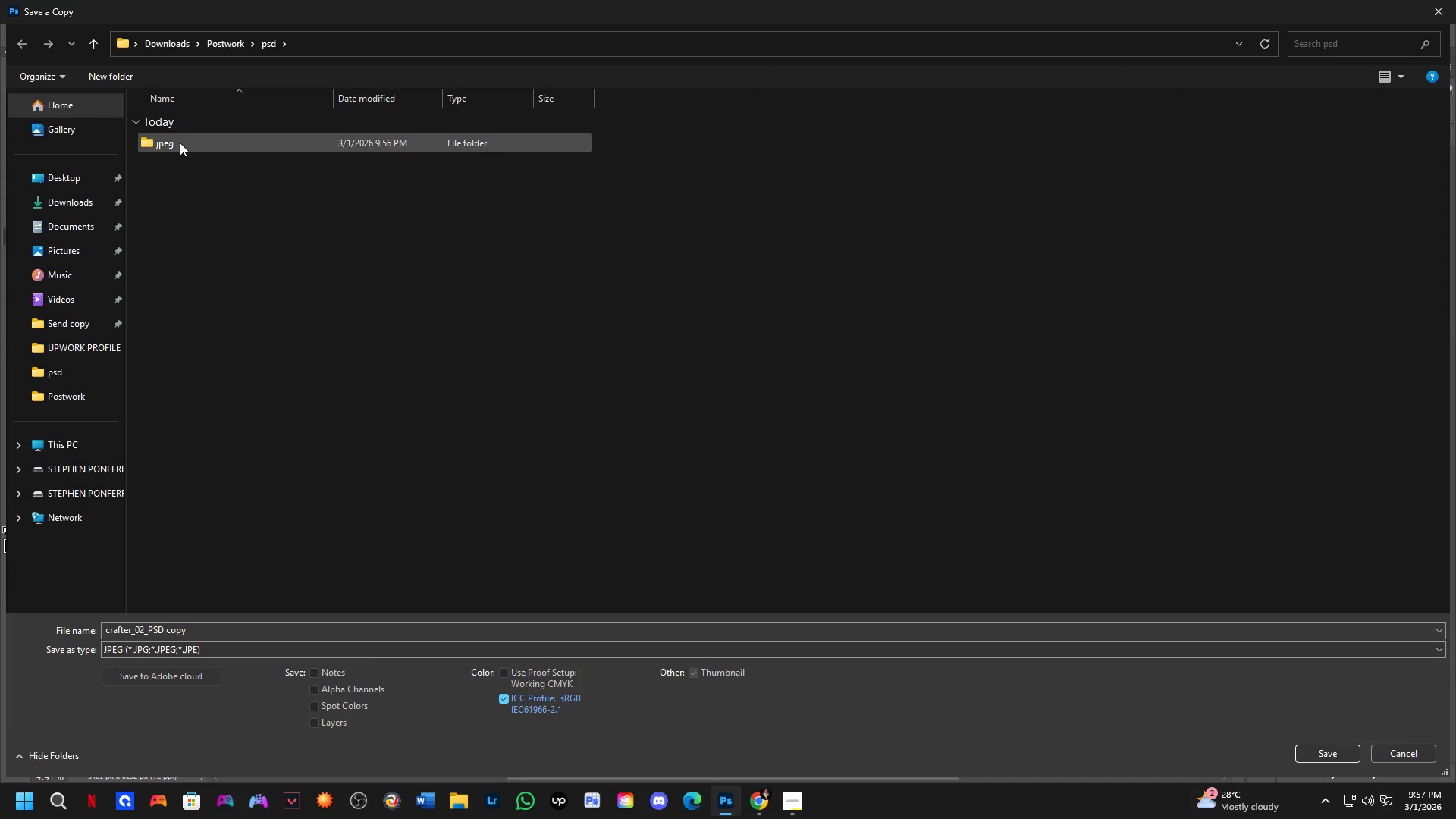 
double_click([187, 140])
 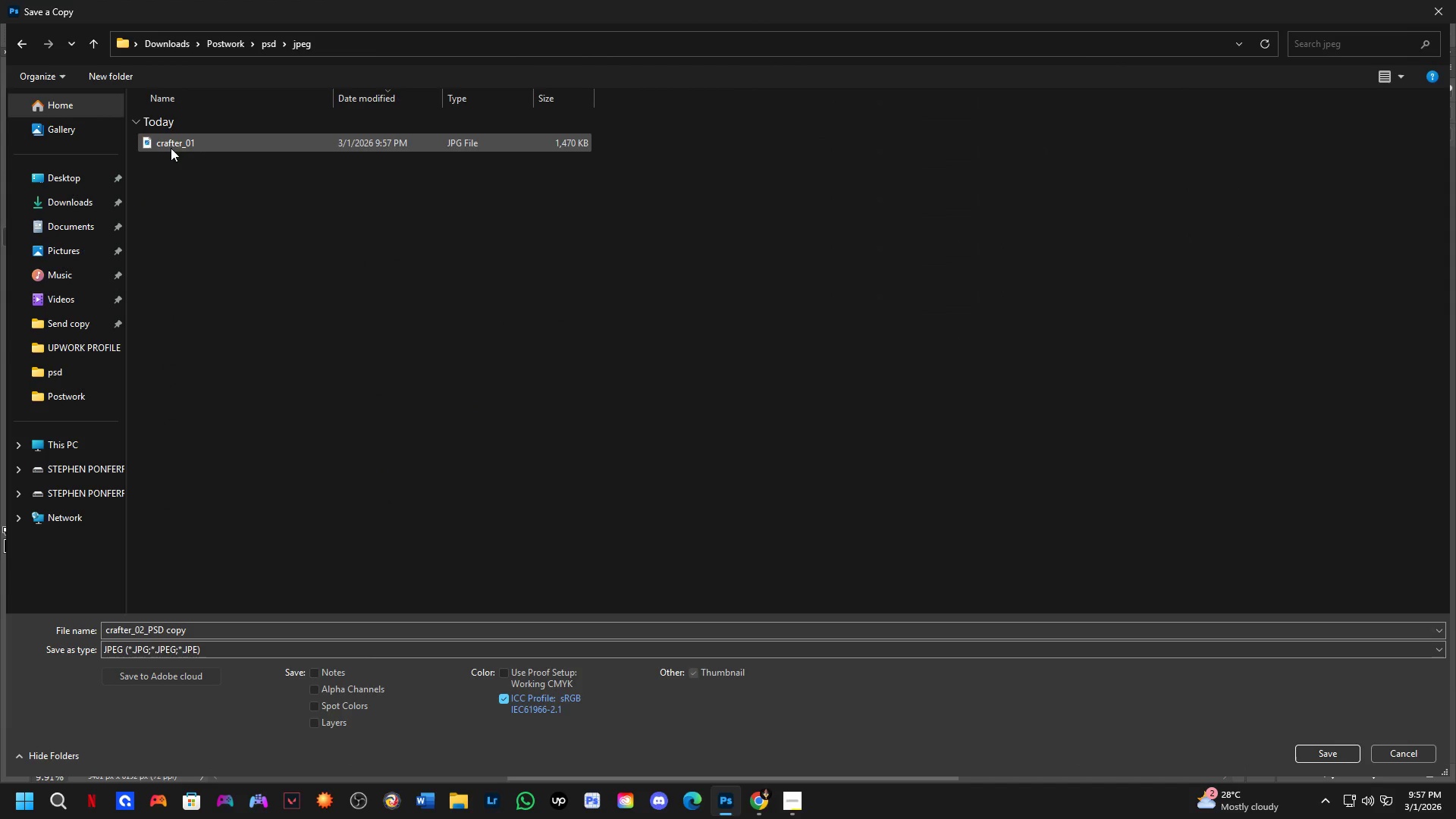 
left_click([173, 149])
 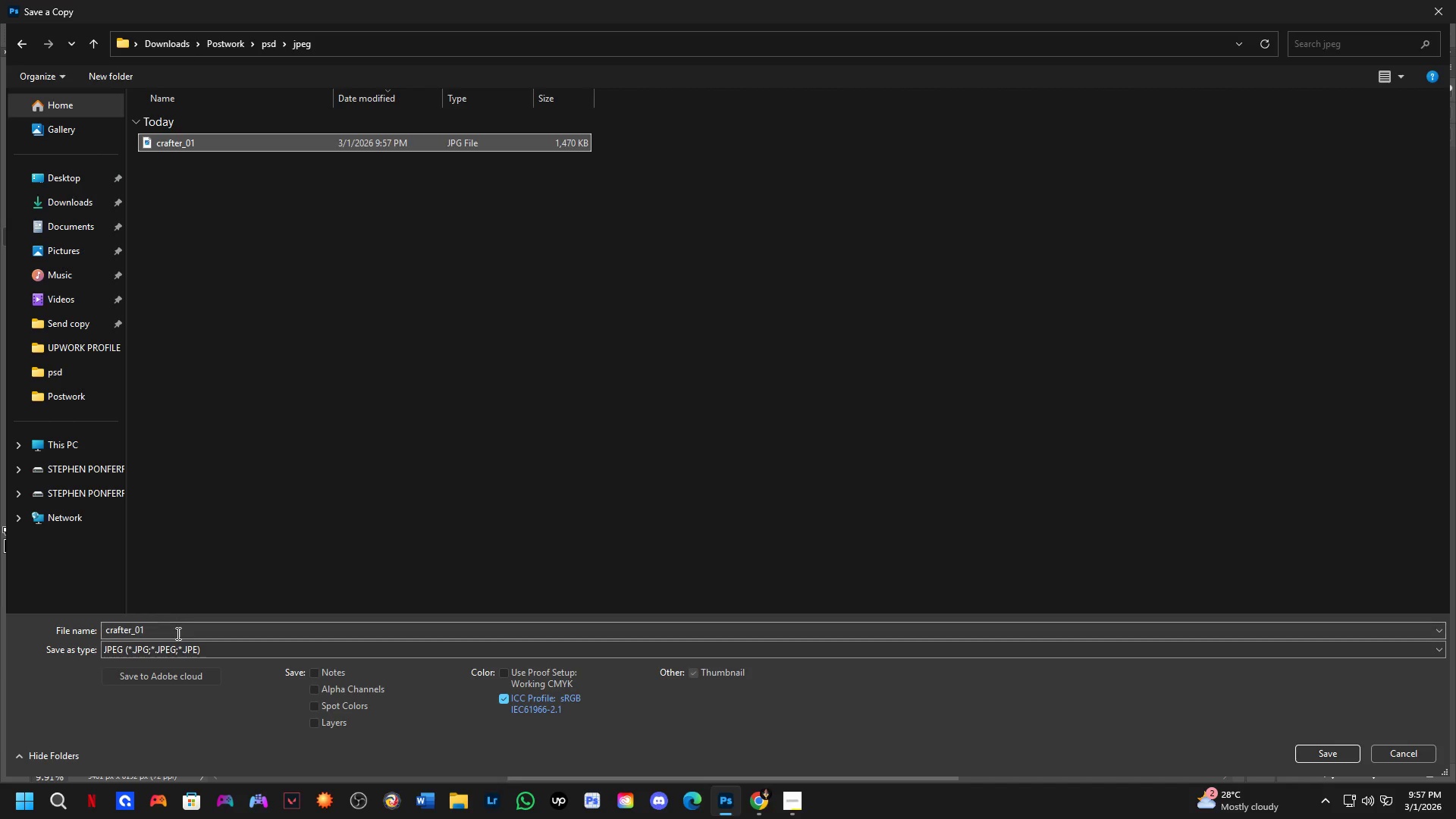 
double_click([177, 632])
 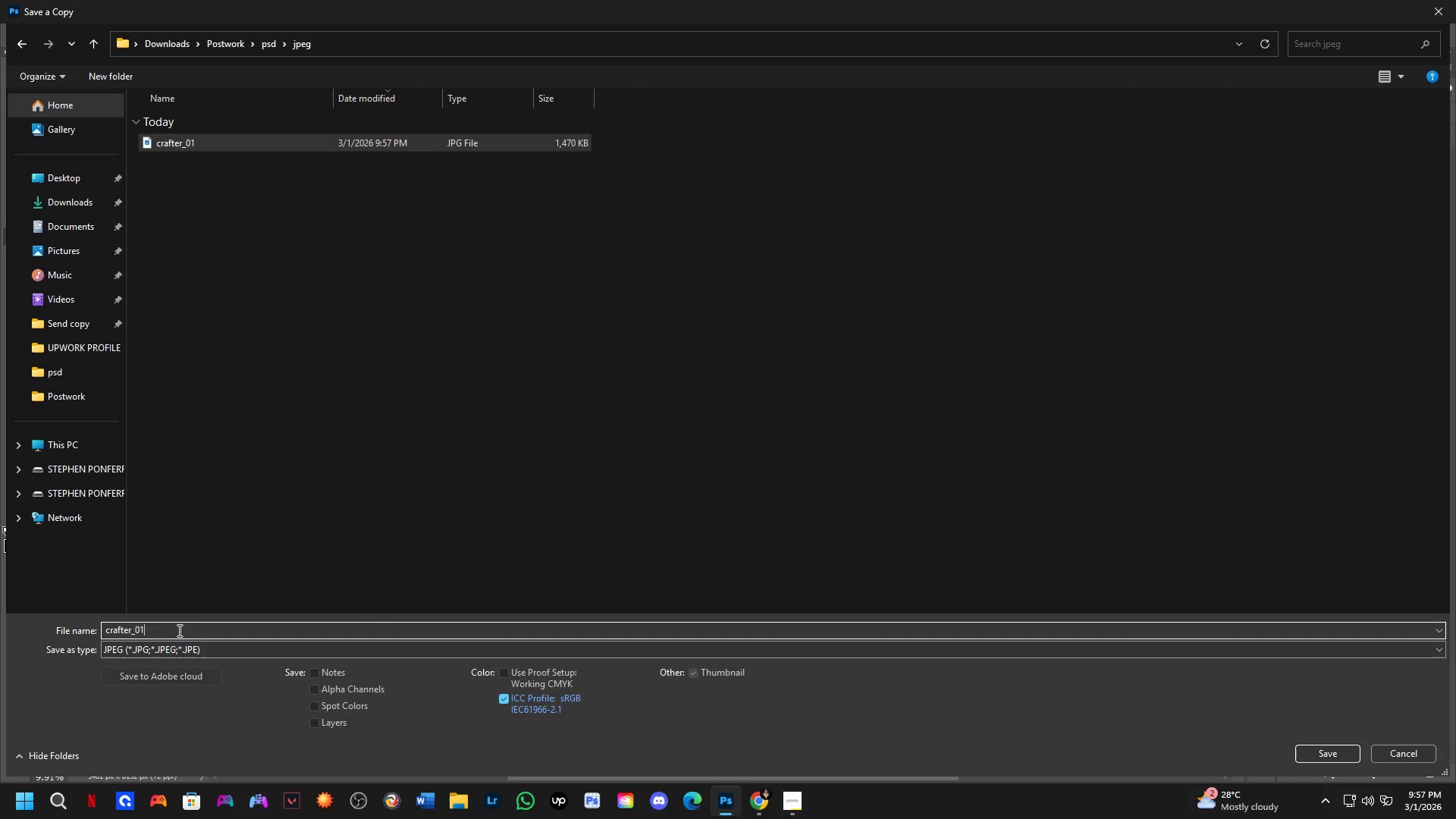 
key(Backspace)
 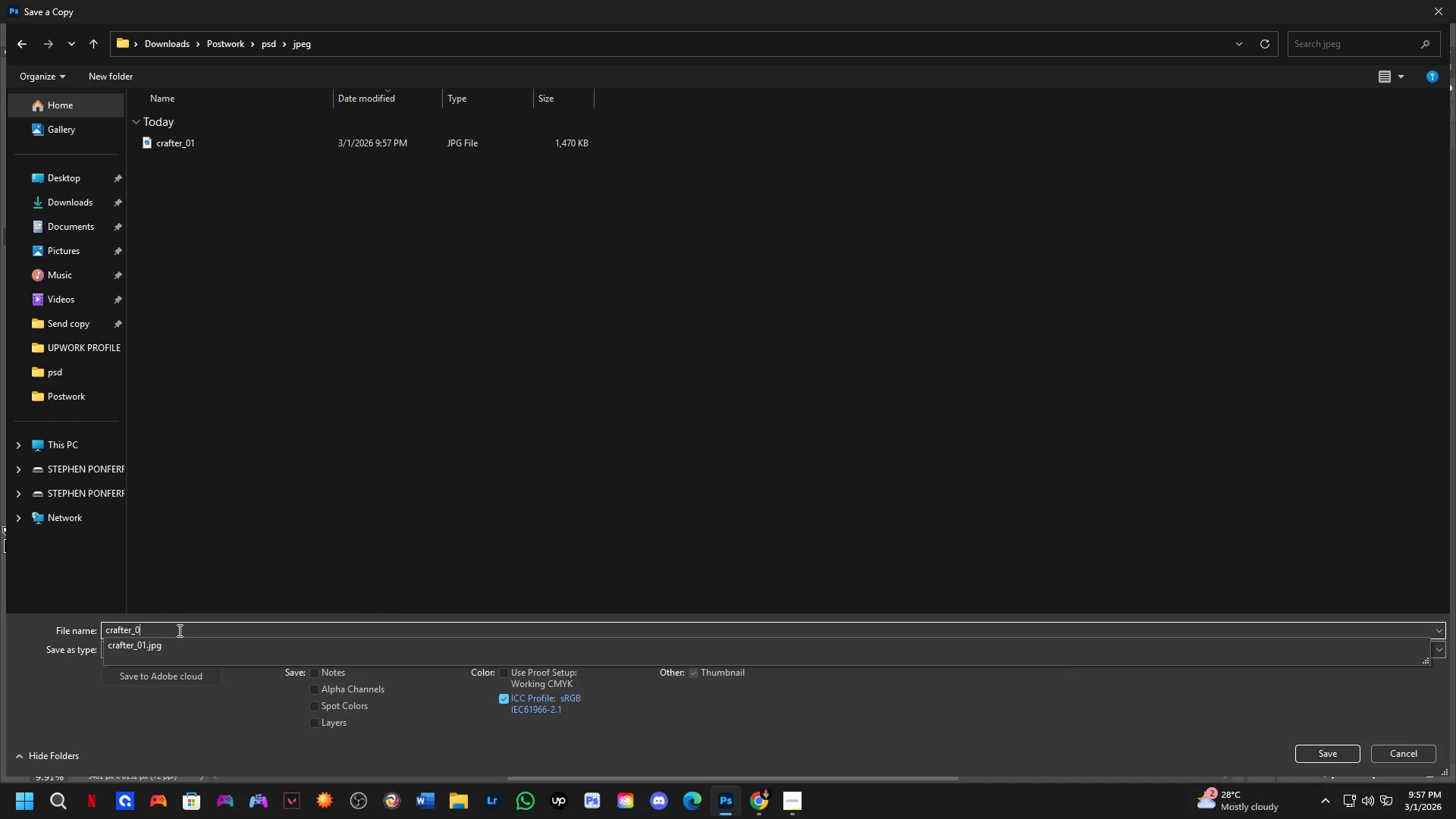 
key(Numpad2)
 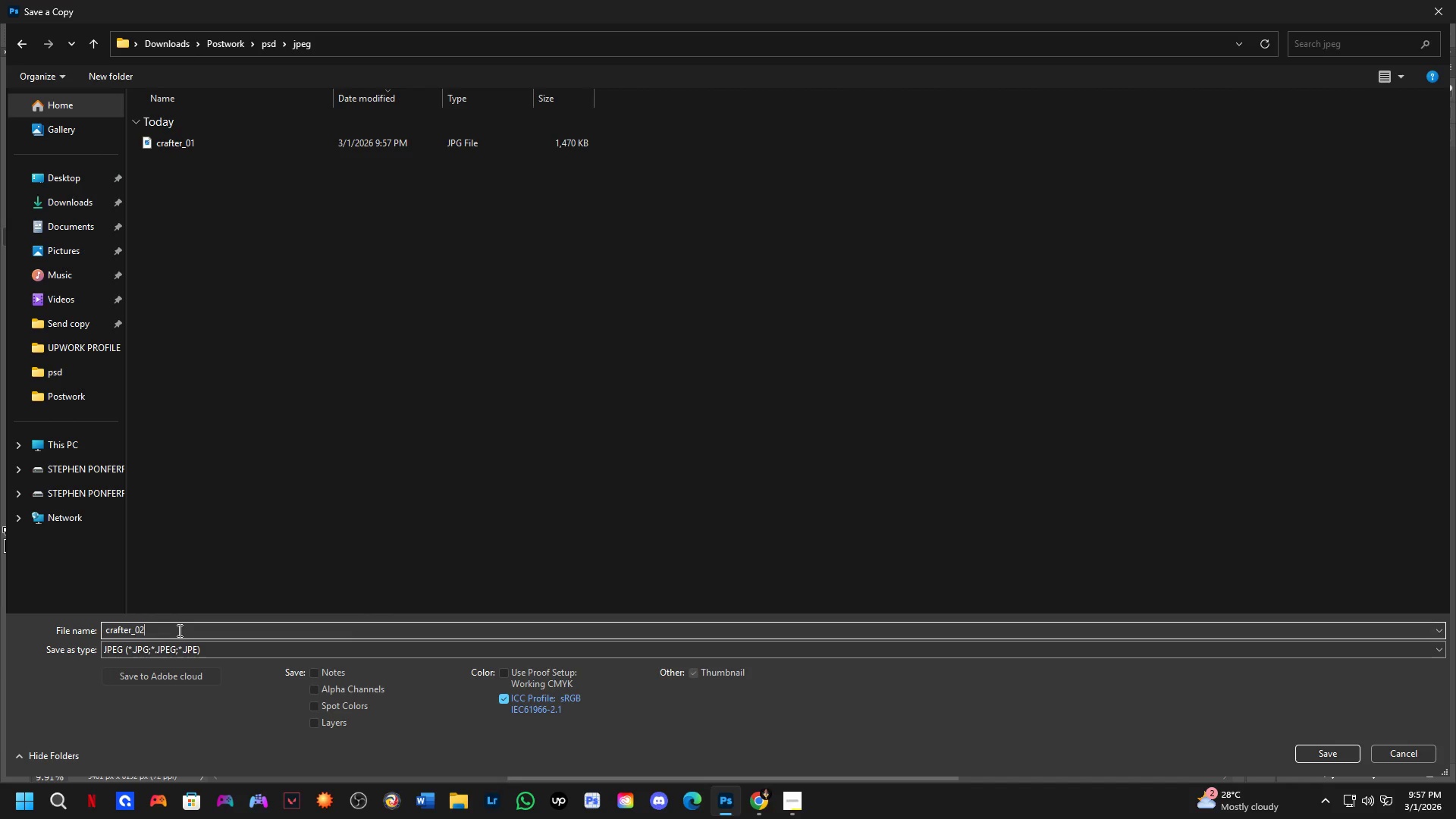 
key(NumpadEnter)
 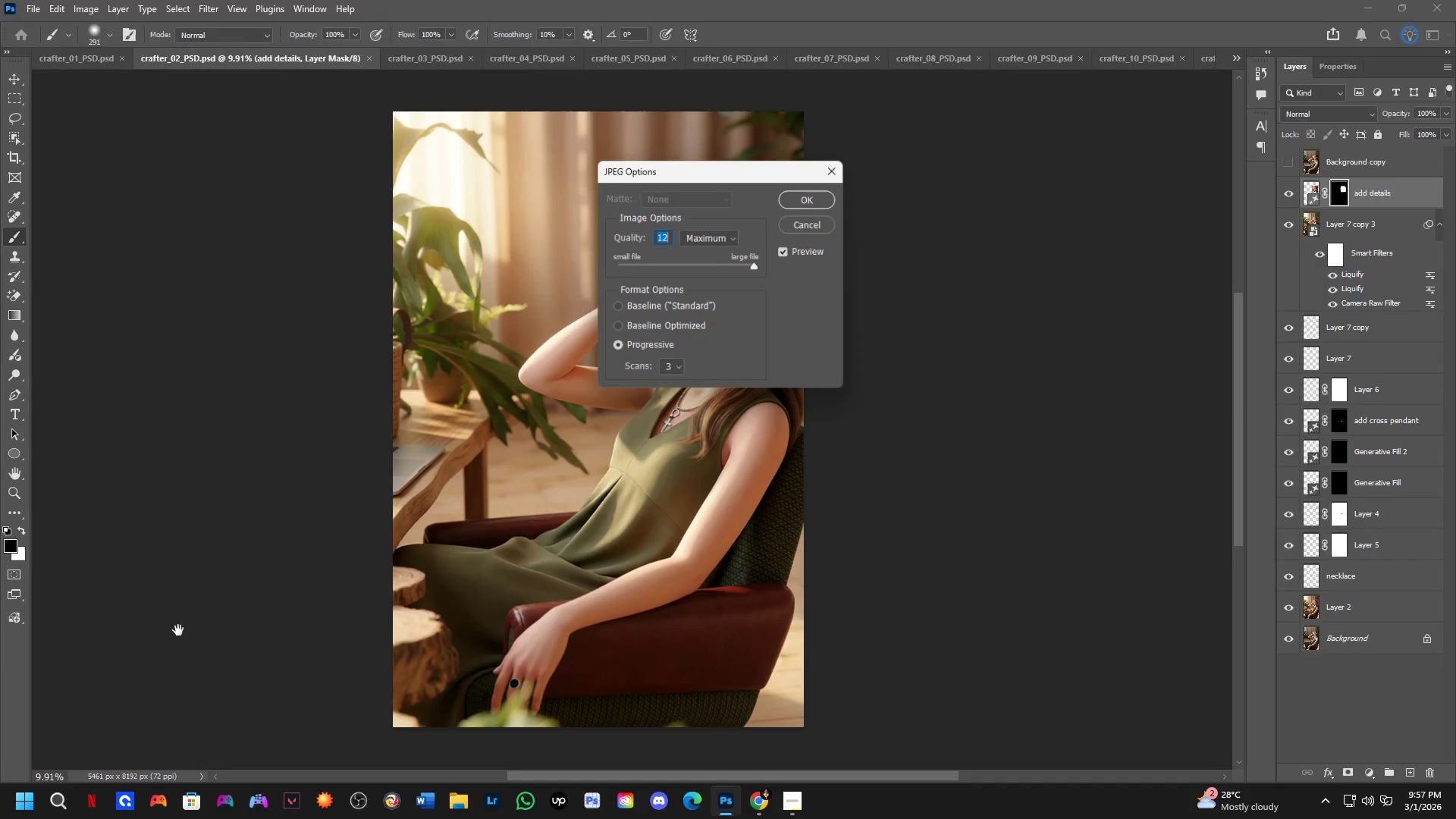 
key(NumpadEnter)
 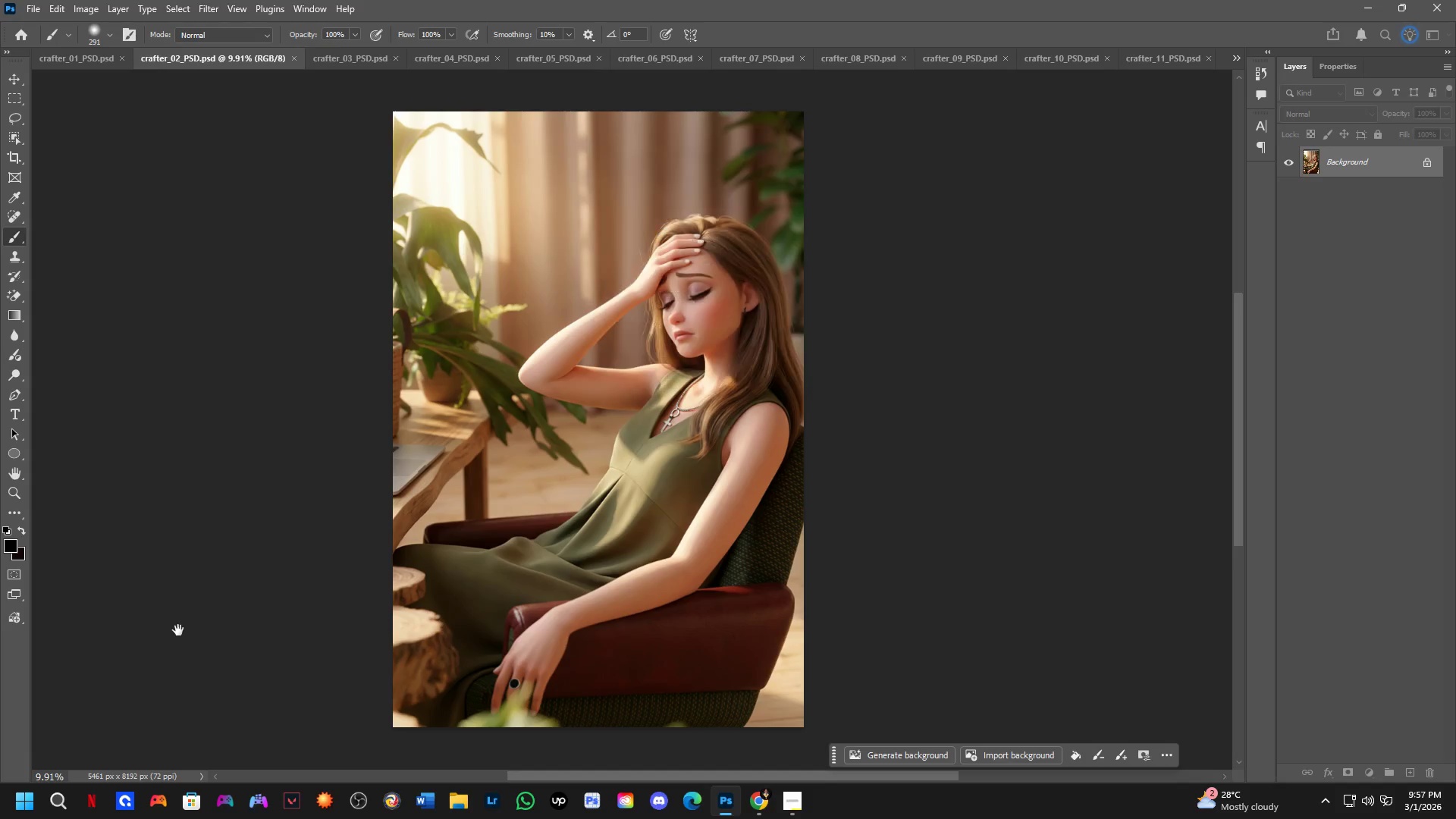 
key(Control+ControlLeft)
 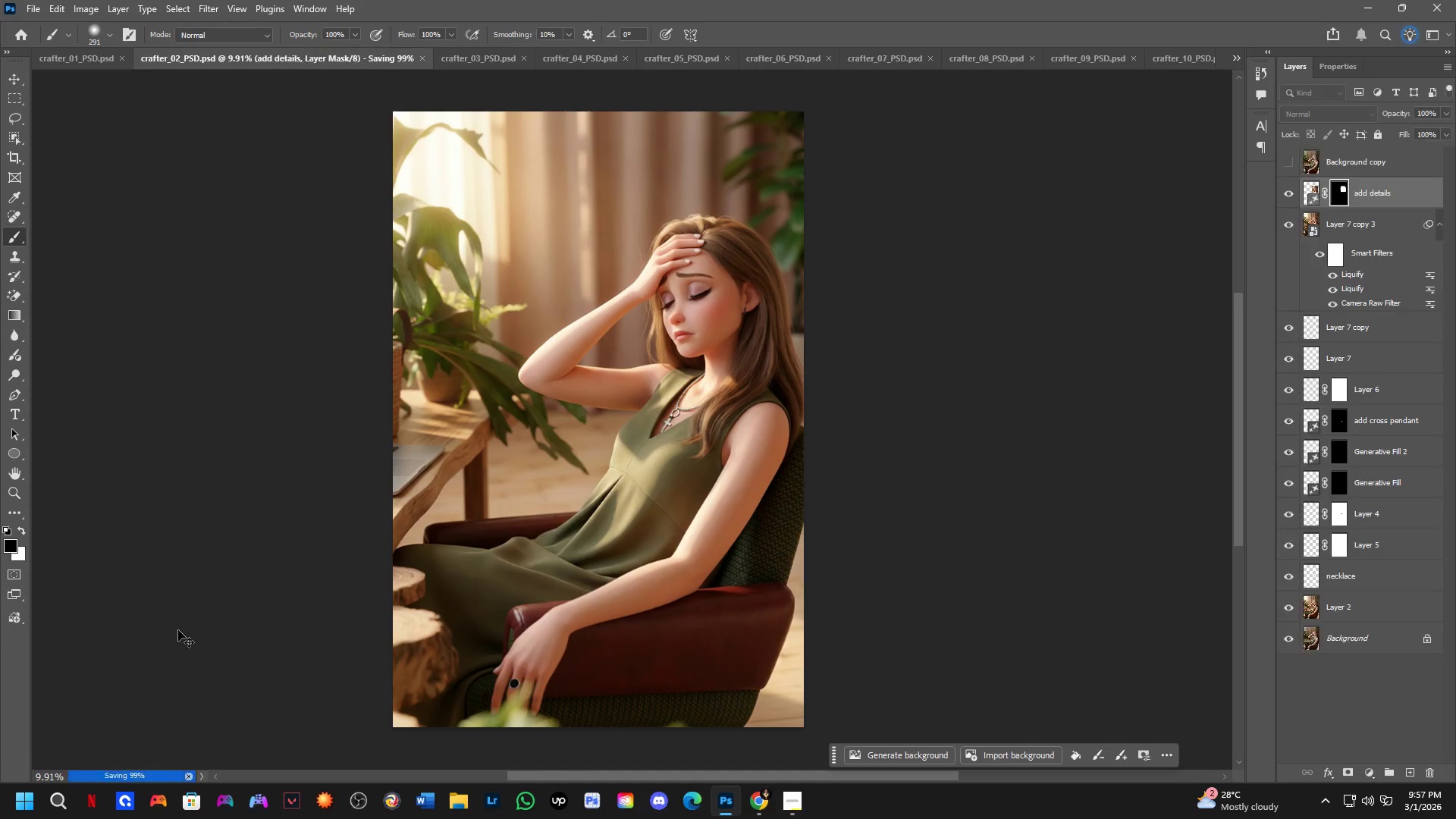 
key(Control+Tab)
 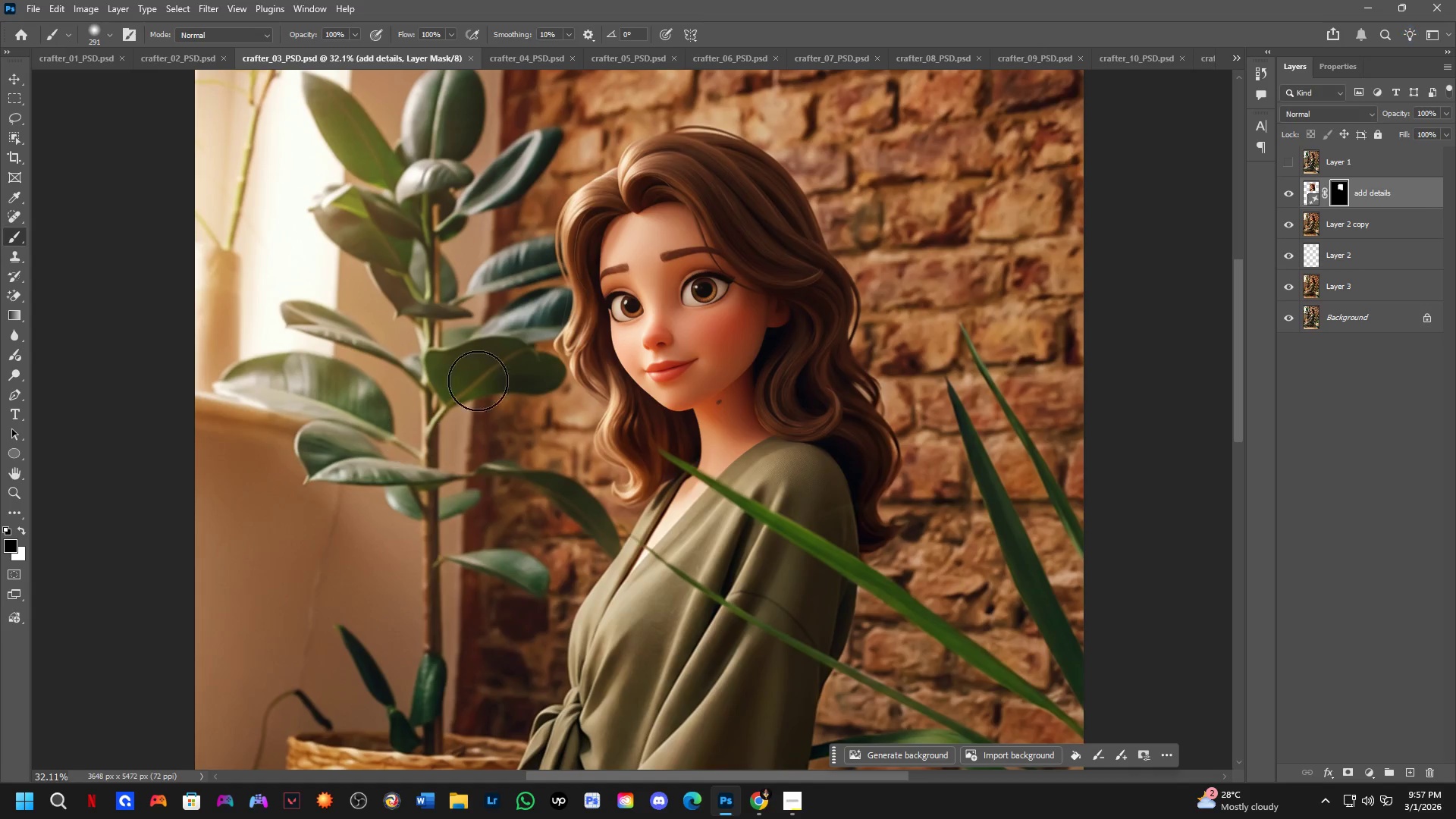 
key(Shift+ShiftLeft)
 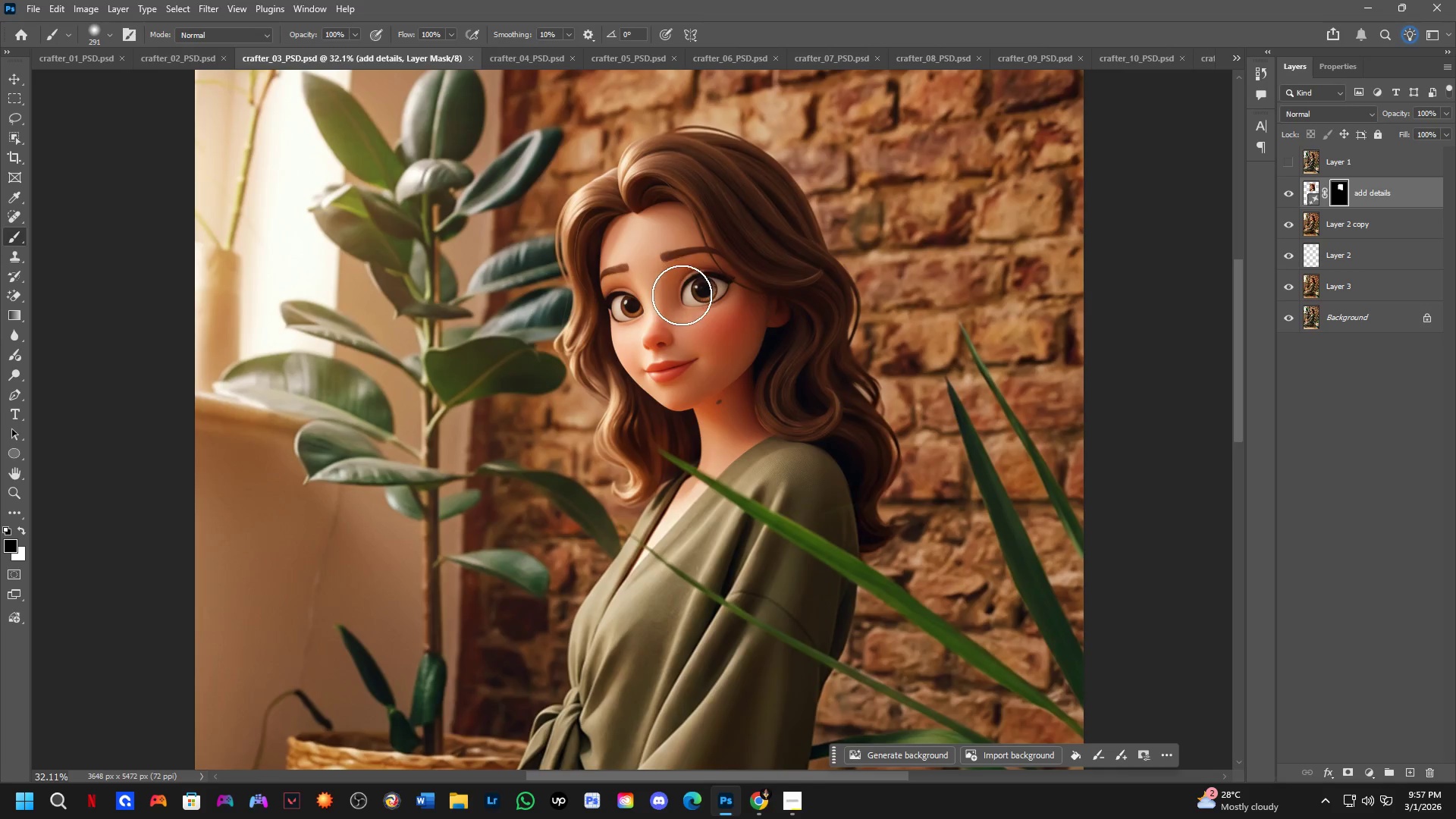 
scroll: coordinate [677, 315], scroll_direction: down, amount: 5.0
 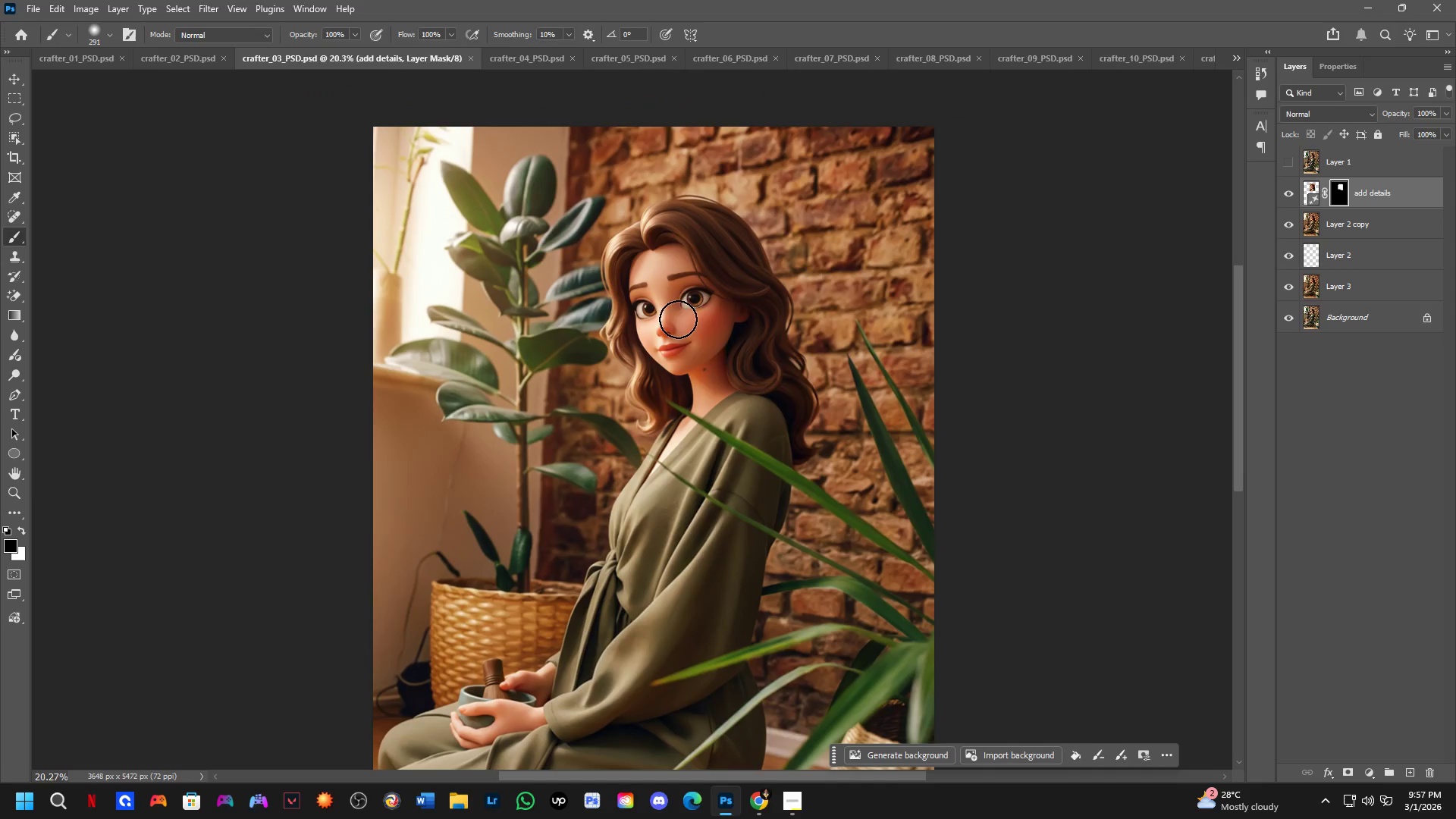 
hold_key(key=Space, duration=0.48)
 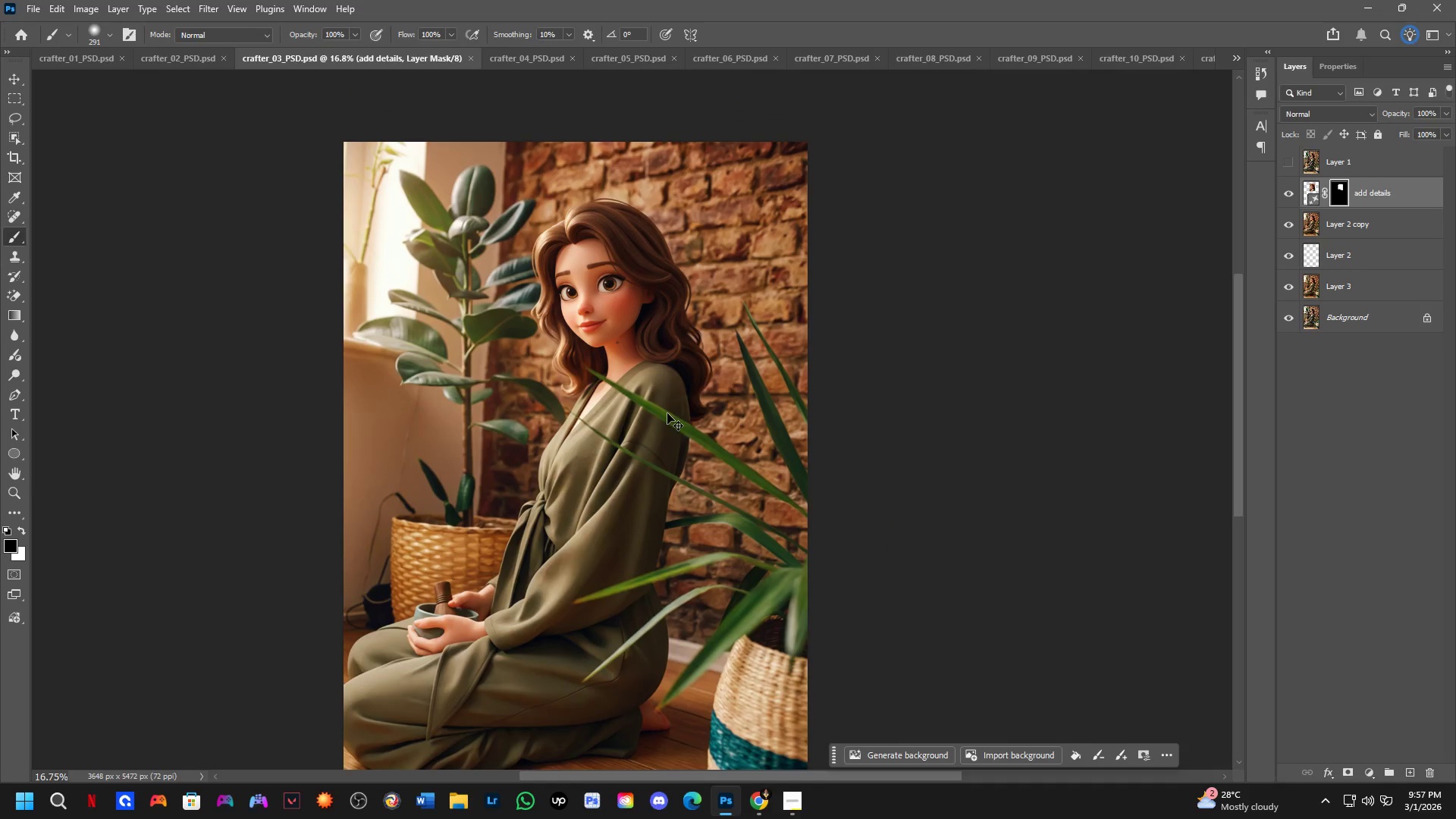 
left_click_drag(start_coordinate=[737, 417], to_coordinate=[645, 381])
 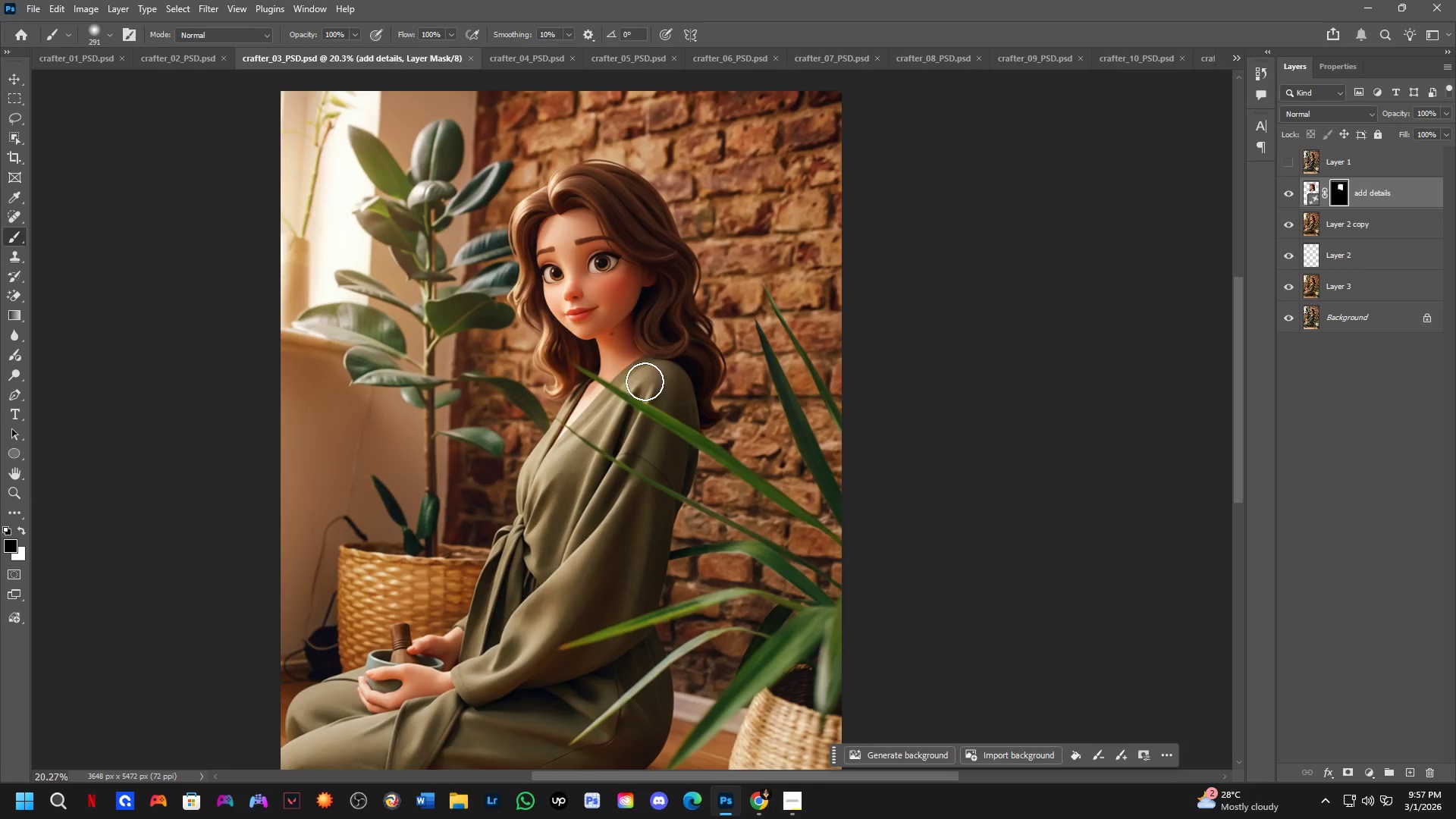 
scroll: coordinate [645, 381], scroll_direction: down, amount: 2.0
 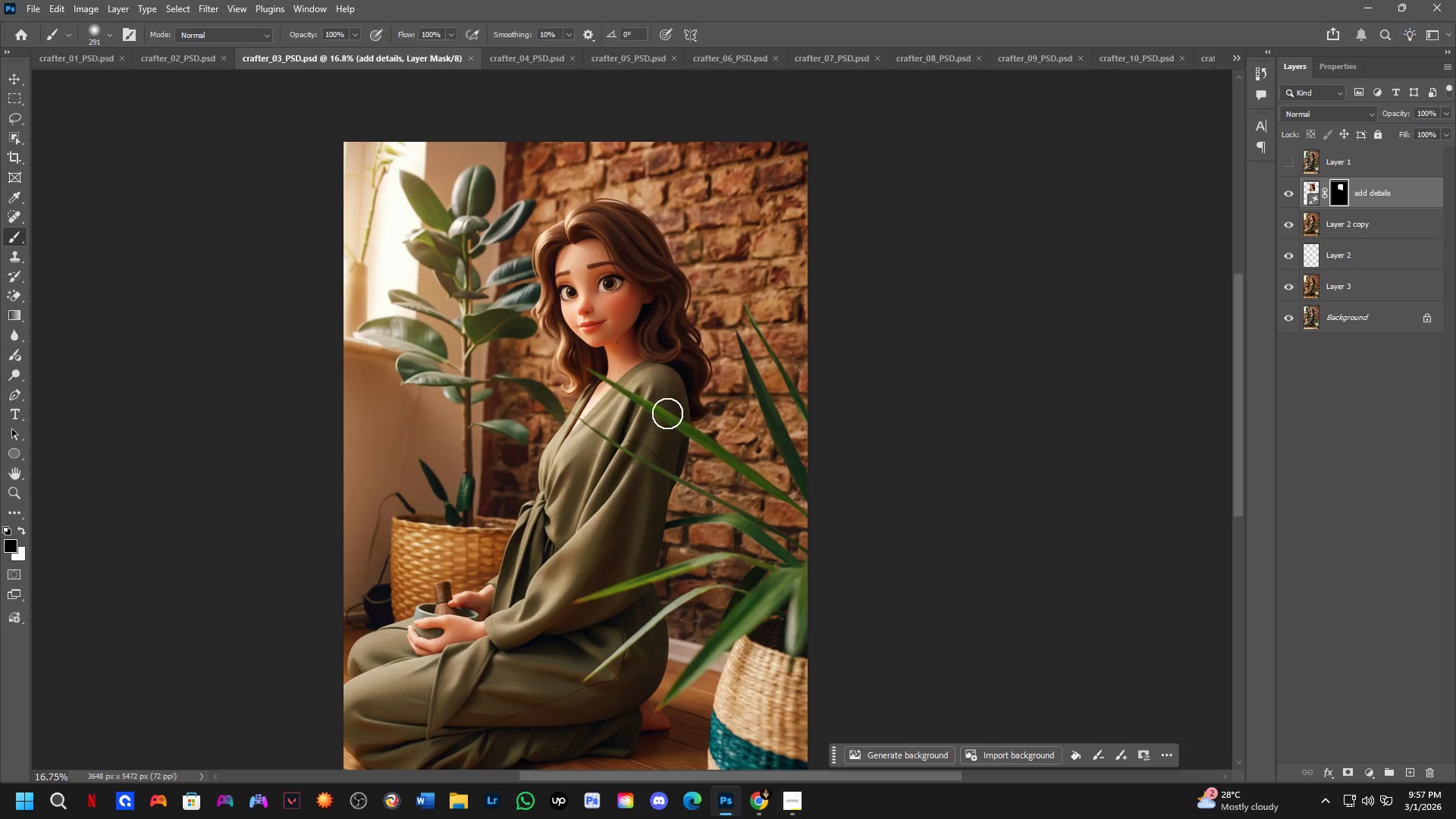 
key(Control+Shift+S)
 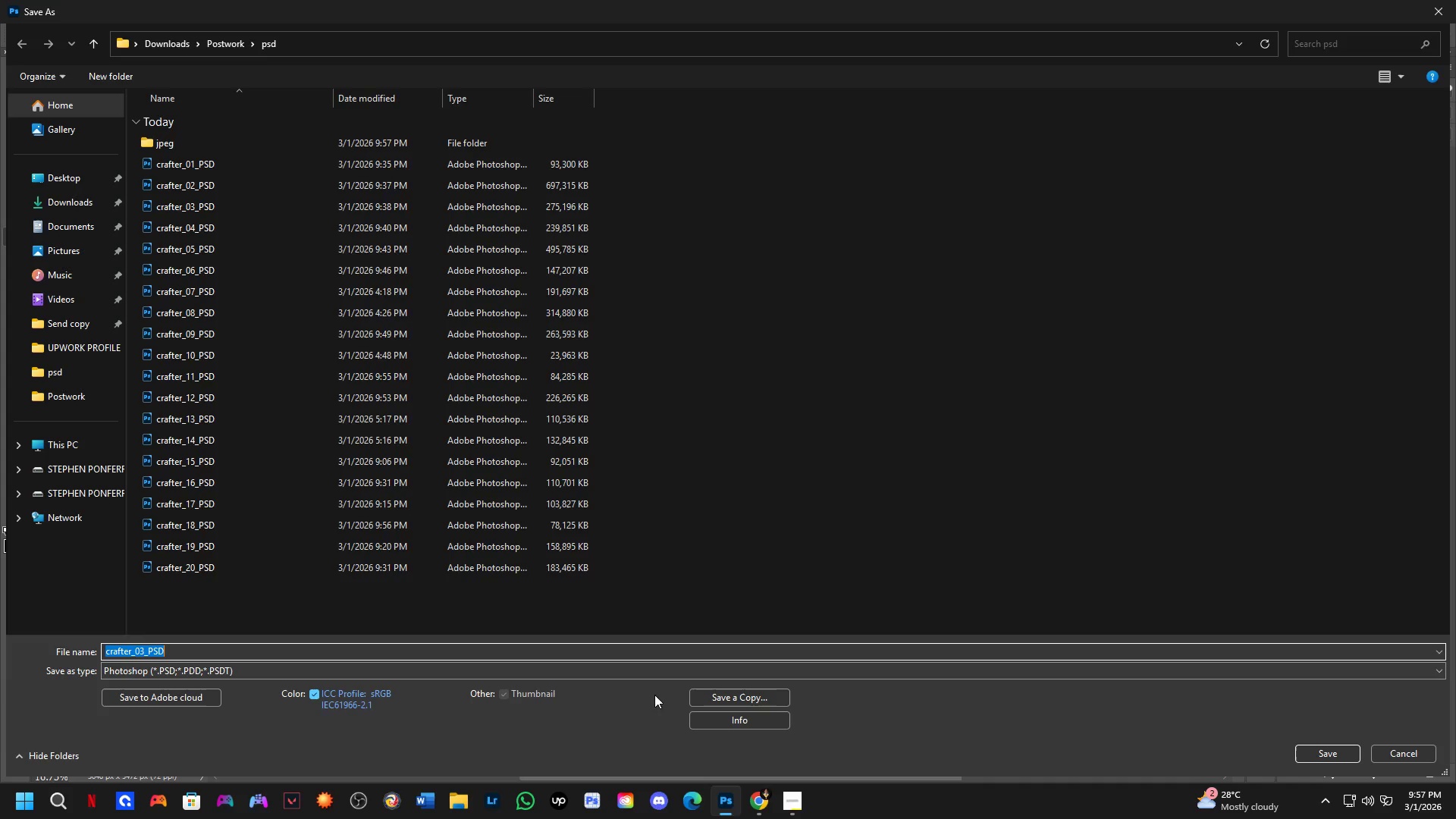 
left_click([708, 692])
 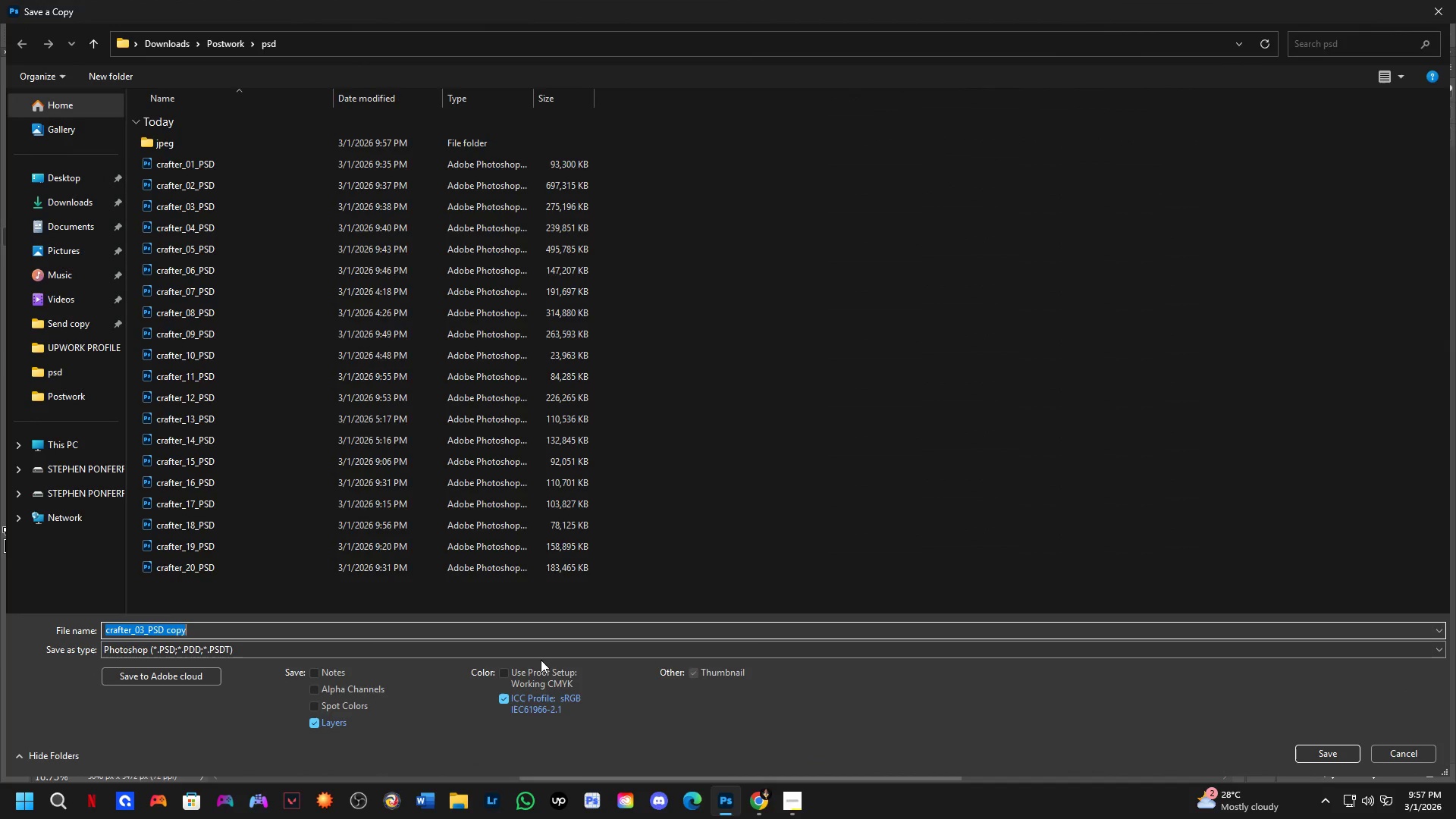 
double_click([540, 658])
 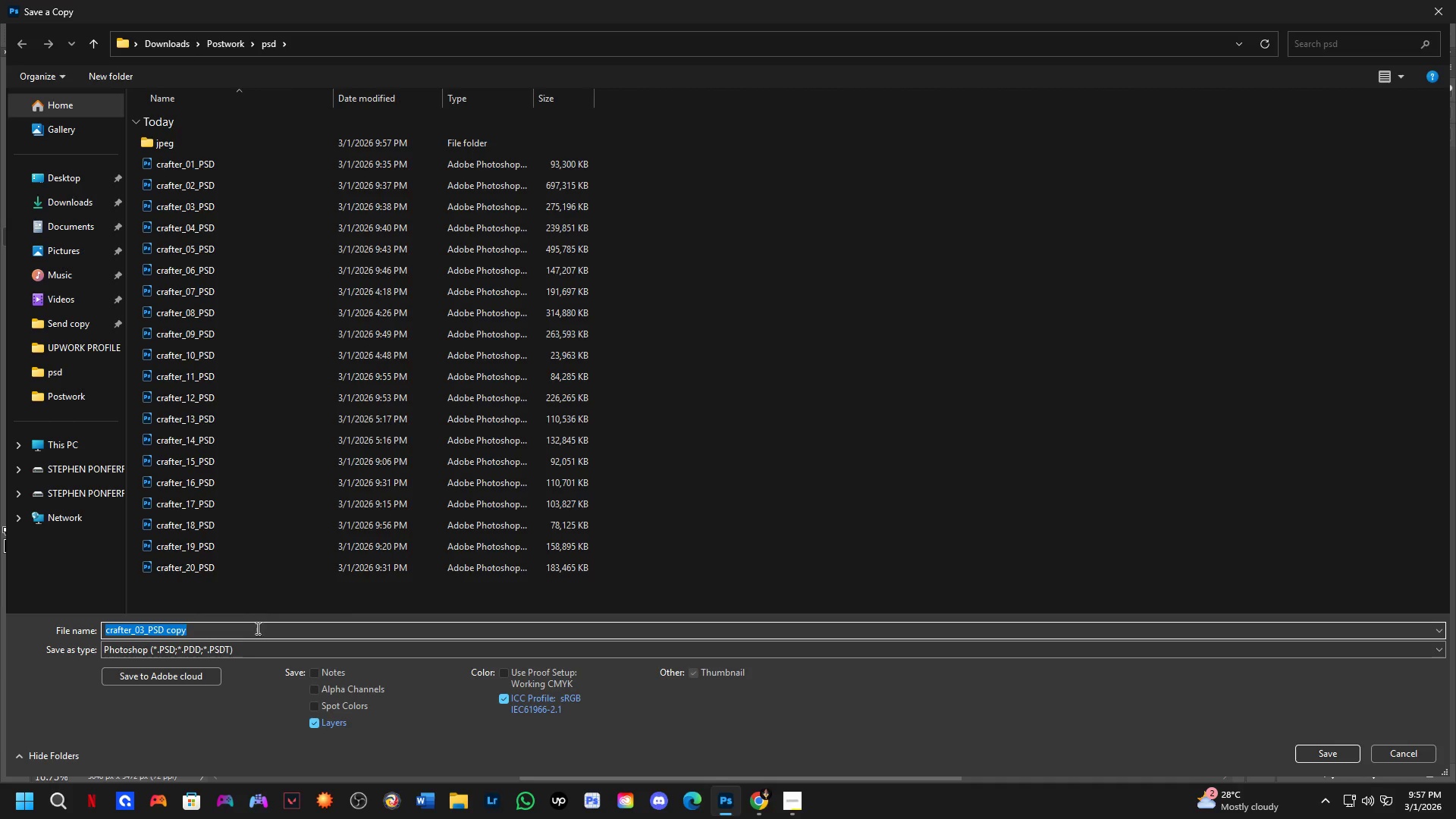 
left_click([253, 651])
 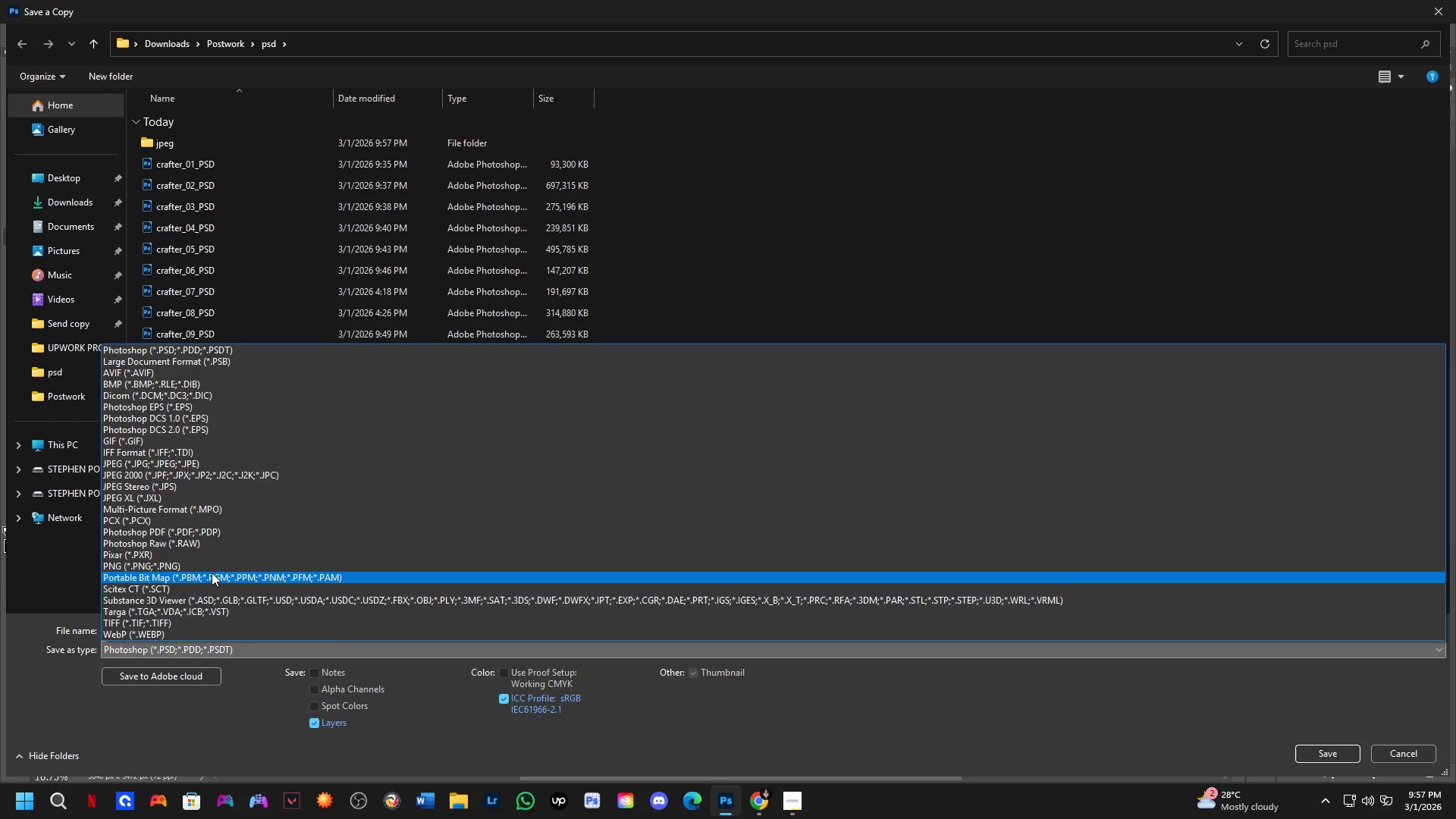 
left_click_drag(start_coordinate=[210, 557], to_coordinate=[268, 464])
 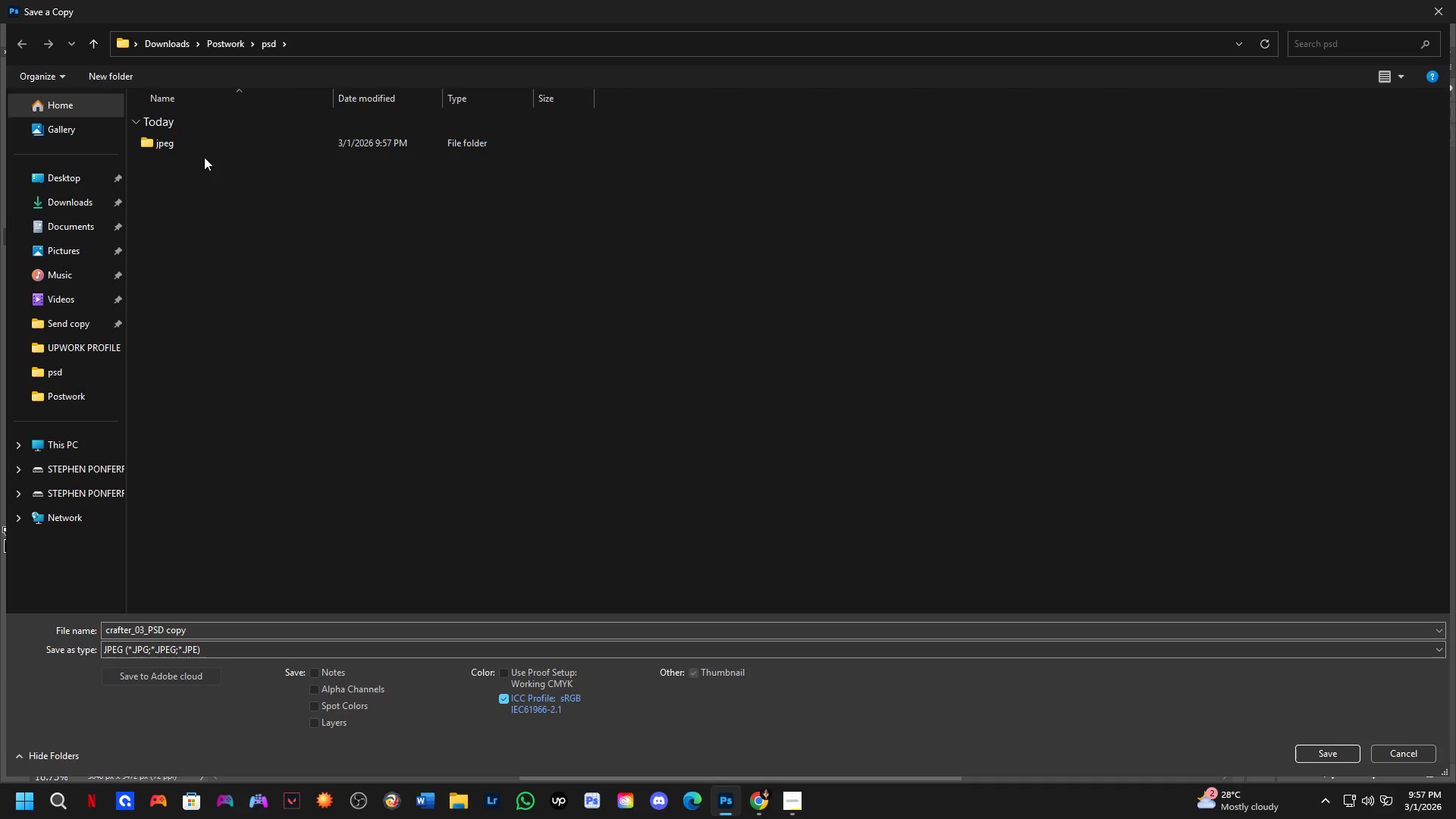 
double_click([203, 146])
 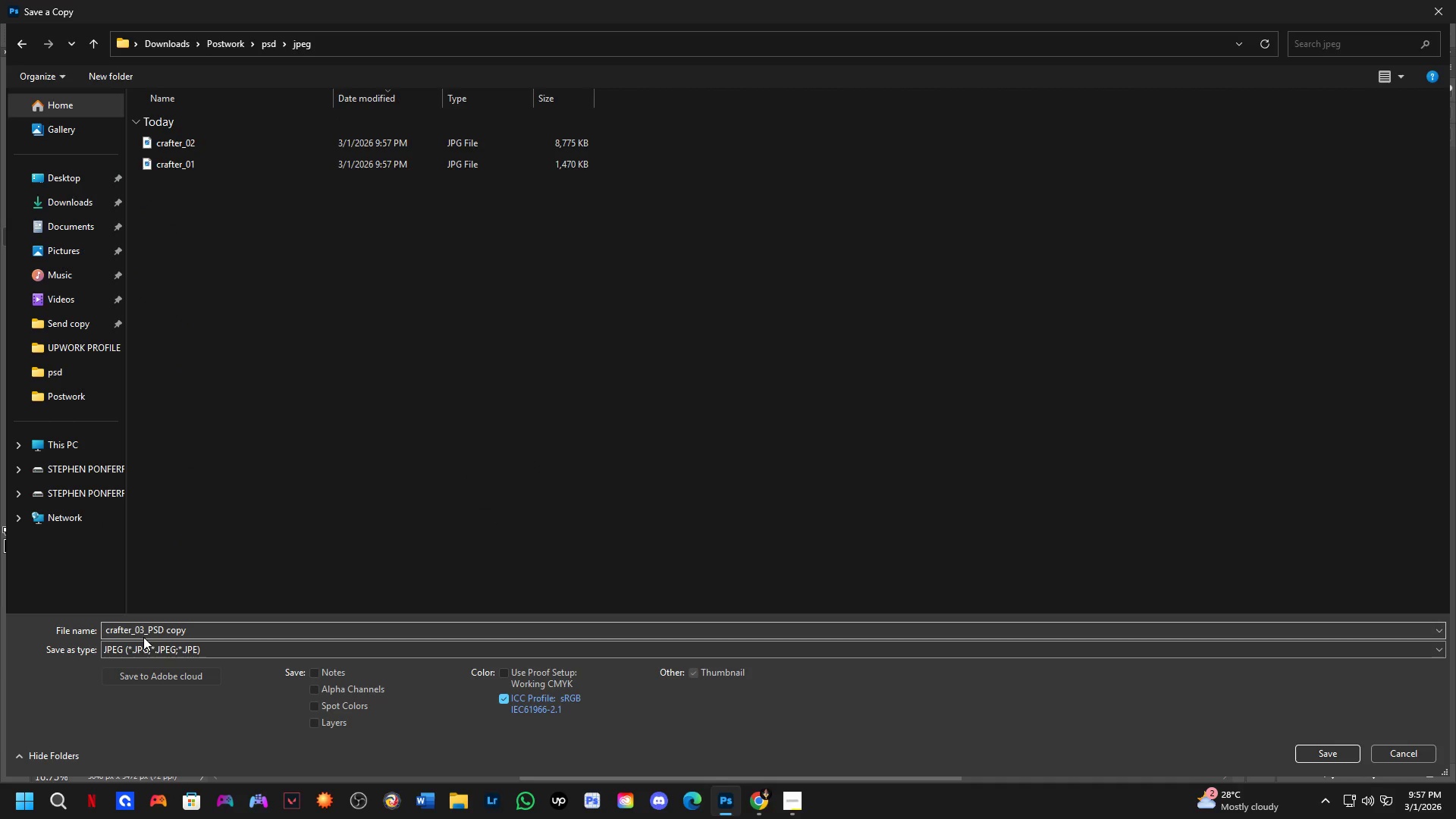 
left_click_drag(start_coordinate=[143, 633], to_coordinate=[252, 622])
 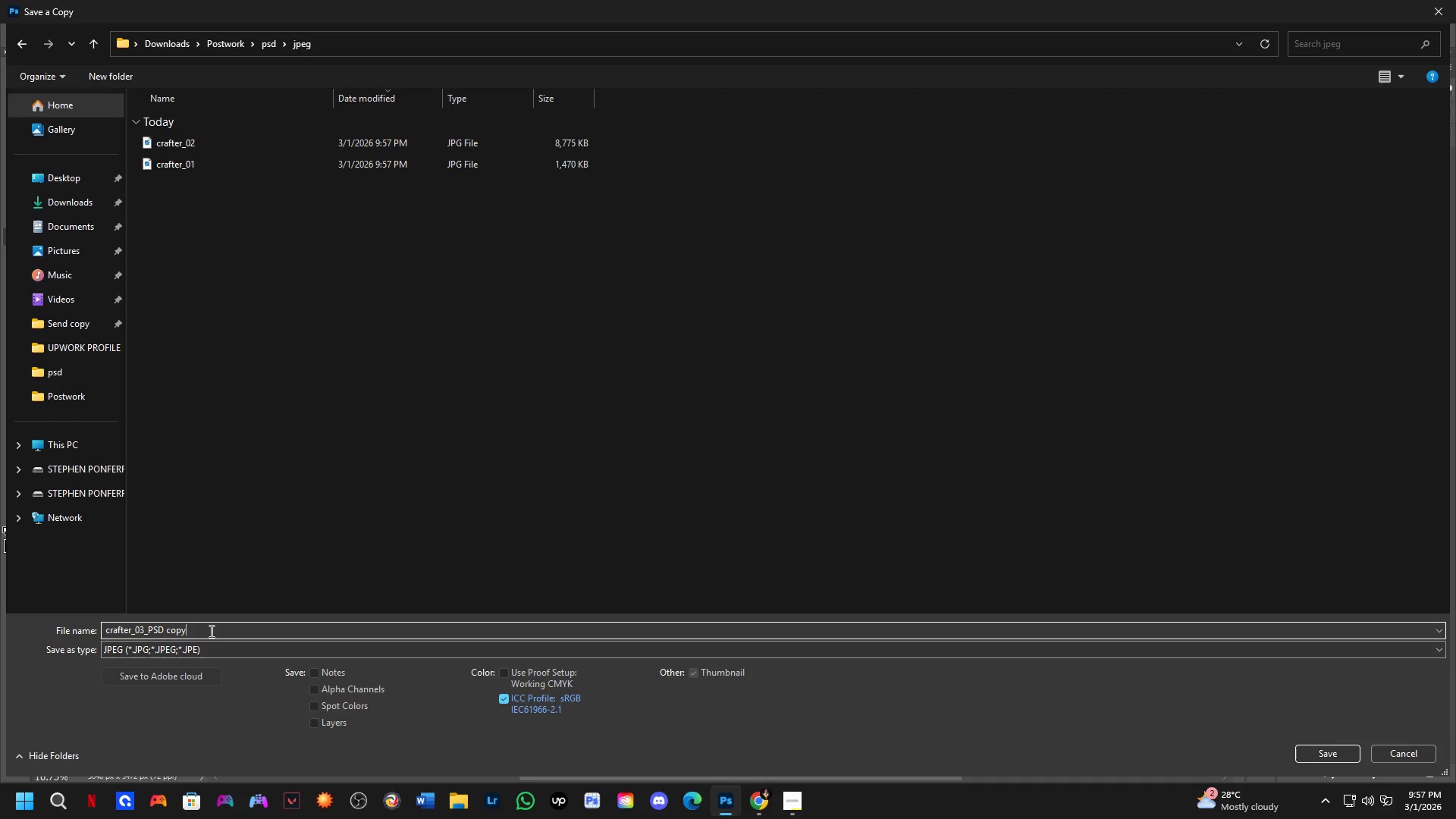 
left_click_drag(start_coordinate=[206, 631], to_coordinate=[145, 632])
 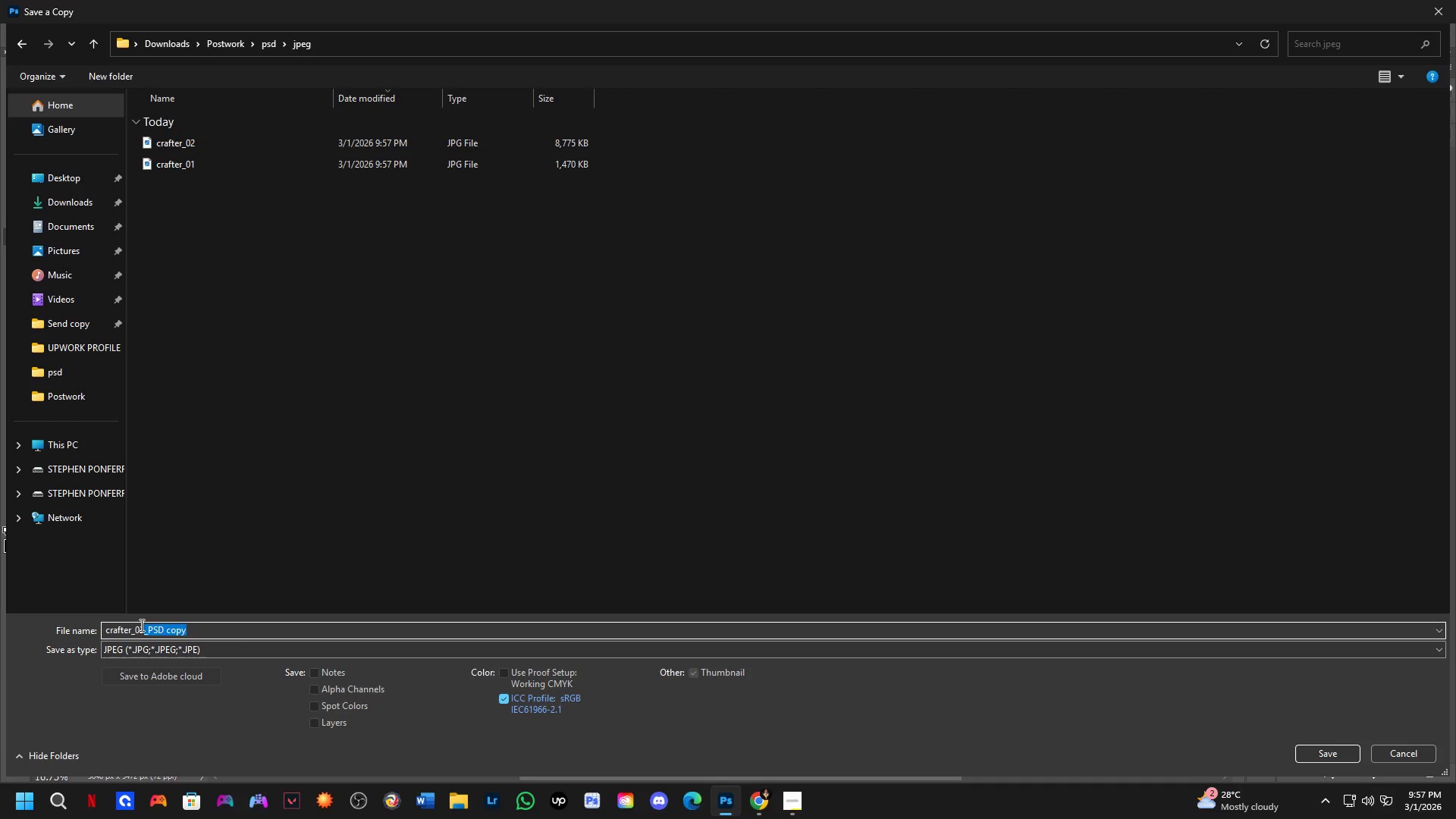 
key(Backspace)
 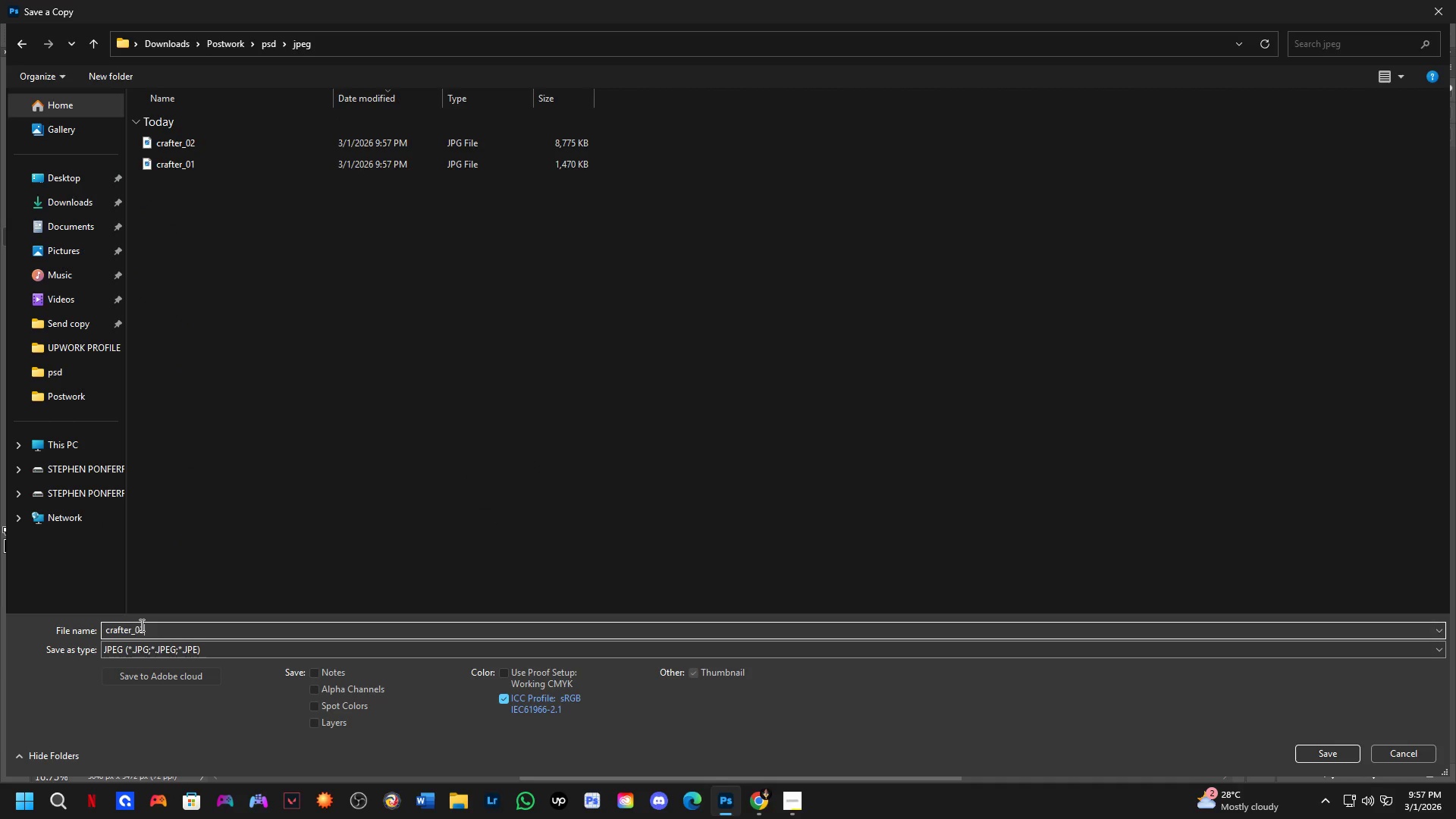 
key(NumpadEnter)
 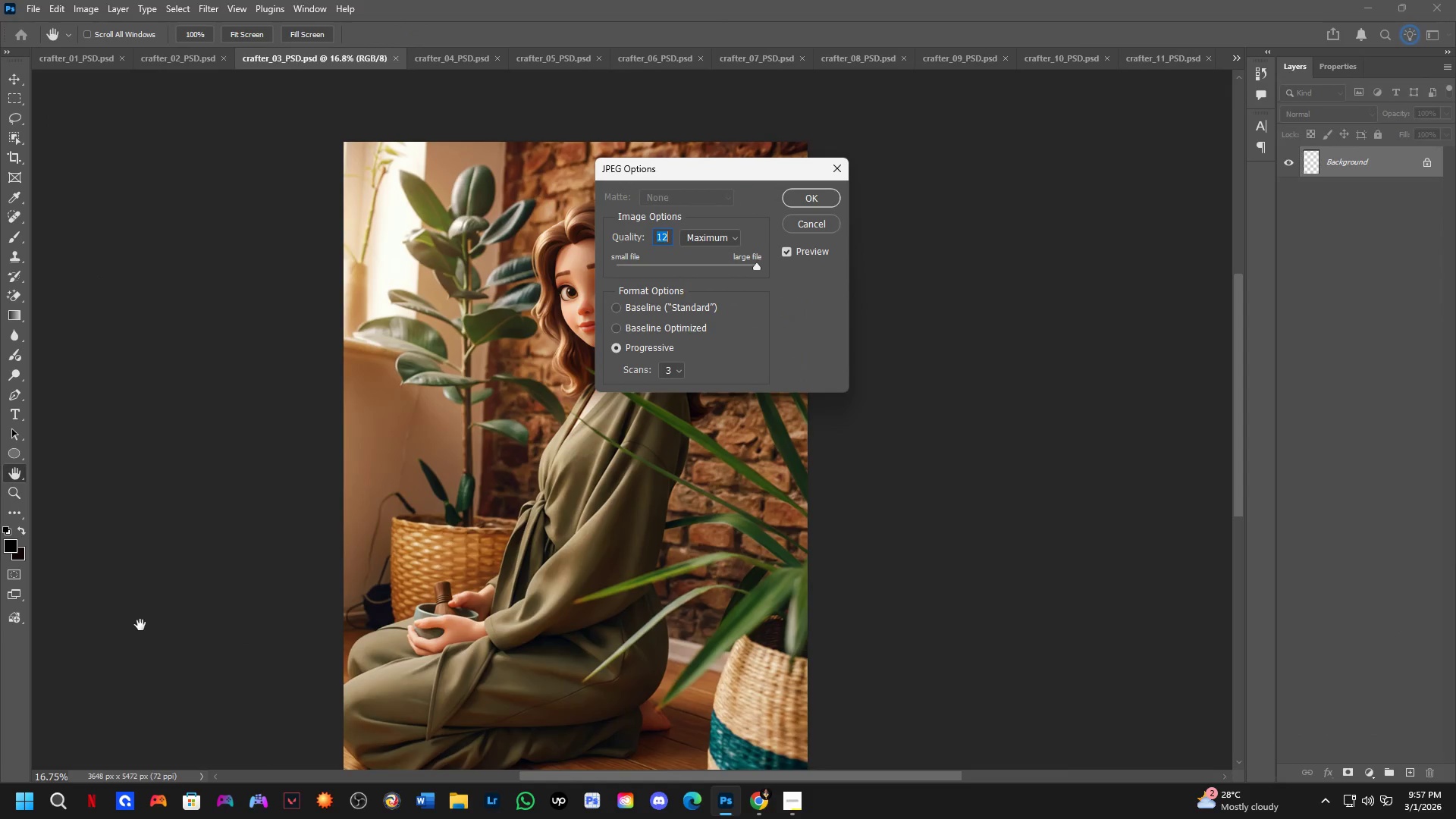 
key(NumpadEnter)
 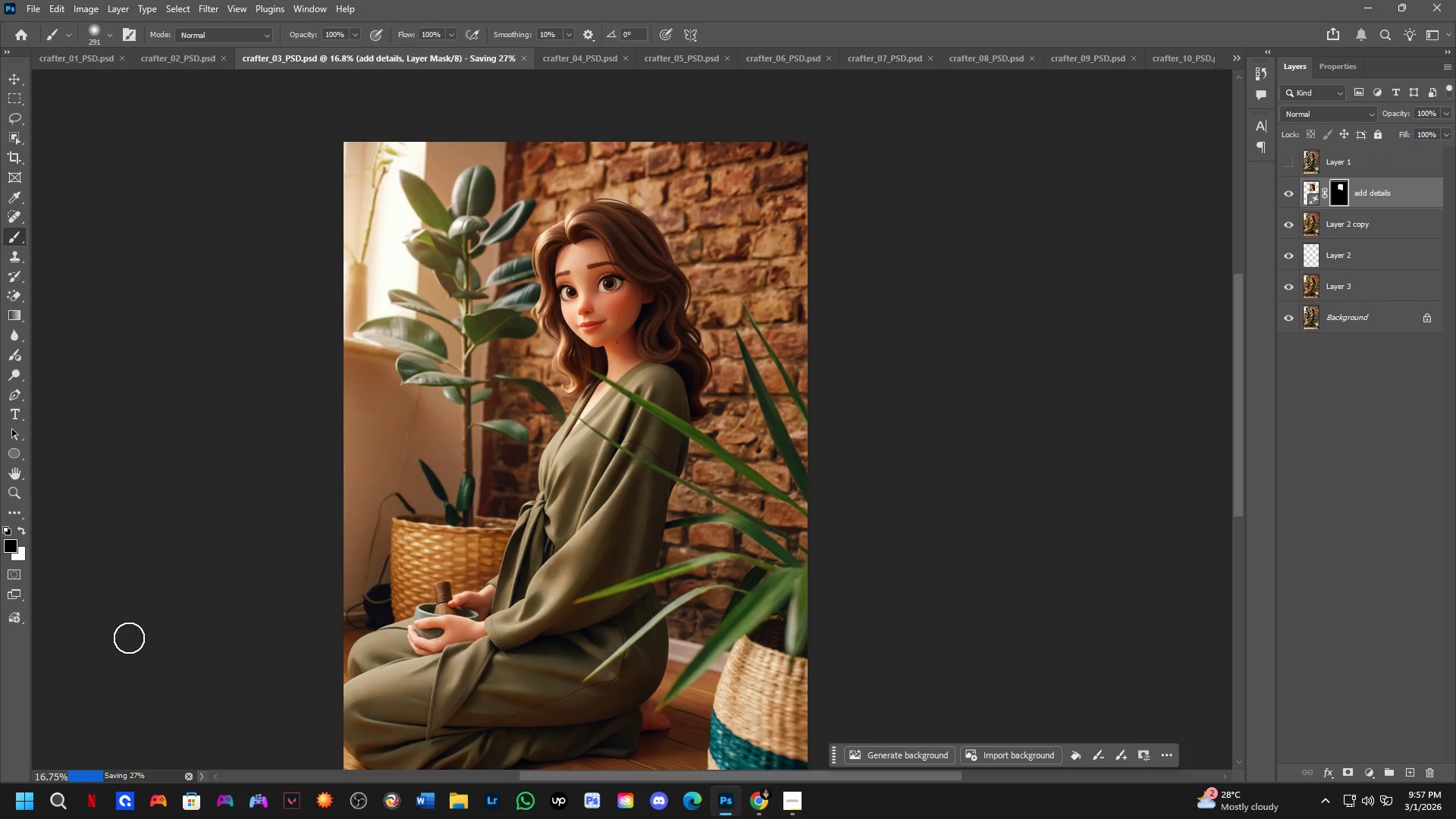 
key(Control+ControlLeft)
 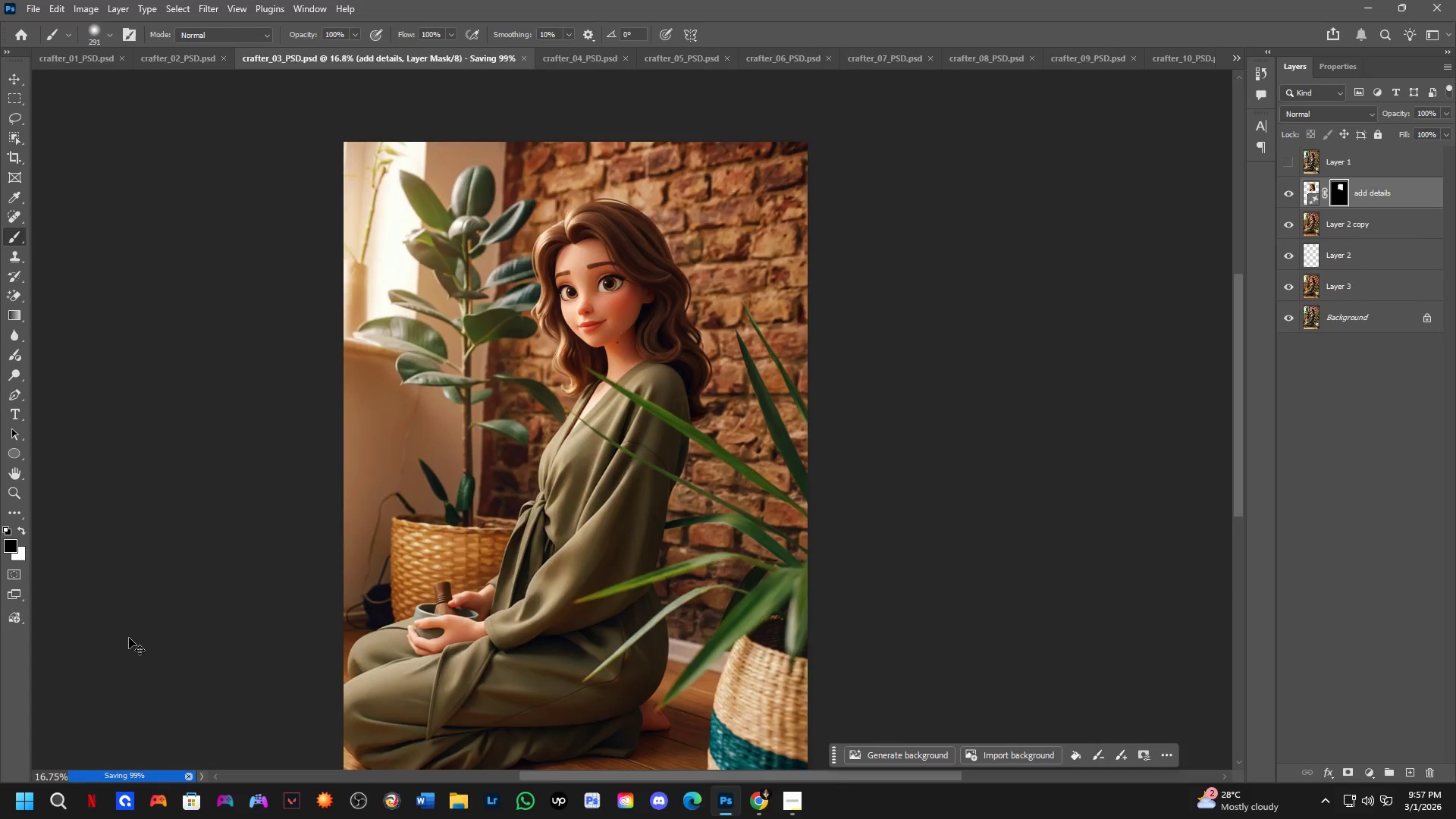 
key(Control+Tab)
 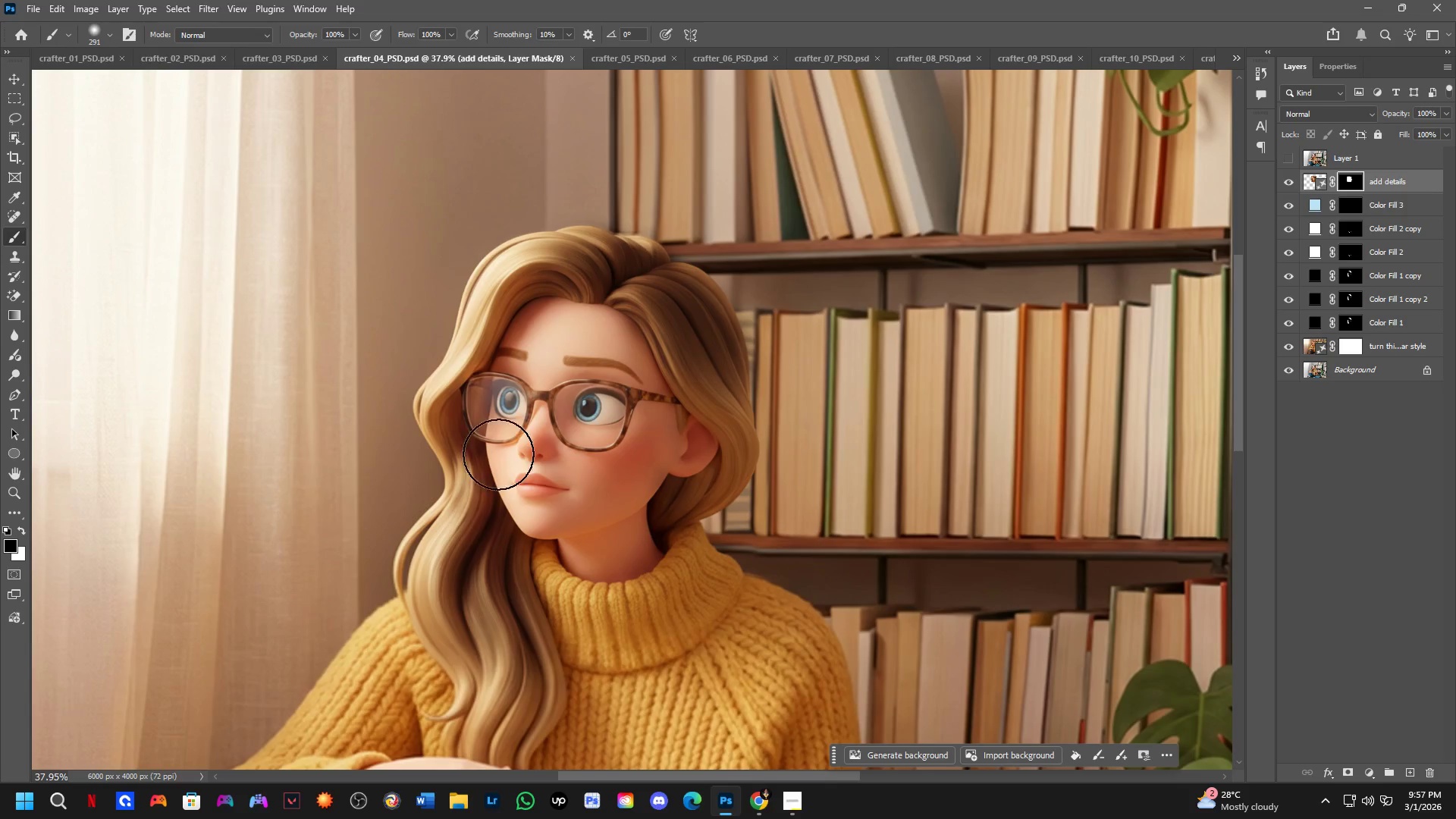 
hold_key(key=Space, duration=0.5)
 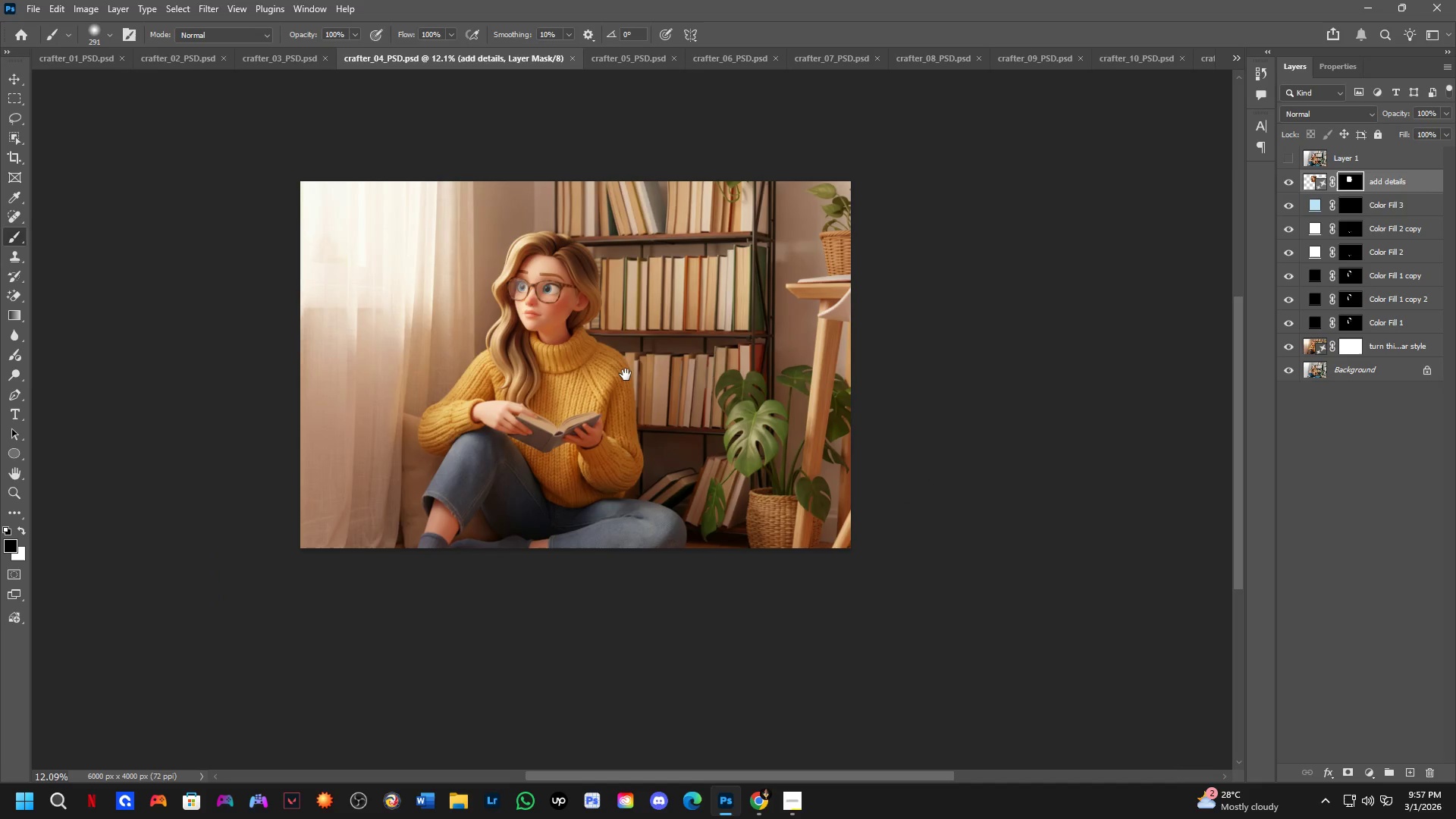 
scroll: coordinate [657, 365], scroll_direction: down, amount: 9.0
 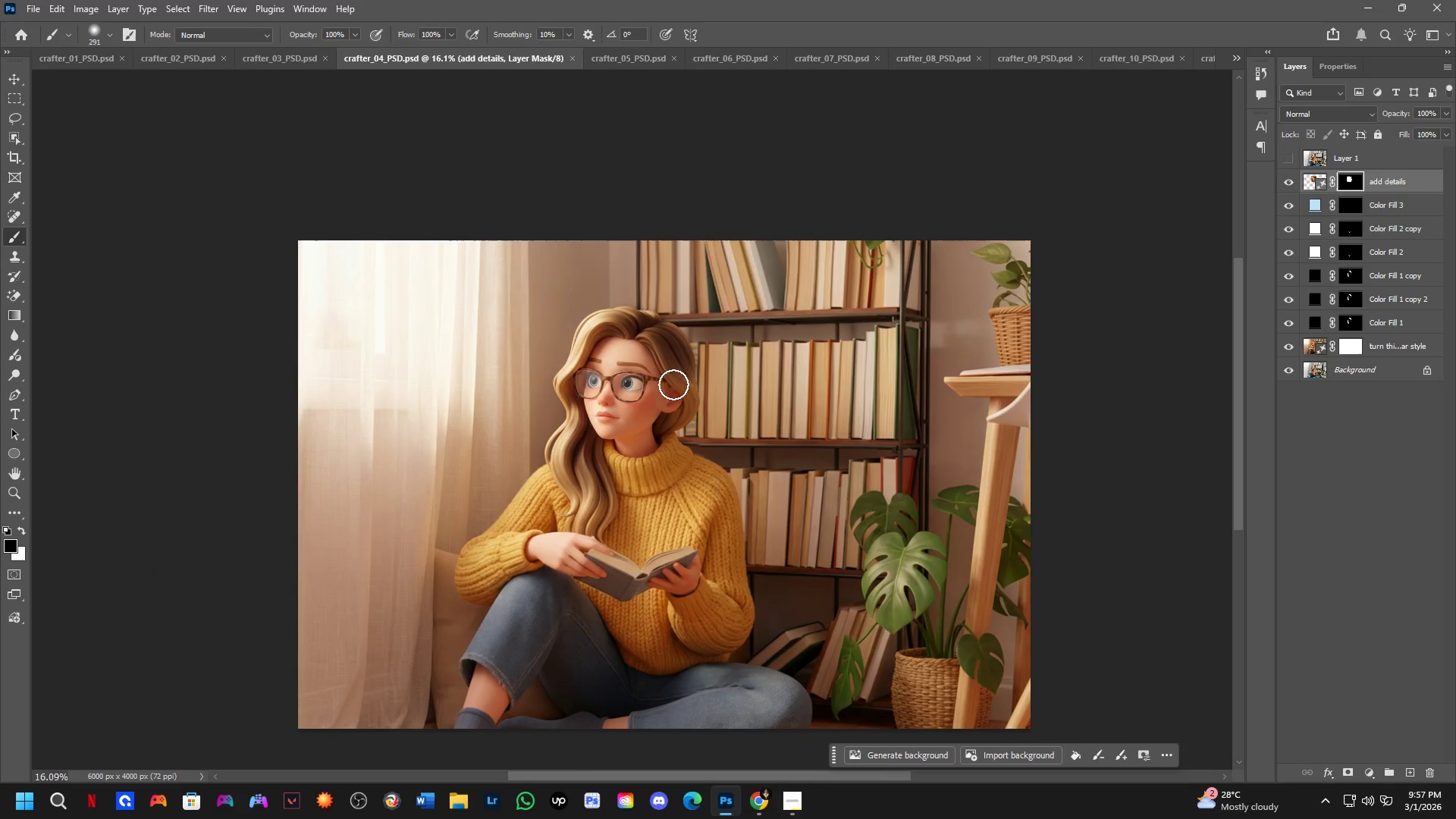 
left_click_drag(start_coordinate=[735, 488], to_coordinate=[646, 388])
 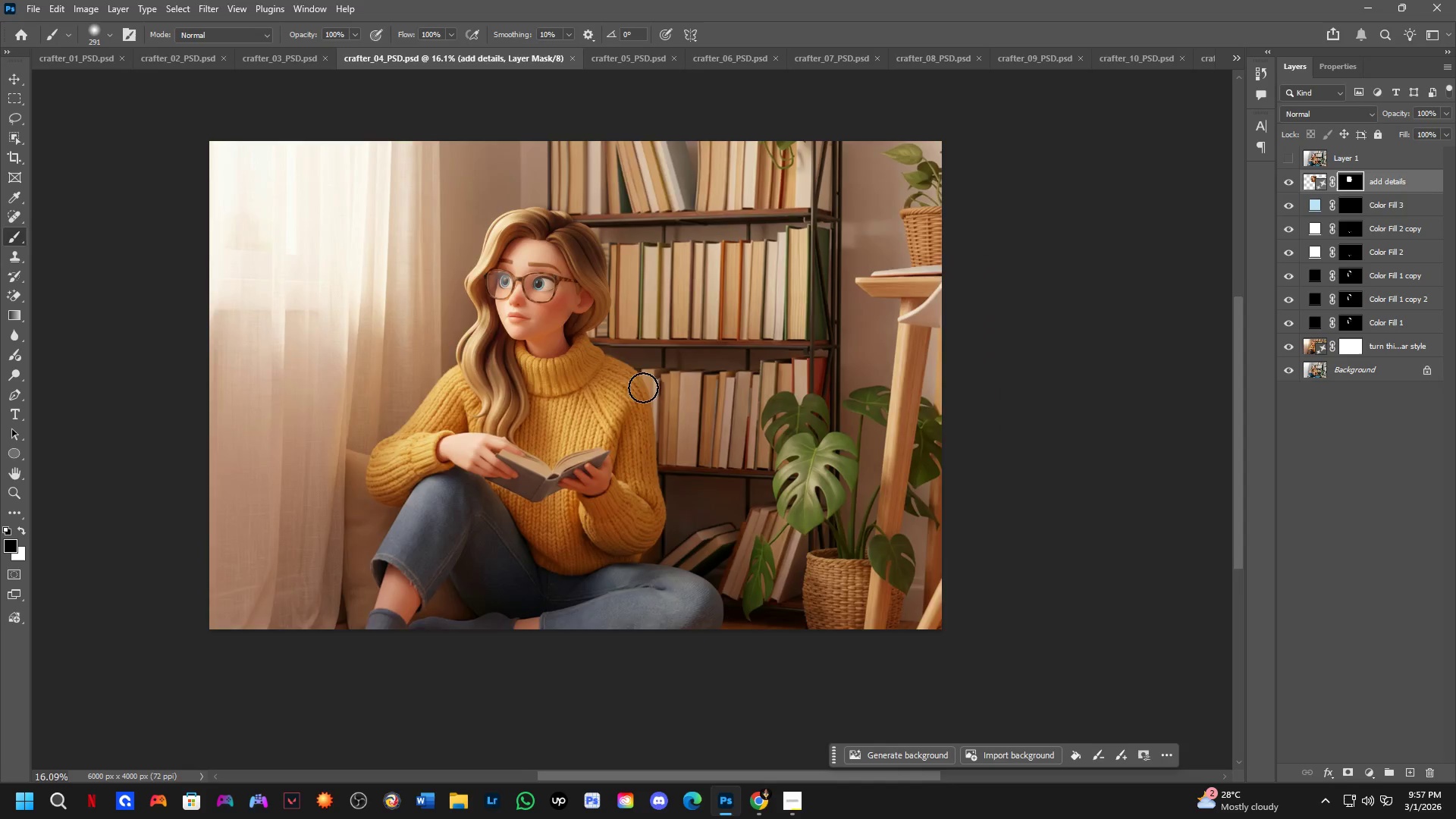 
hold_key(key=Space, duration=0.41)
 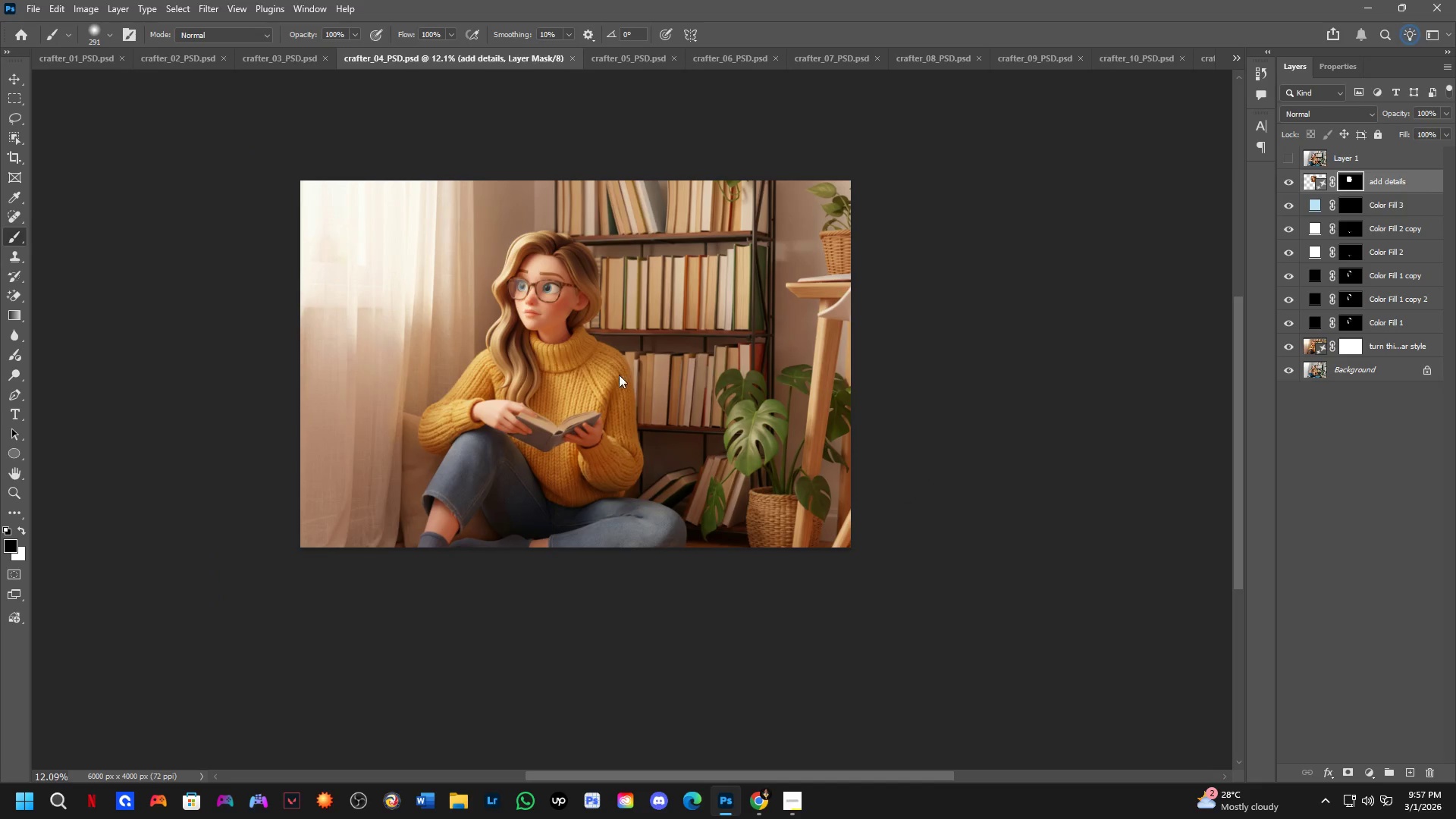 
scroll: coordinate [642, 384], scroll_direction: down, amount: 3.0
 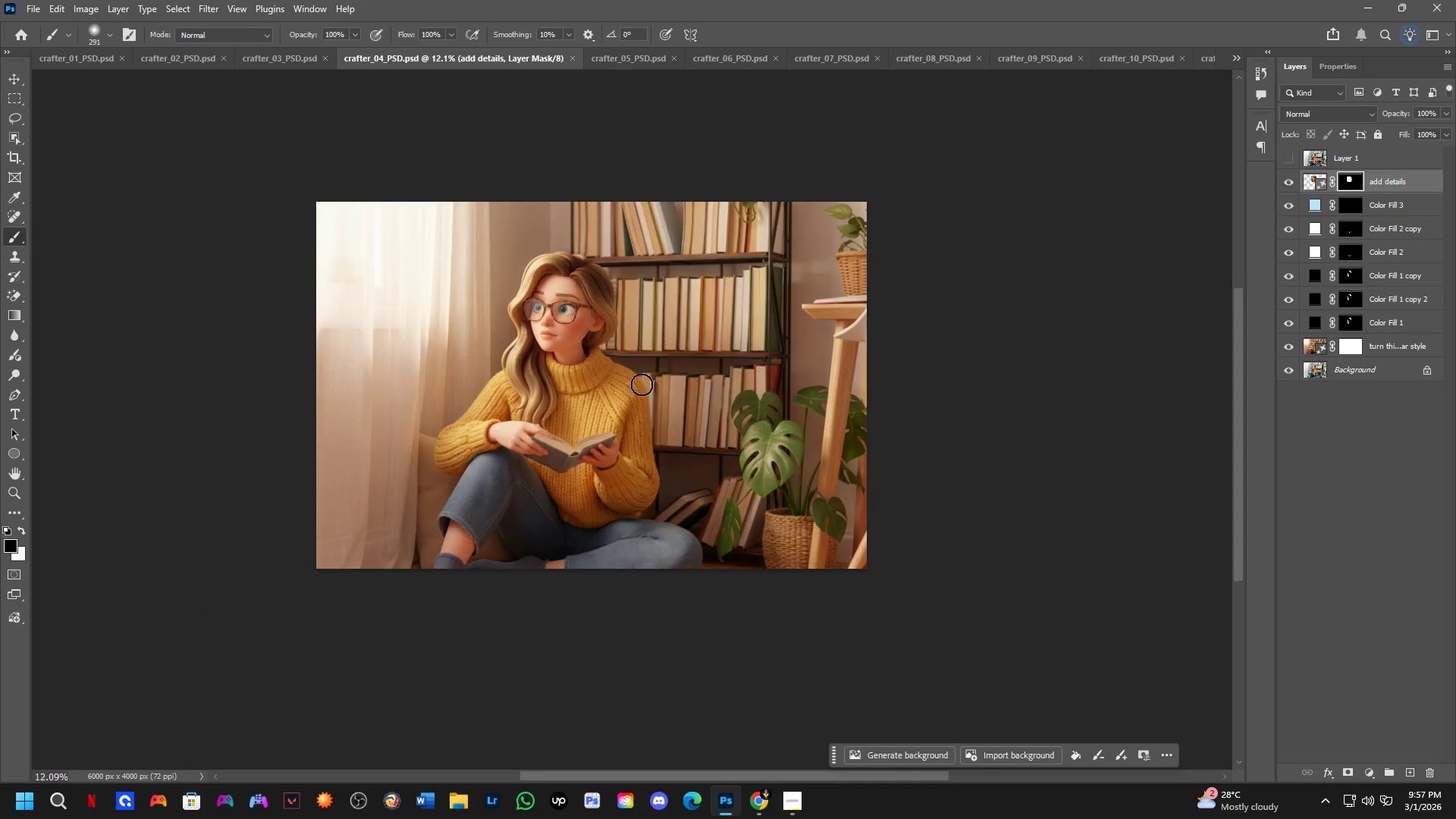 
left_click_drag(start_coordinate=[642, 396], to_coordinate=[626, 375])
 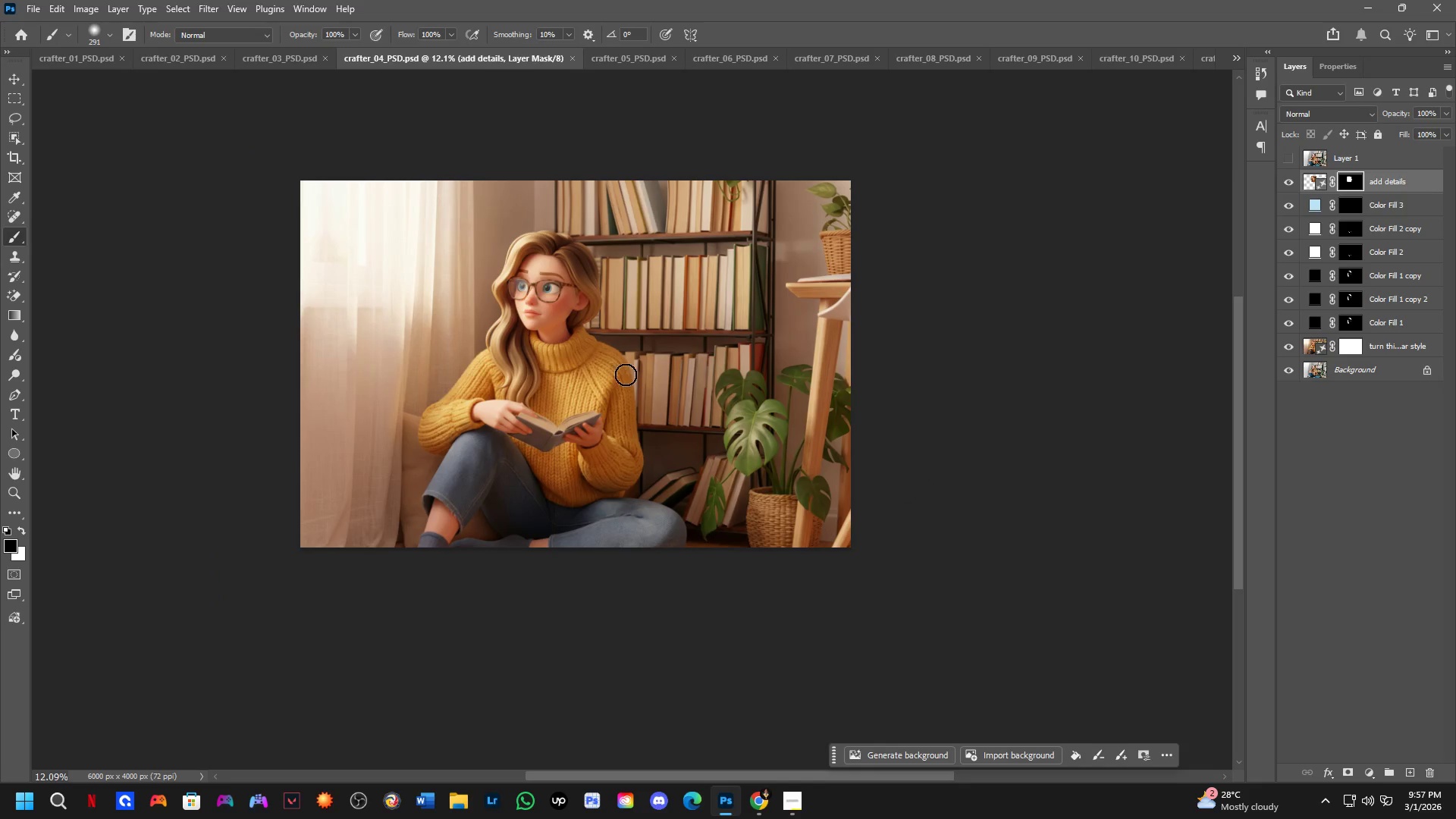 
key(Control+ControlLeft)
 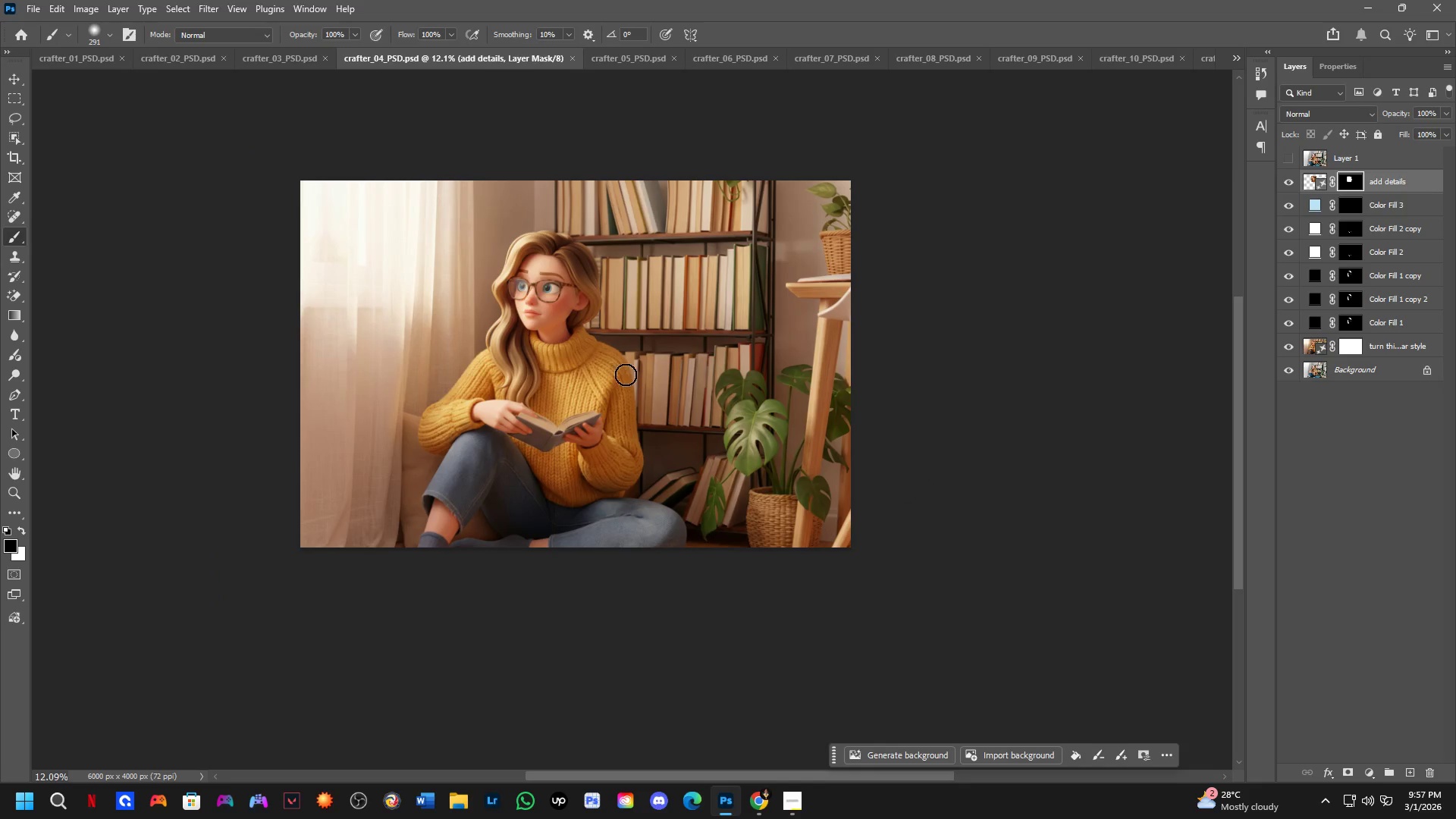 
key(Control+Shift+ShiftLeft)
 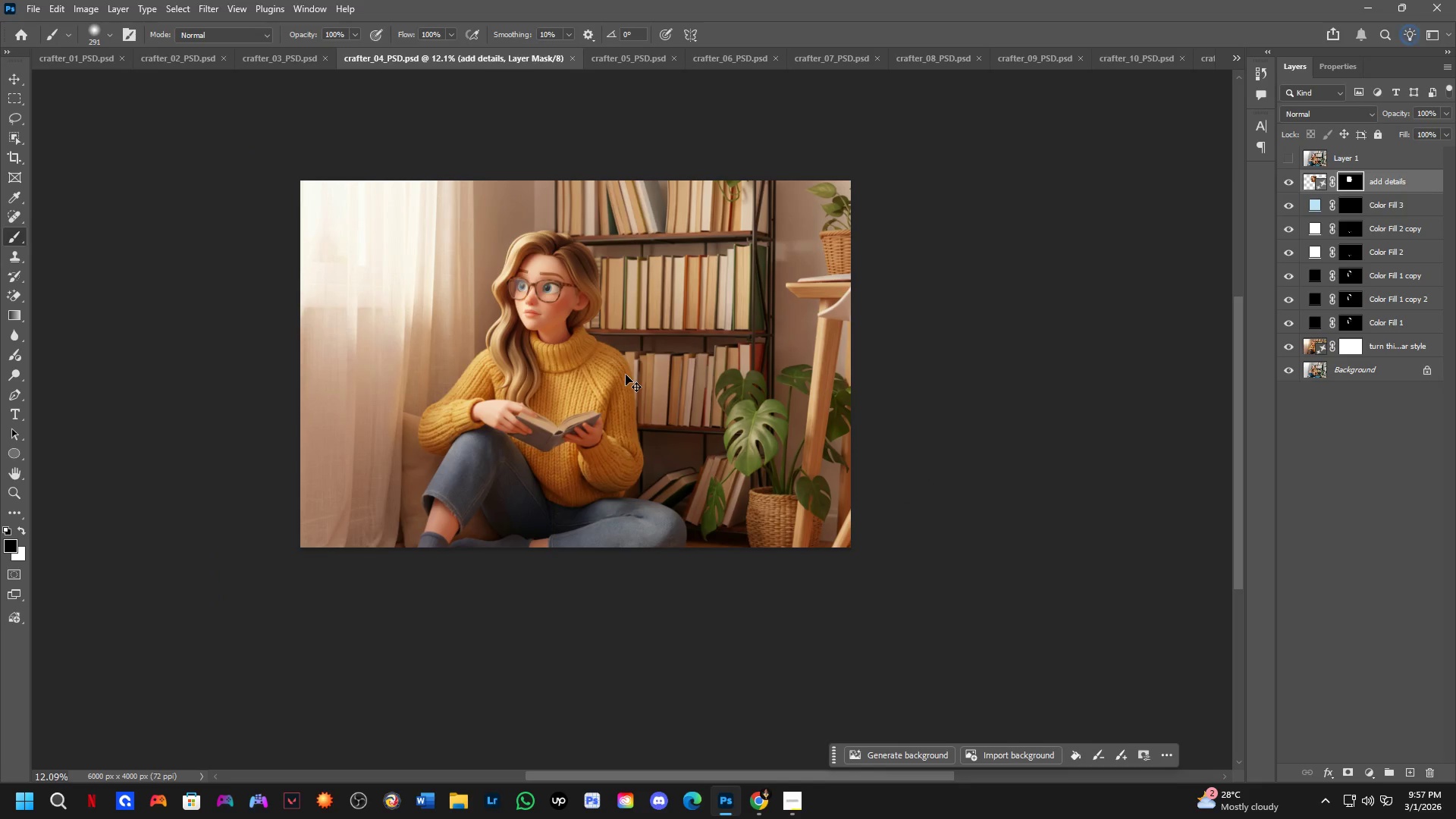 
key(Control+Shift+S)
 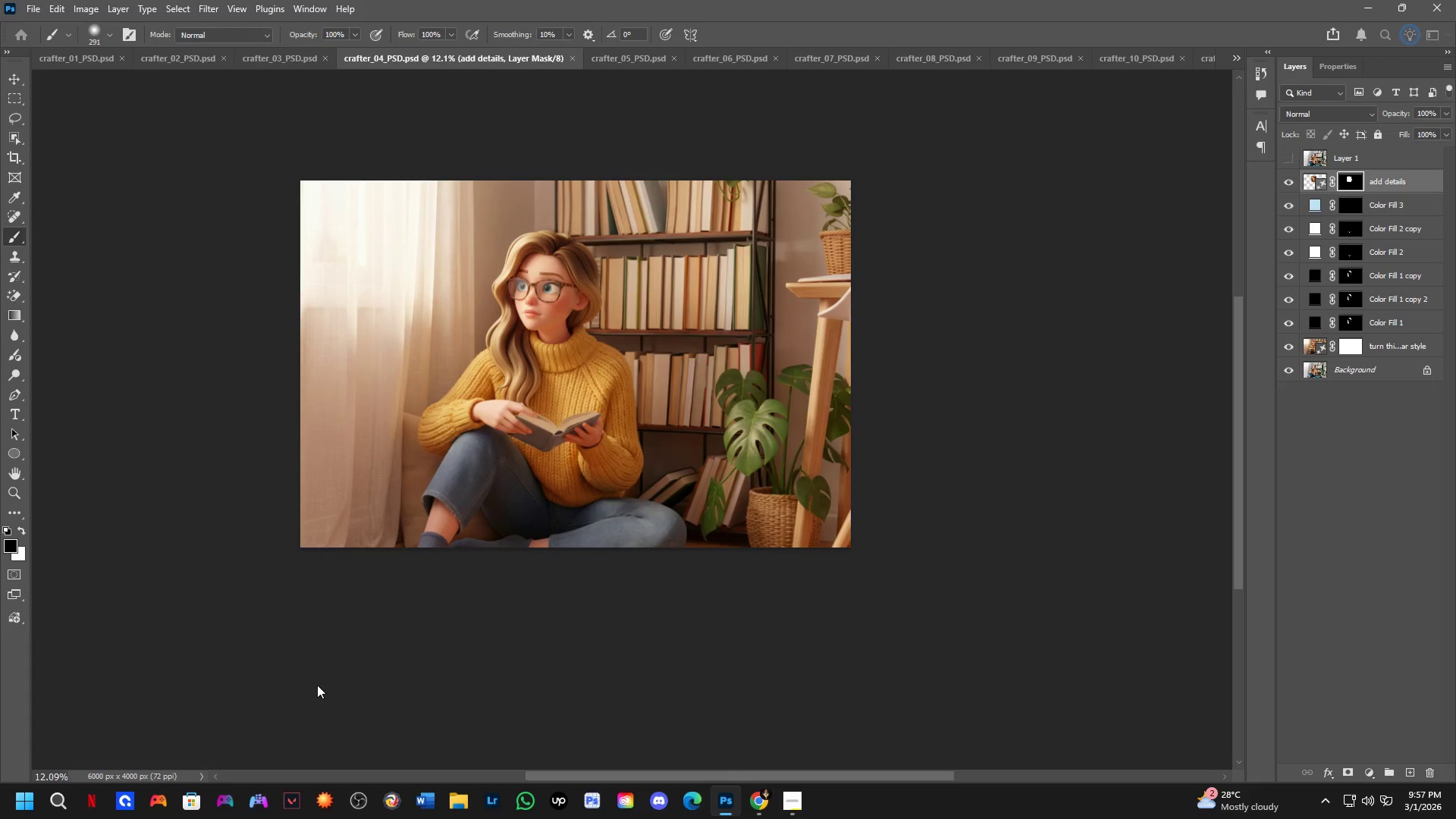 
left_click([325, 650])
 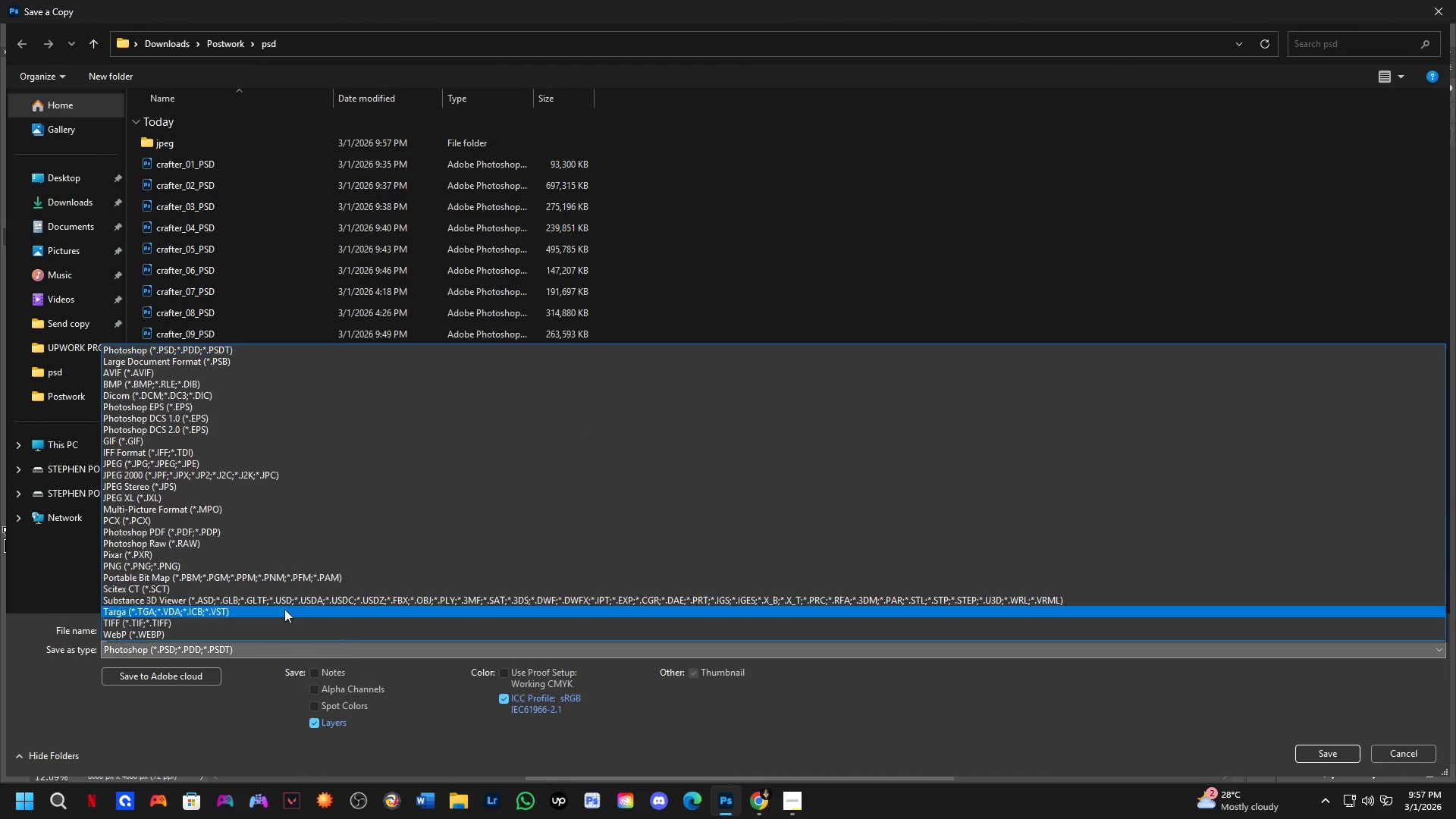 
left_click_drag(start_coordinate=[262, 566], to_coordinate=[313, 463])
 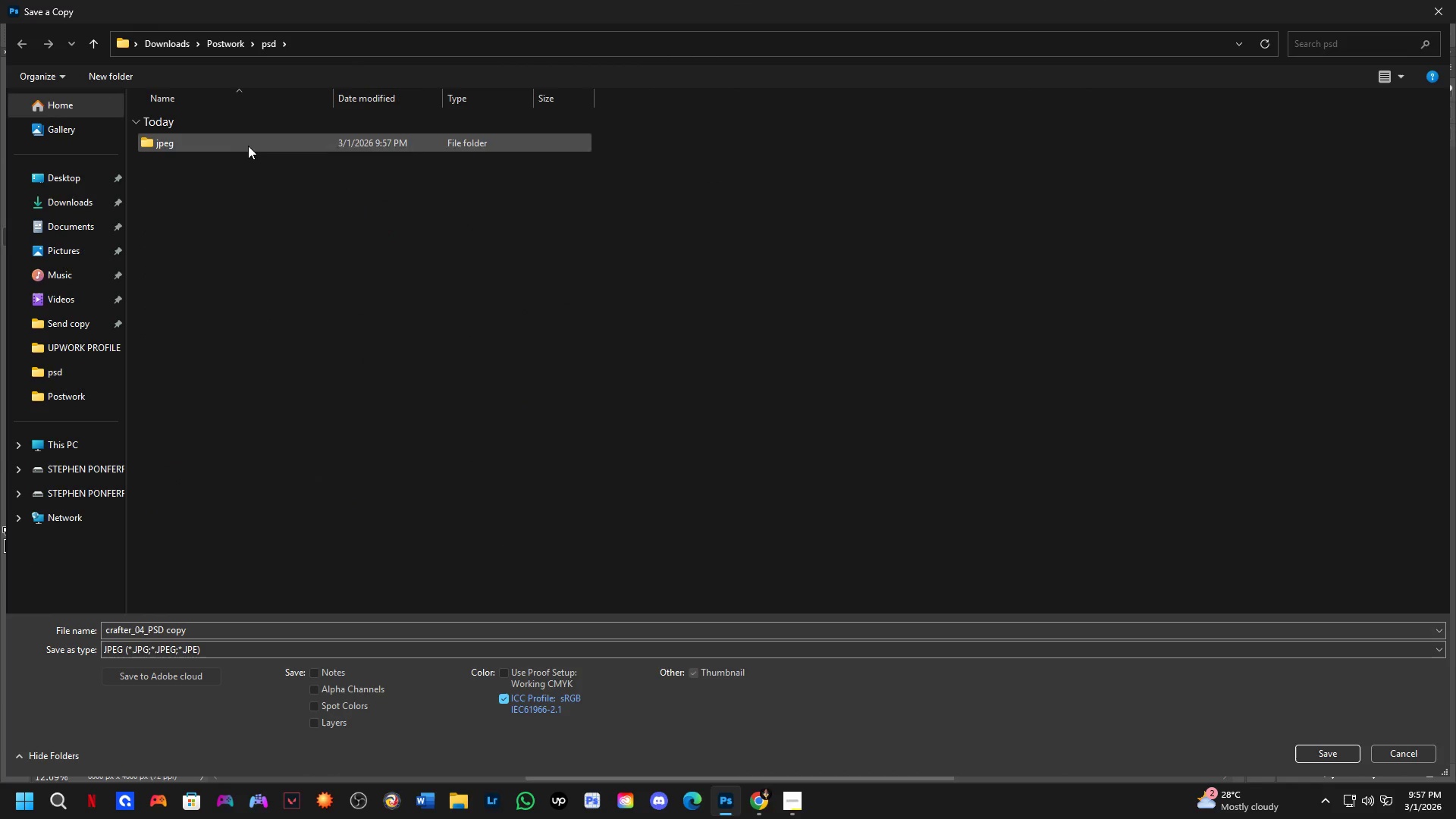 
double_click([248, 145])
 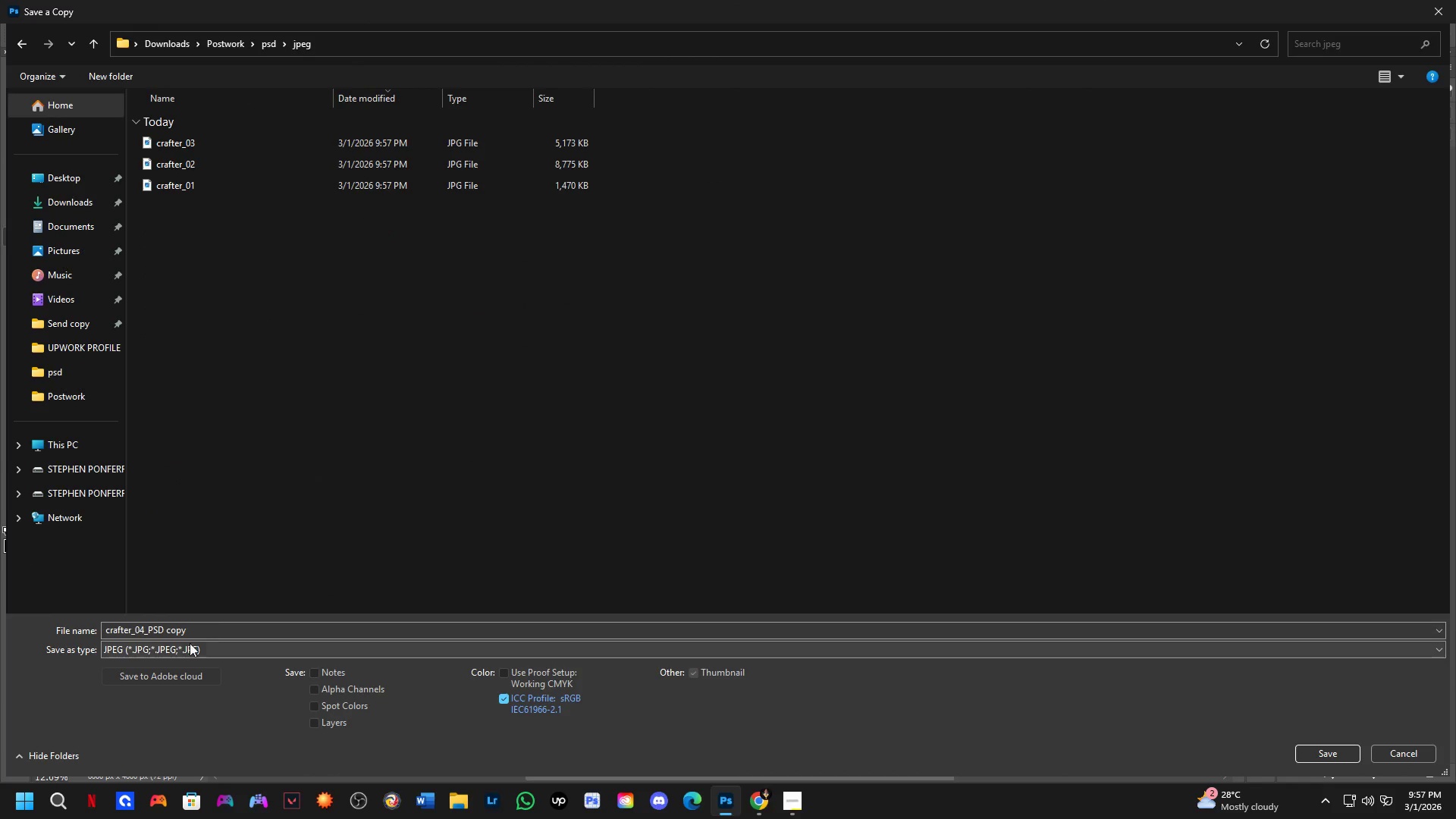 
left_click_drag(start_coordinate=[219, 629], to_coordinate=[176, 630])
 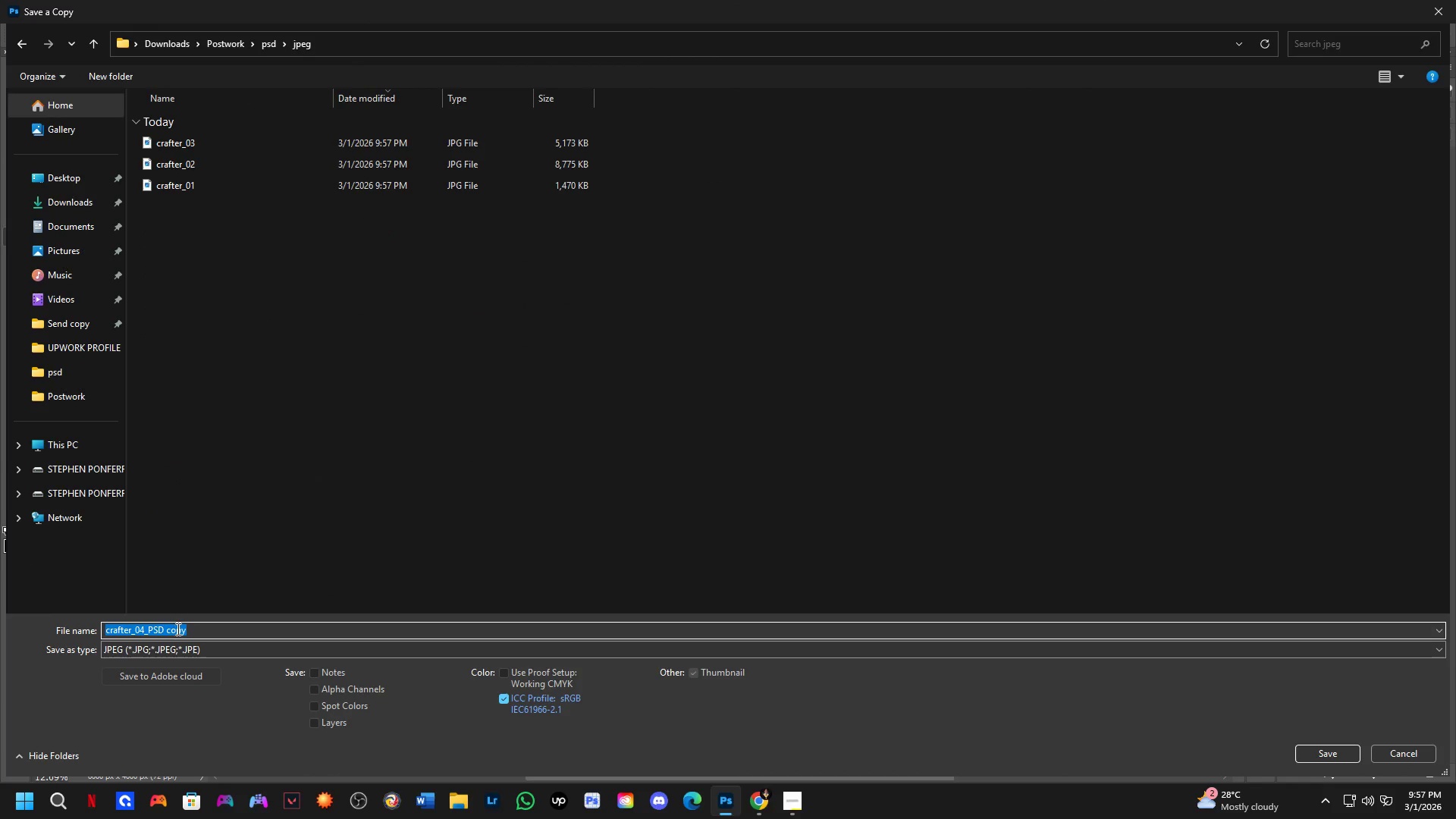 
left_click([177, 629])
 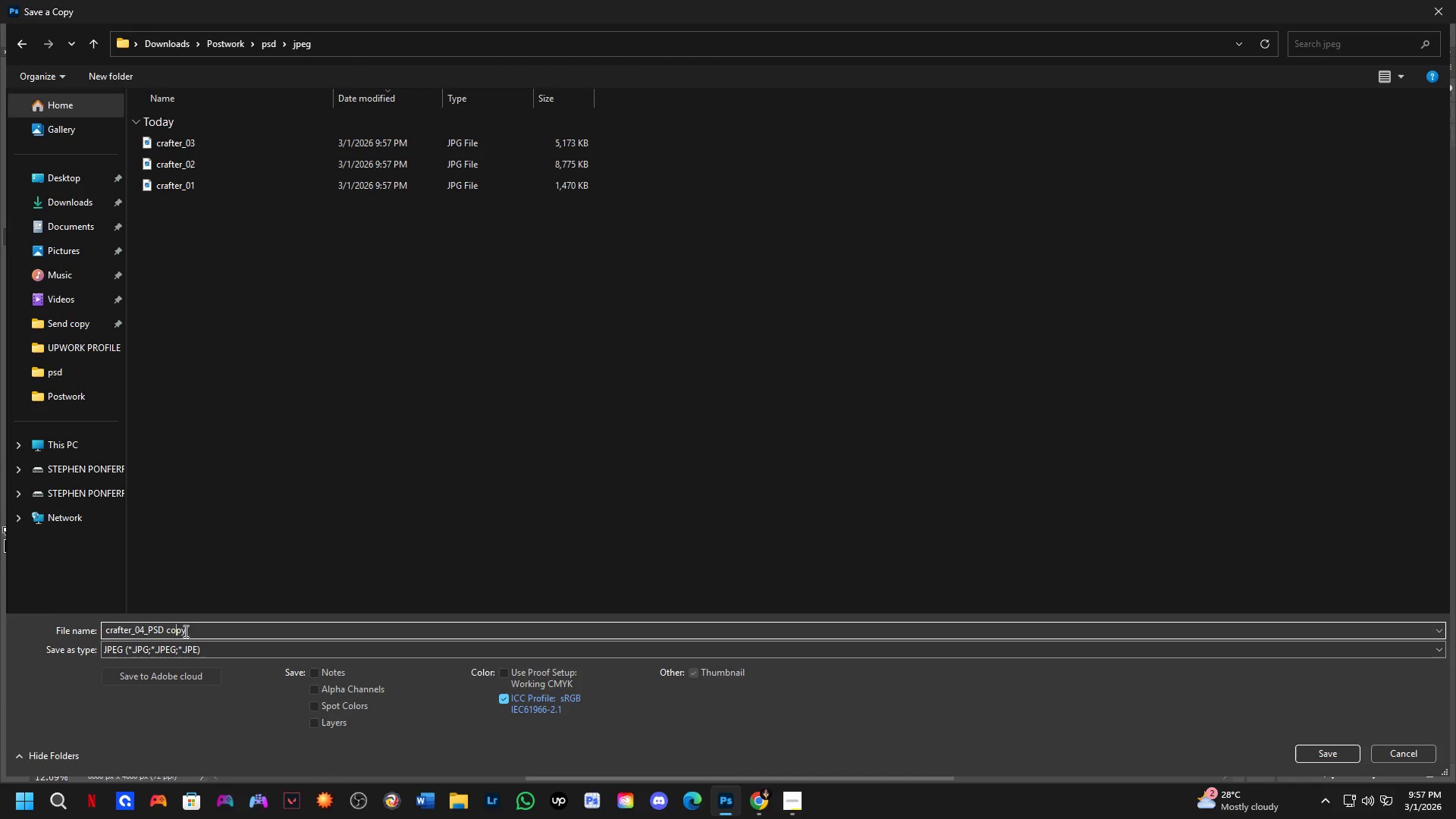 
left_click_drag(start_coordinate=[193, 631], to_coordinate=[143, 632])
 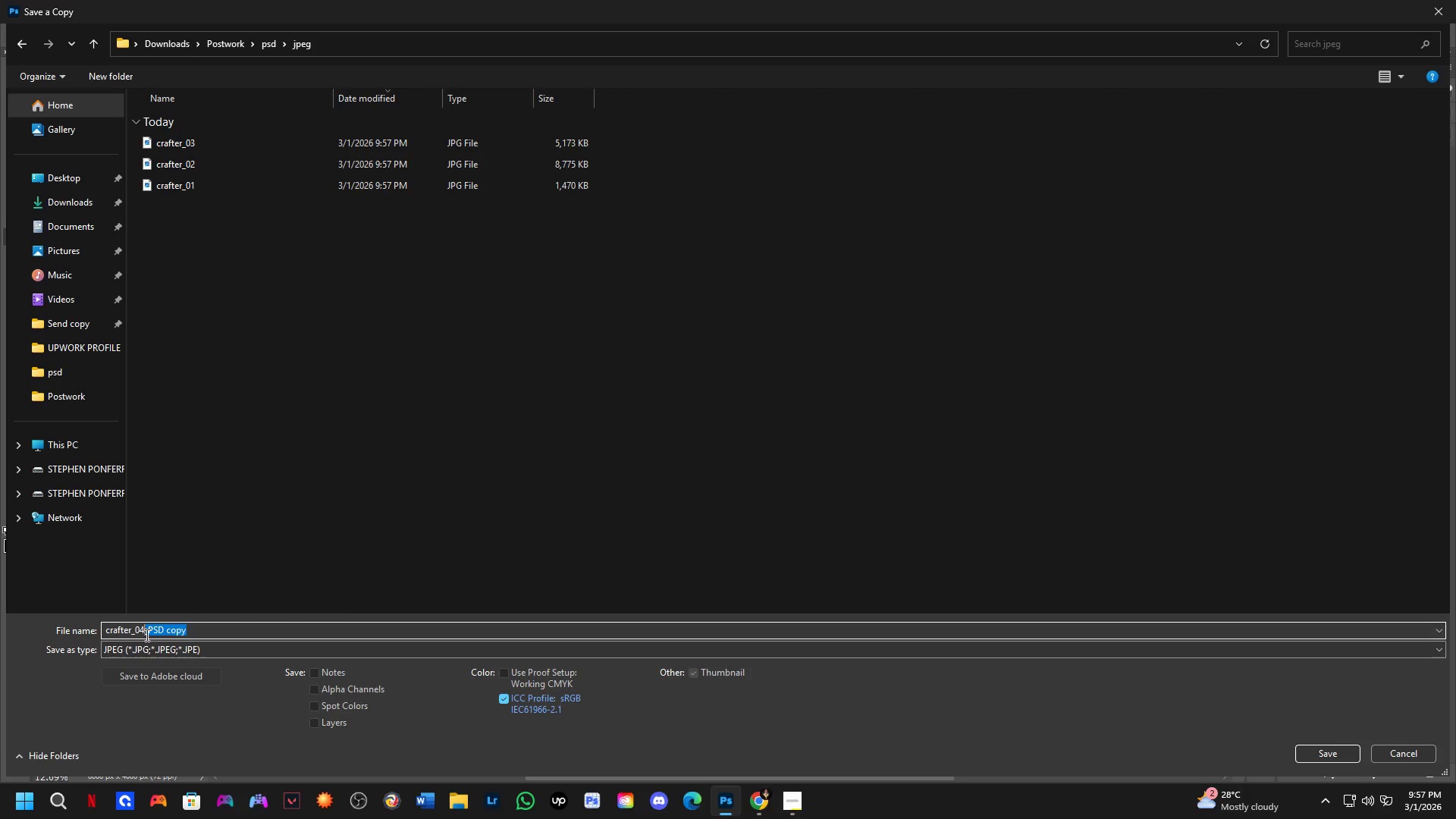 
key(Backspace)
 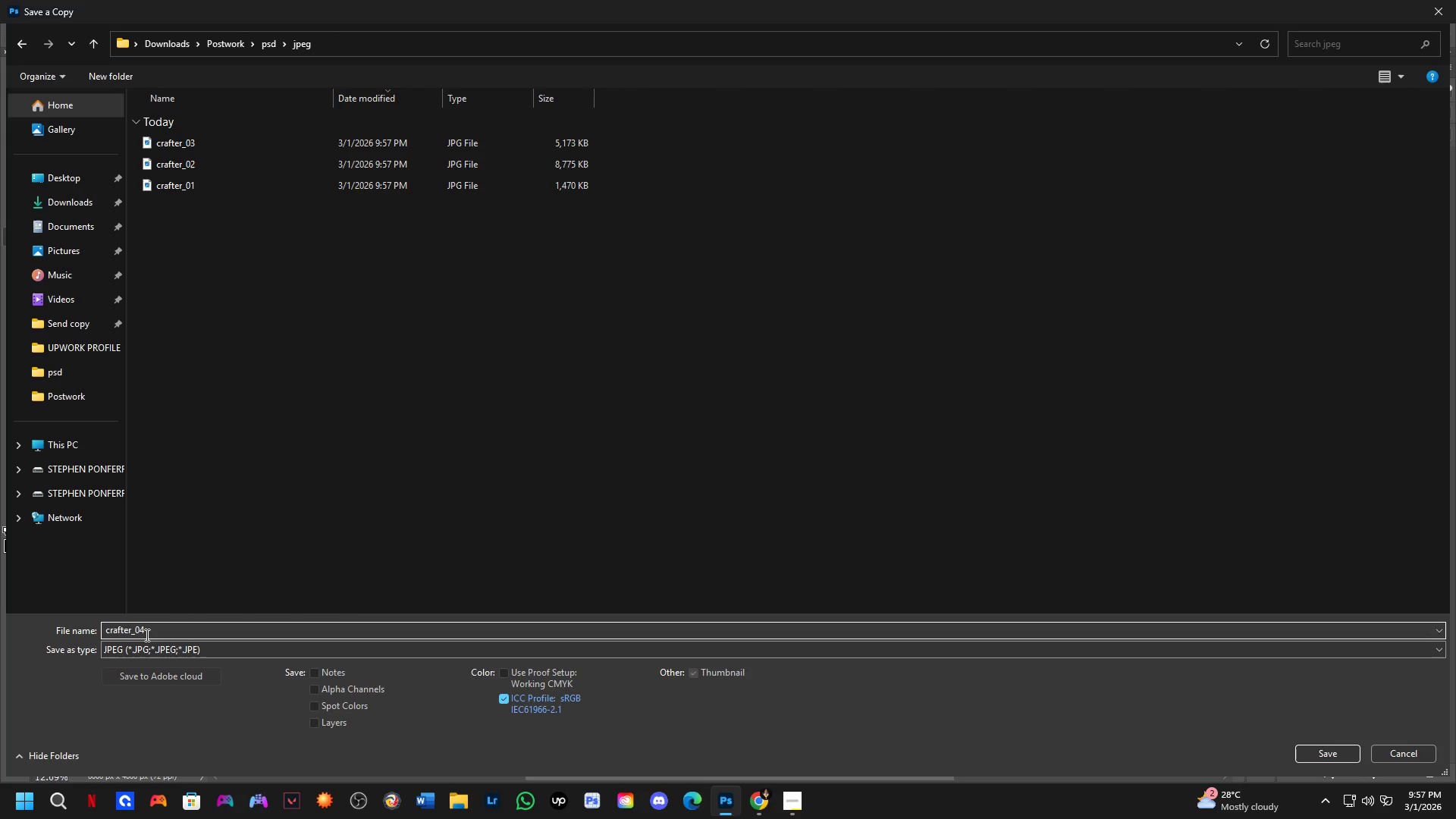 
key(NumpadEnter)
 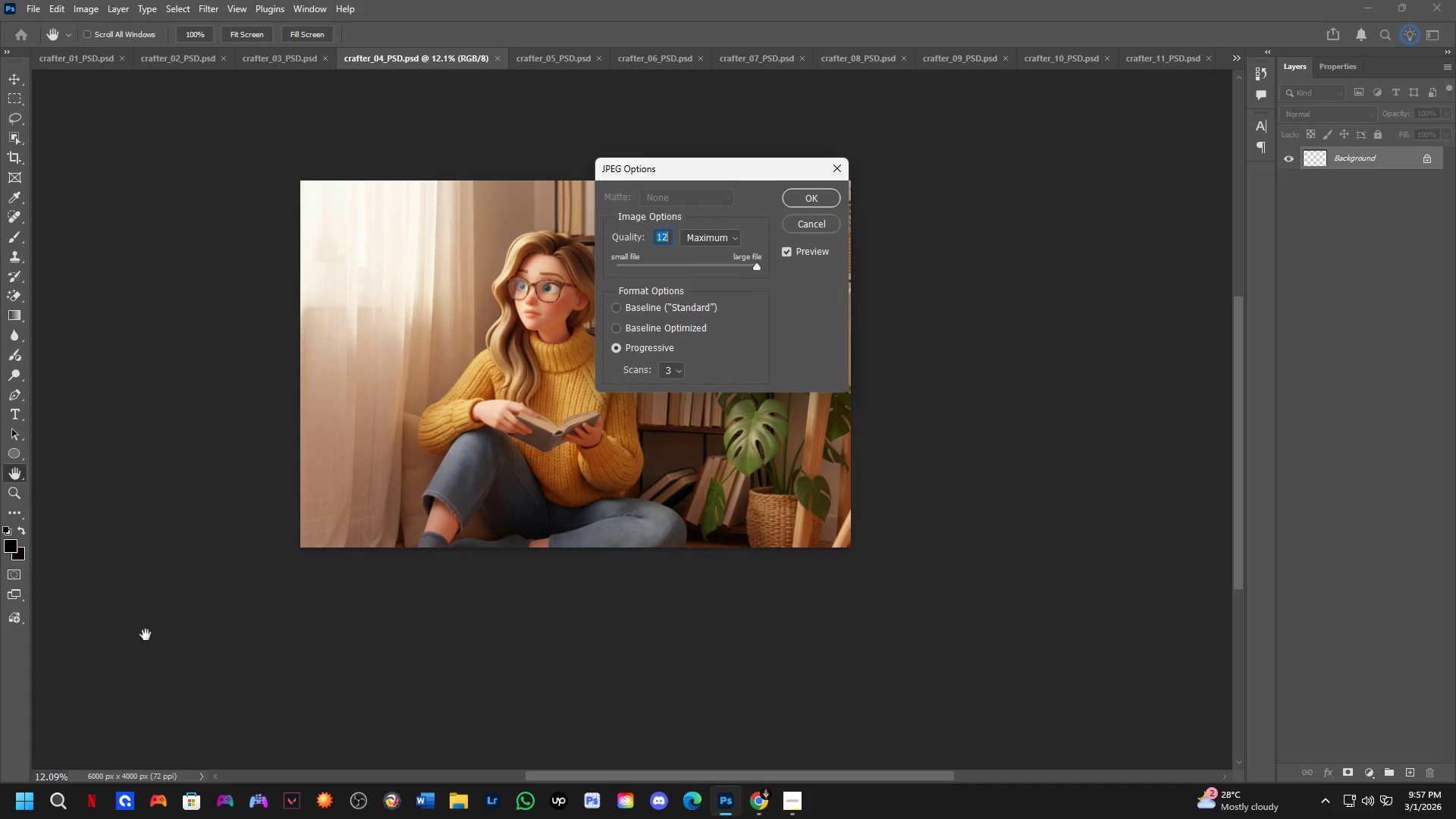 
key(NumpadEnter)
 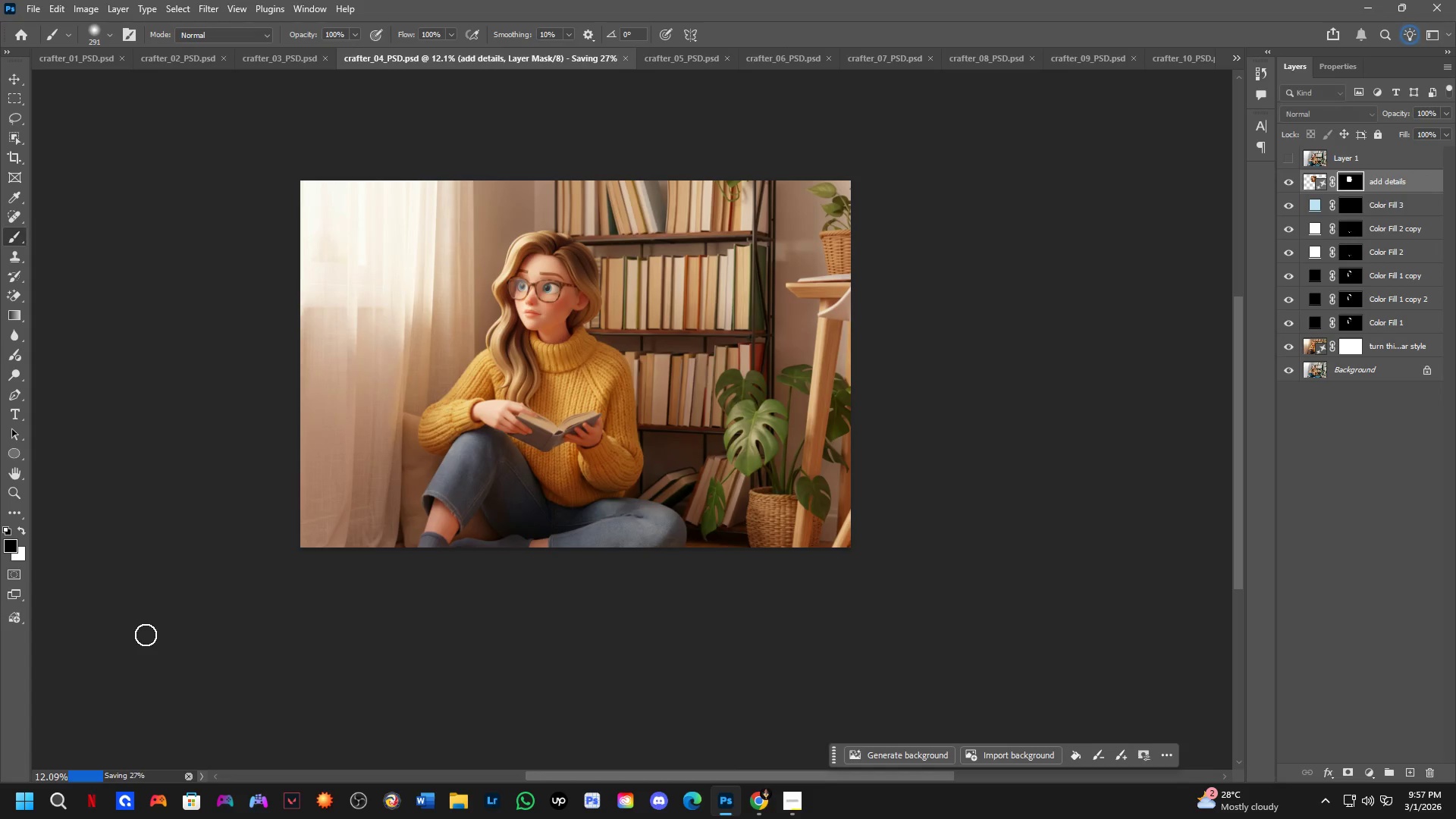 
key(Control+ControlLeft)
 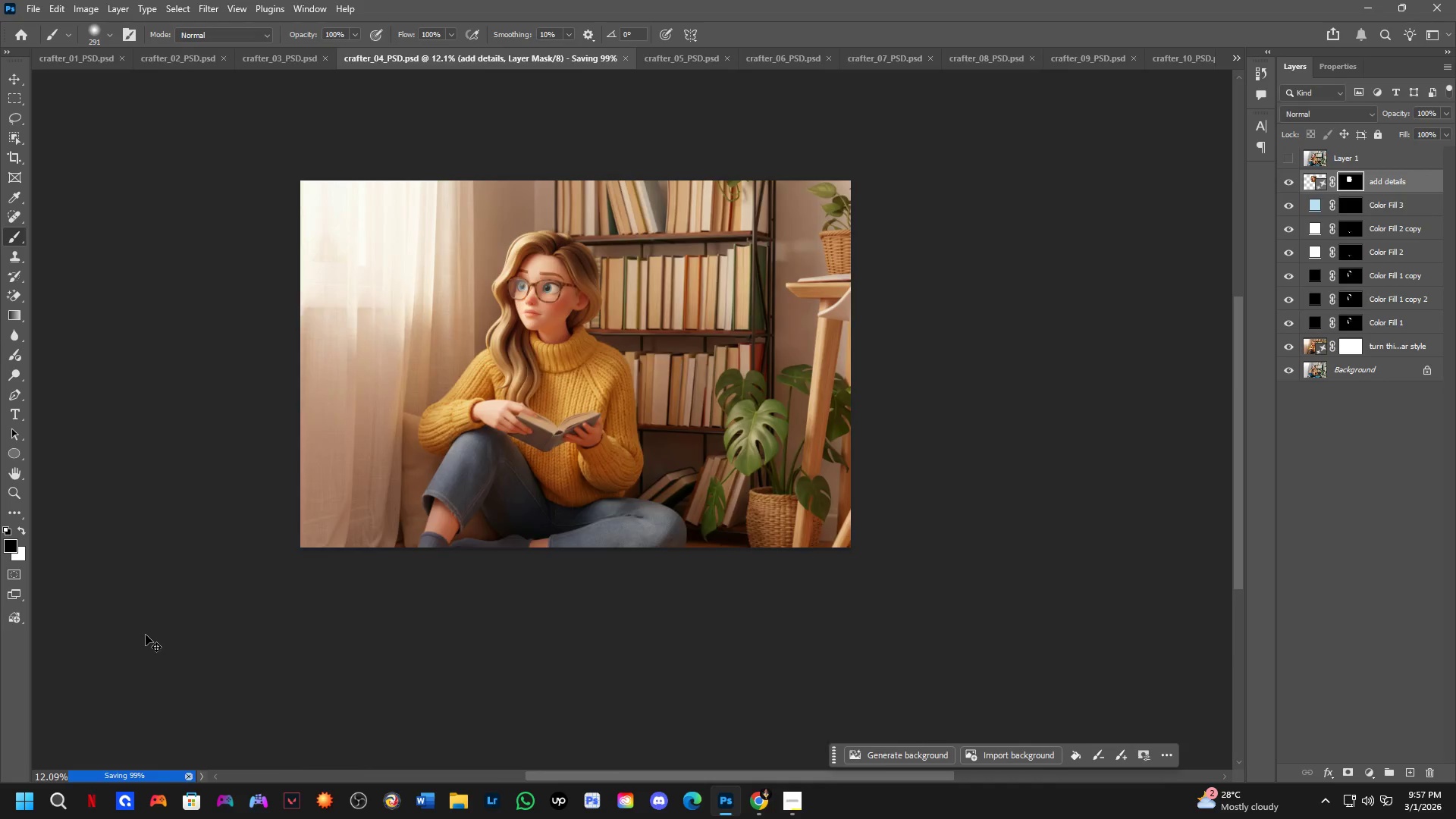 
key(Control+Tab)
 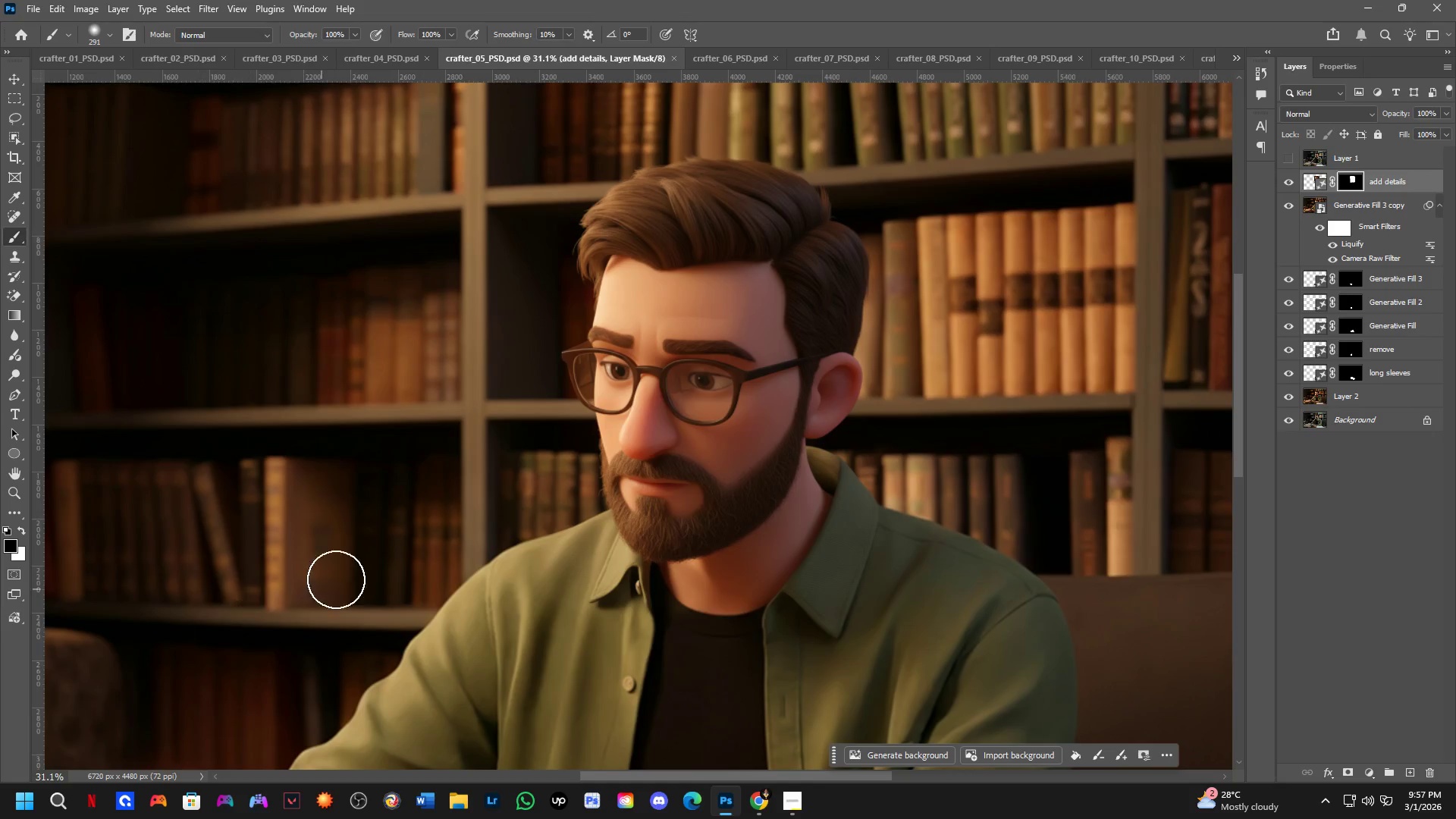 
scroll: coordinate [381, 543], scroll_direction: down, amount: 4.0
 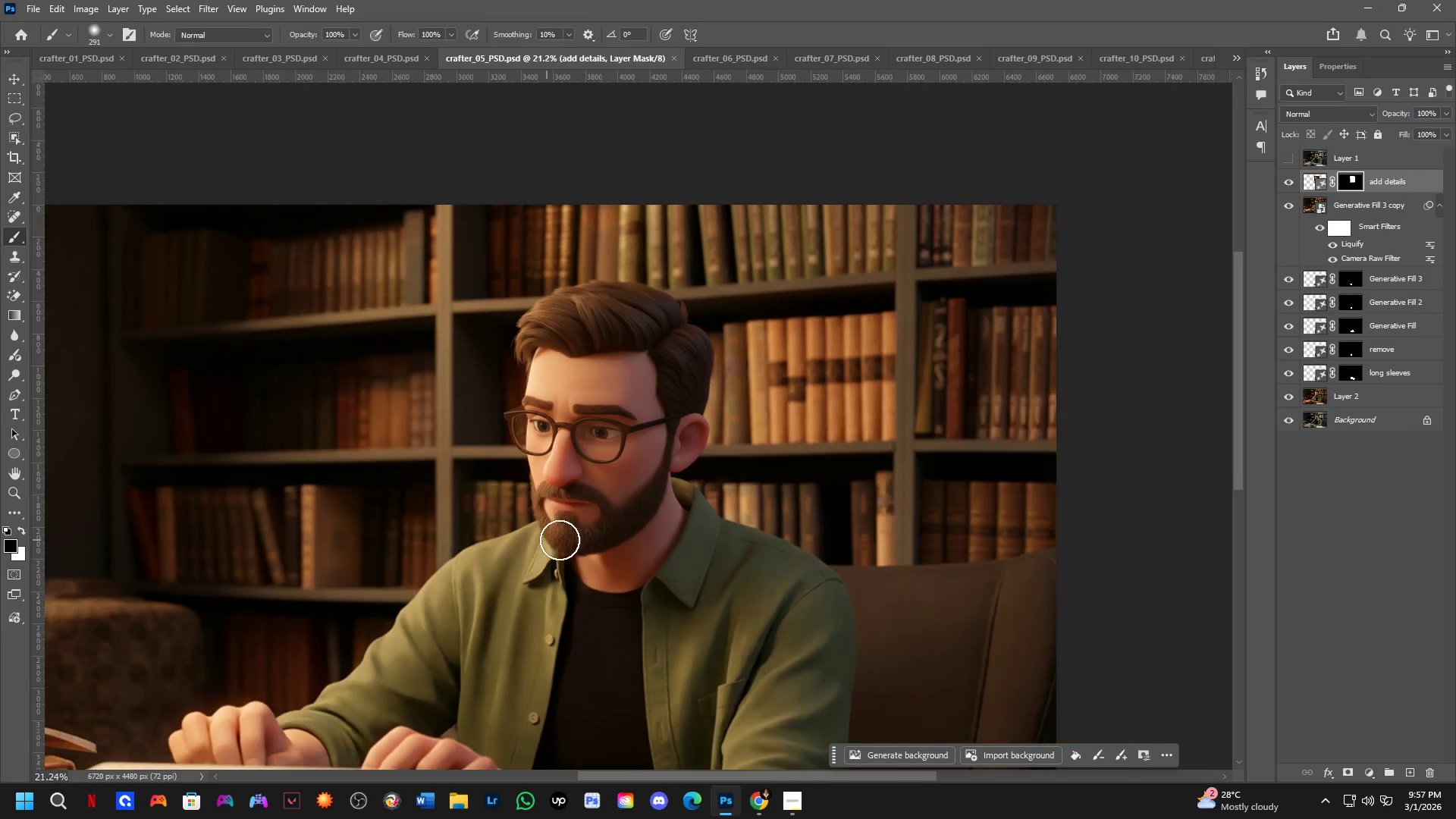 
hold_key(key=Space, duration=0.52)
 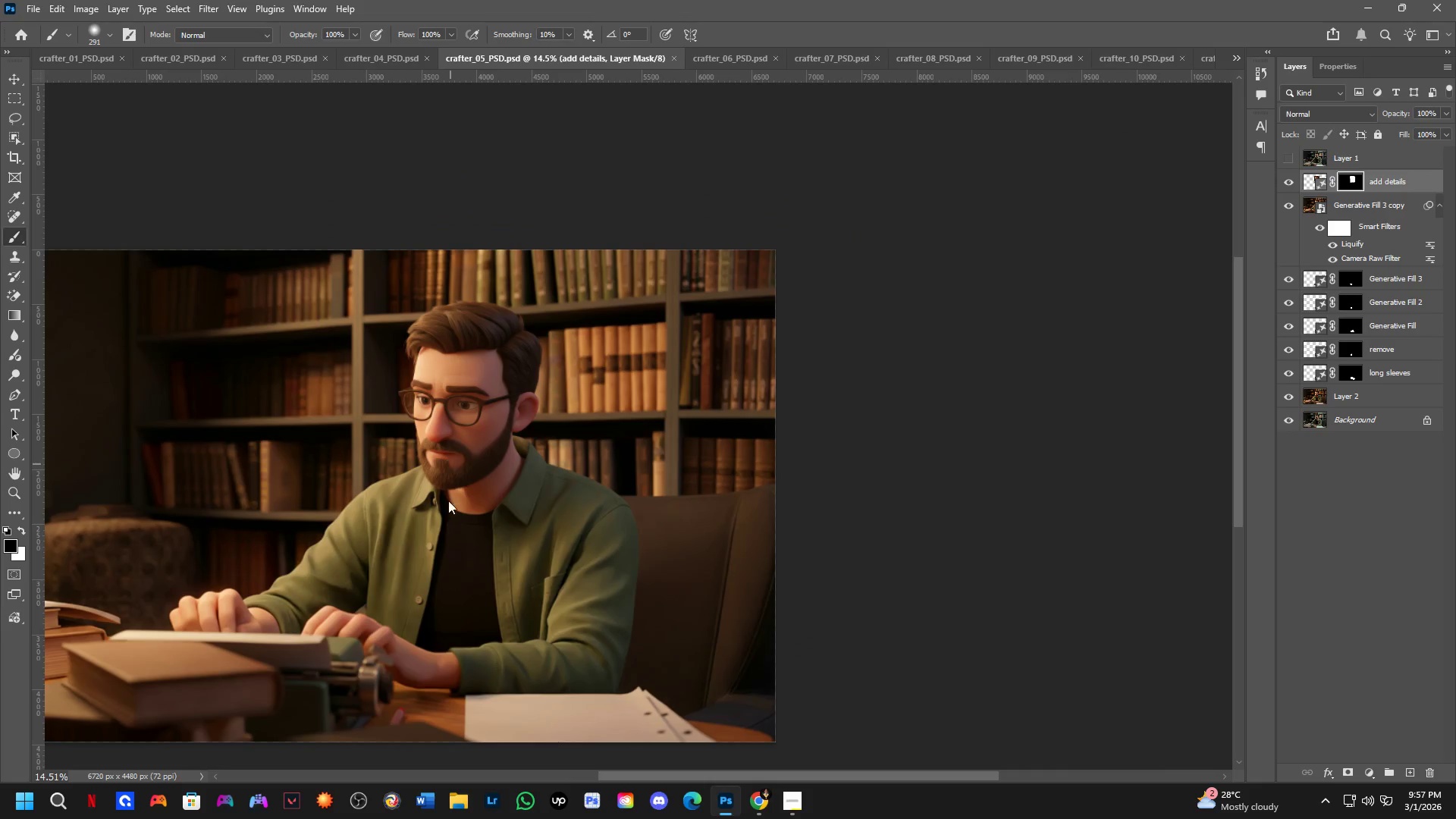 
left_click_drag(start_coordinate=[579, 518], to_coordinate=[450, 463])
 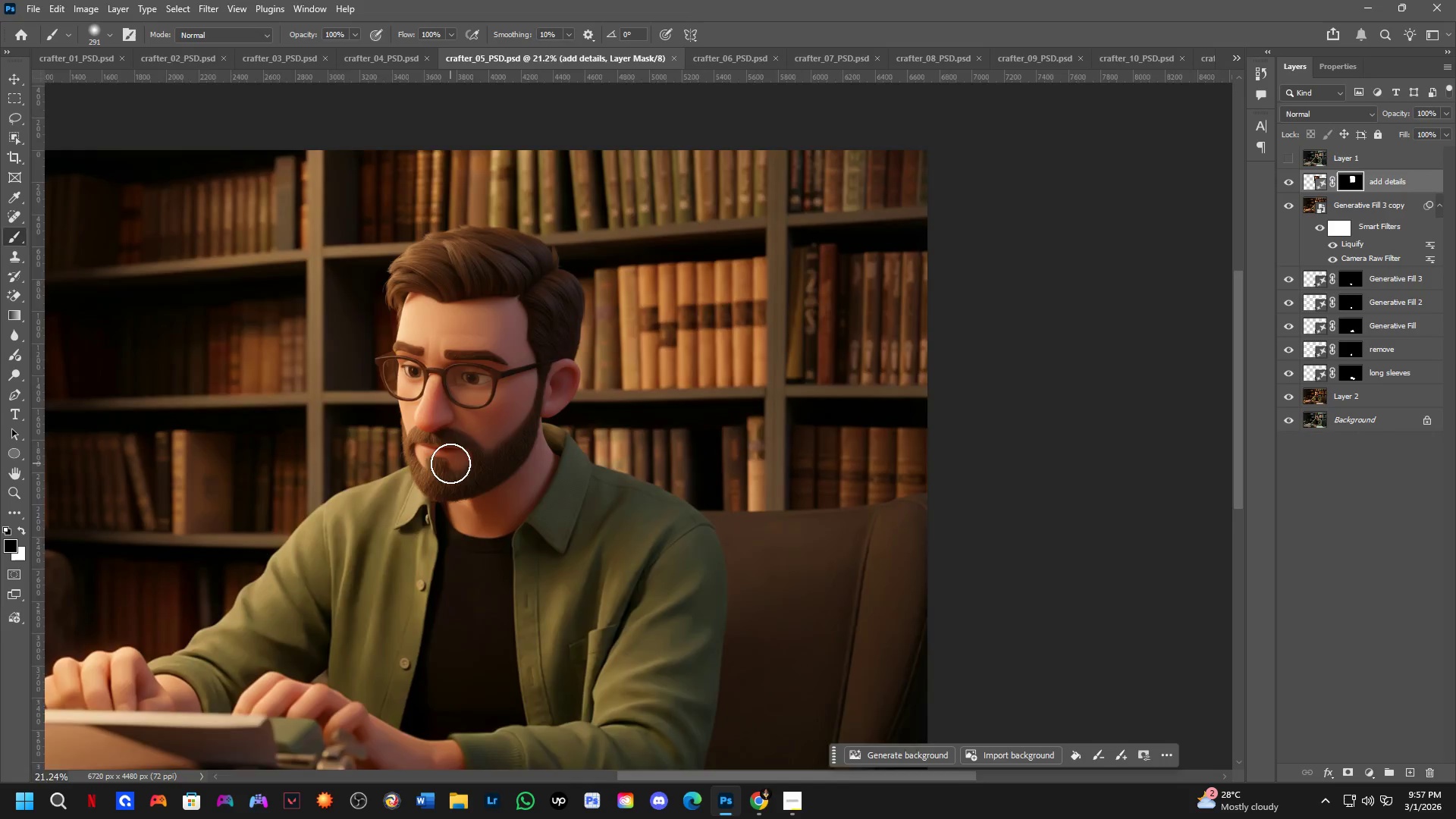 
key(Control+ControlLeft)
 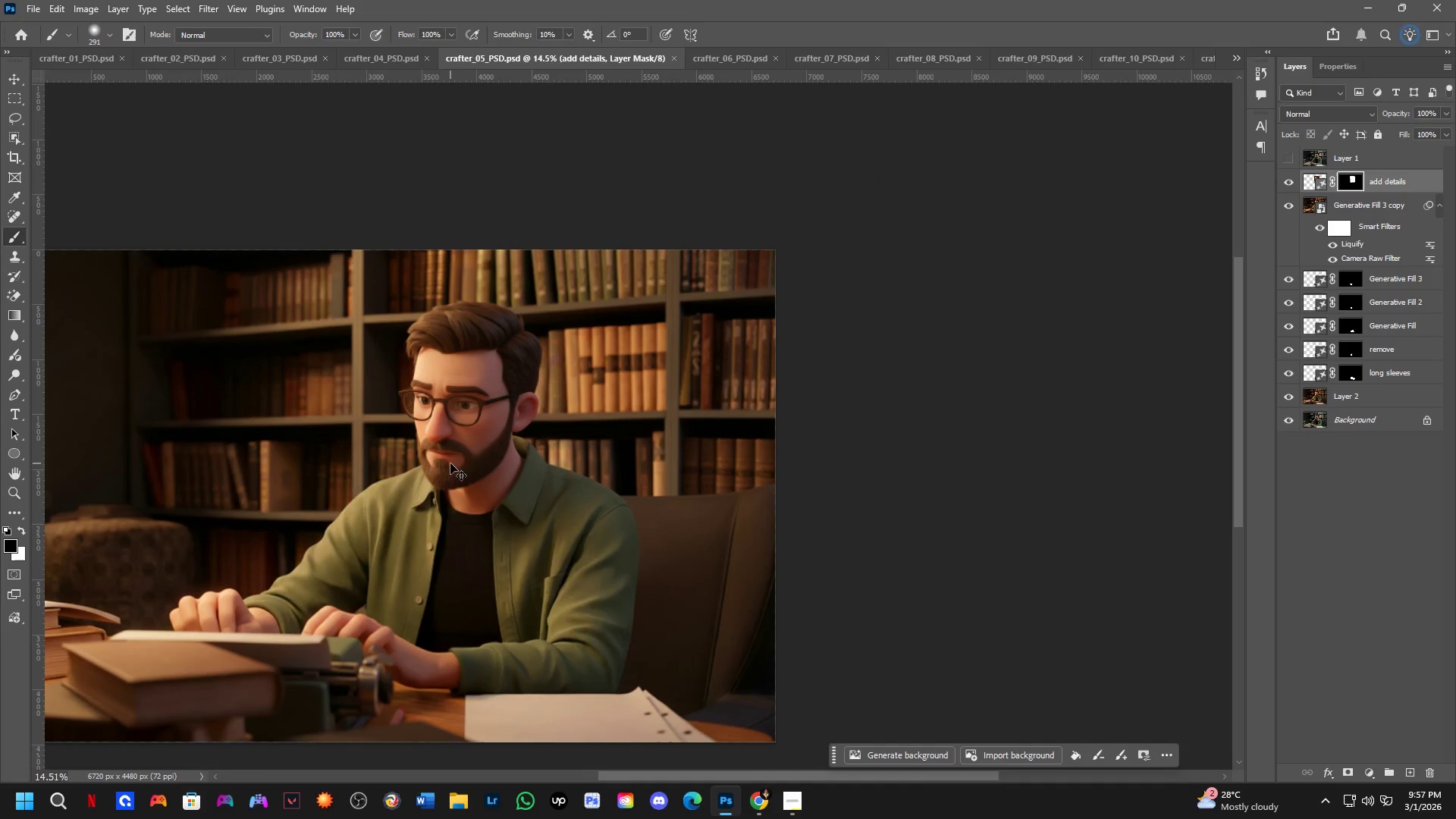 
scroll: coordinate [450, 463], scroll_direction: down, amount: 4.0
 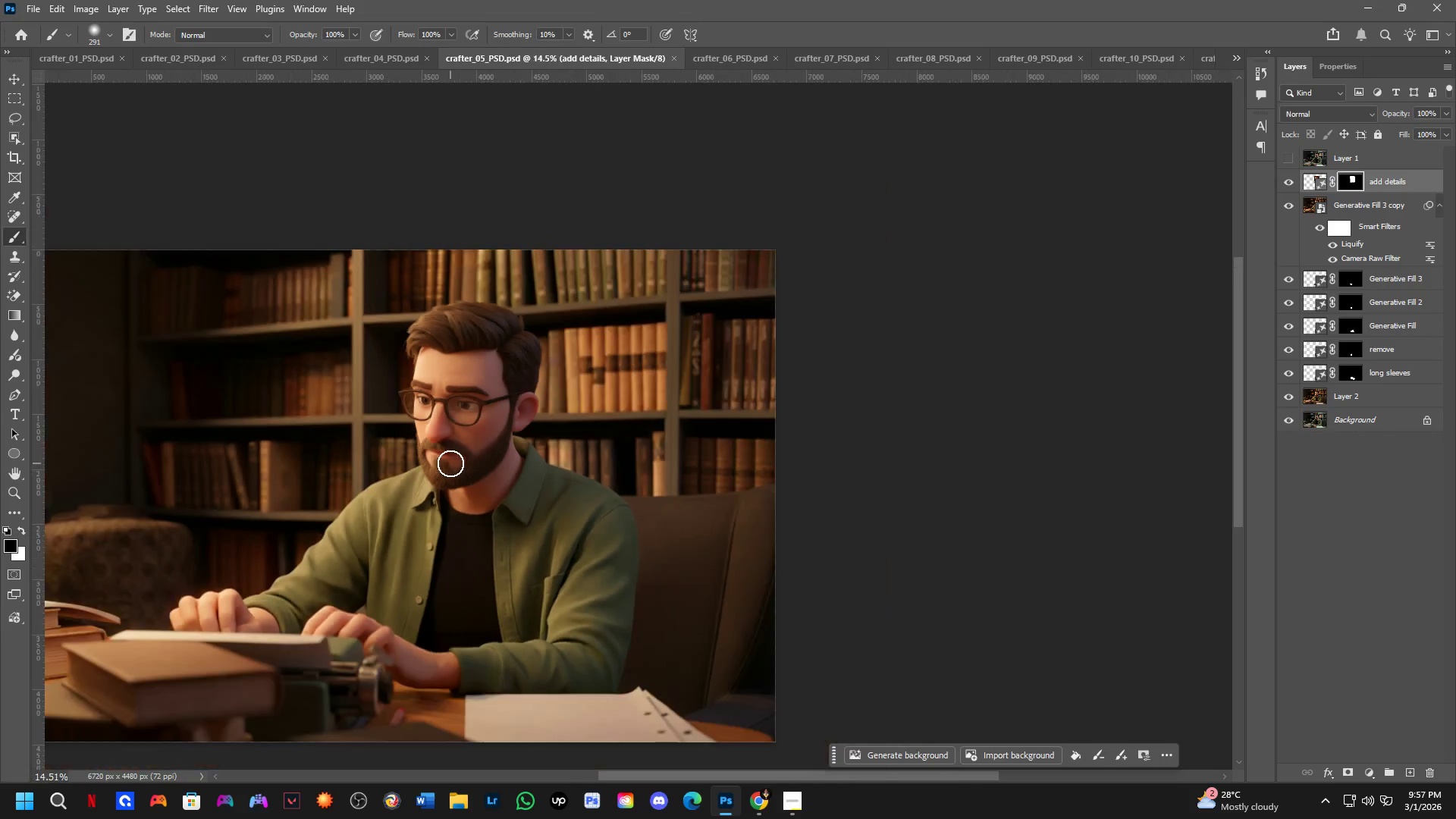 
key(Control+Shift+ShiftLeft)
 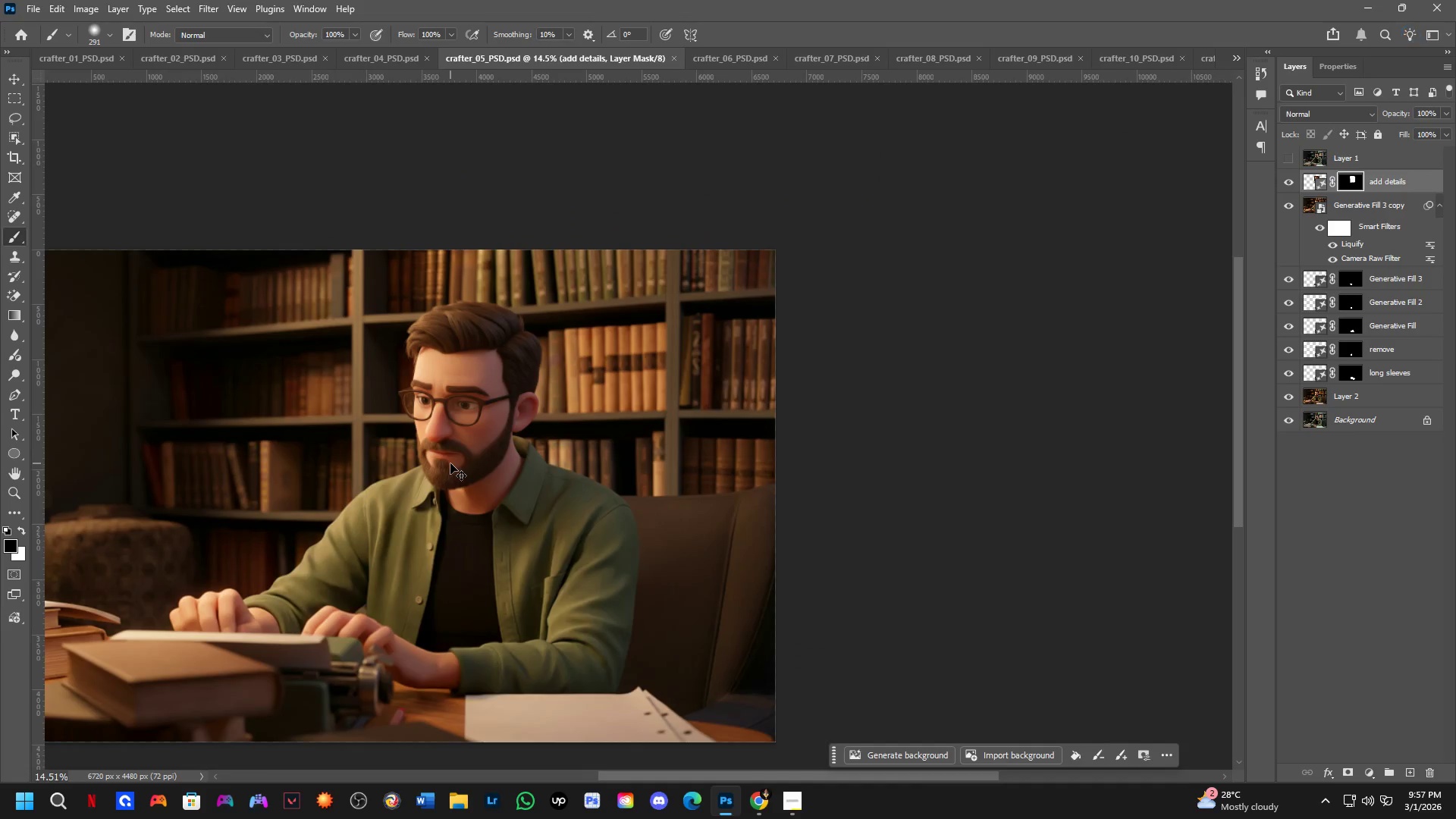 
key(Control+Shift+S)
 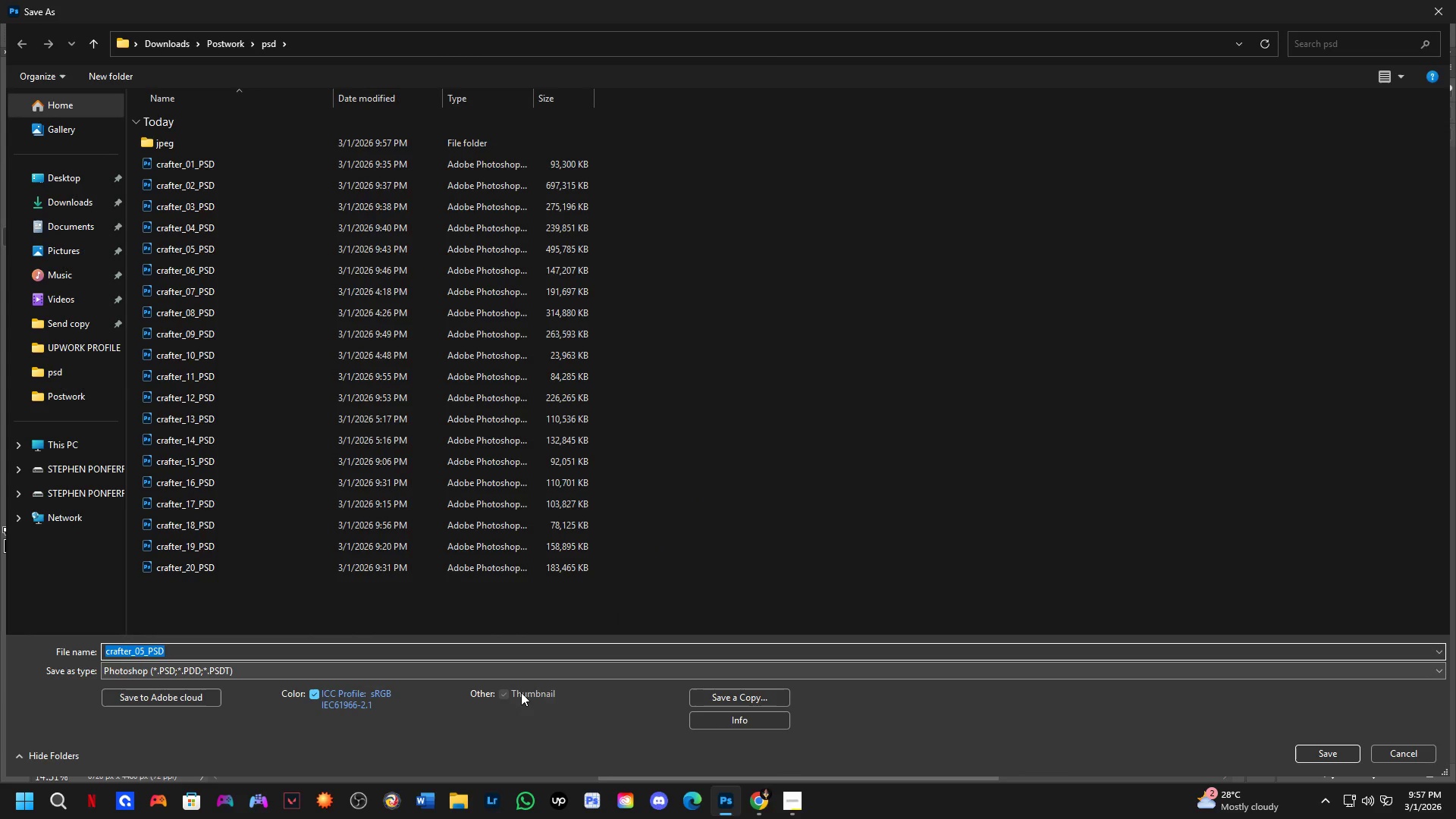 
left_click([730, 705])
 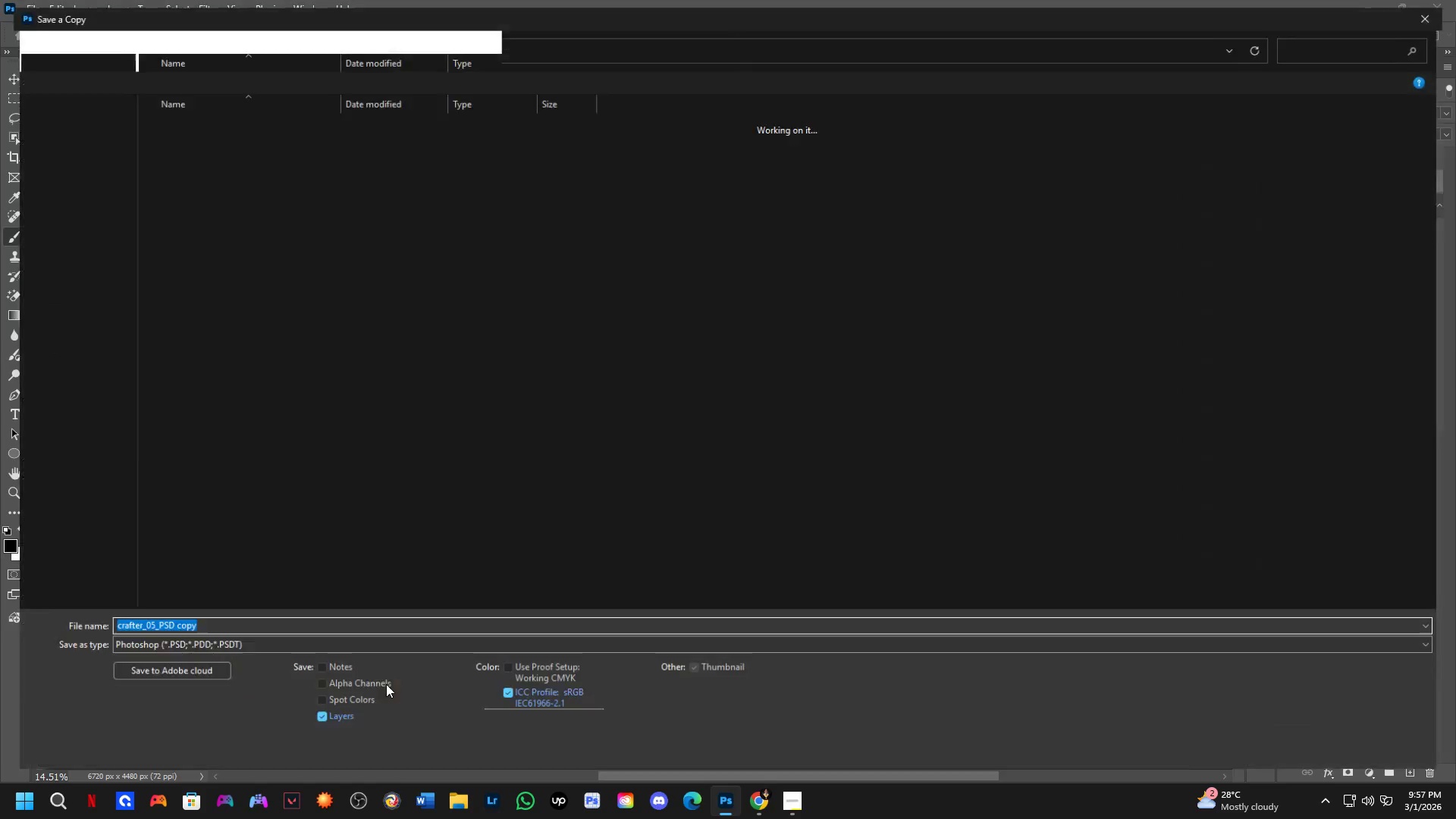 
left_click([391, 660])
 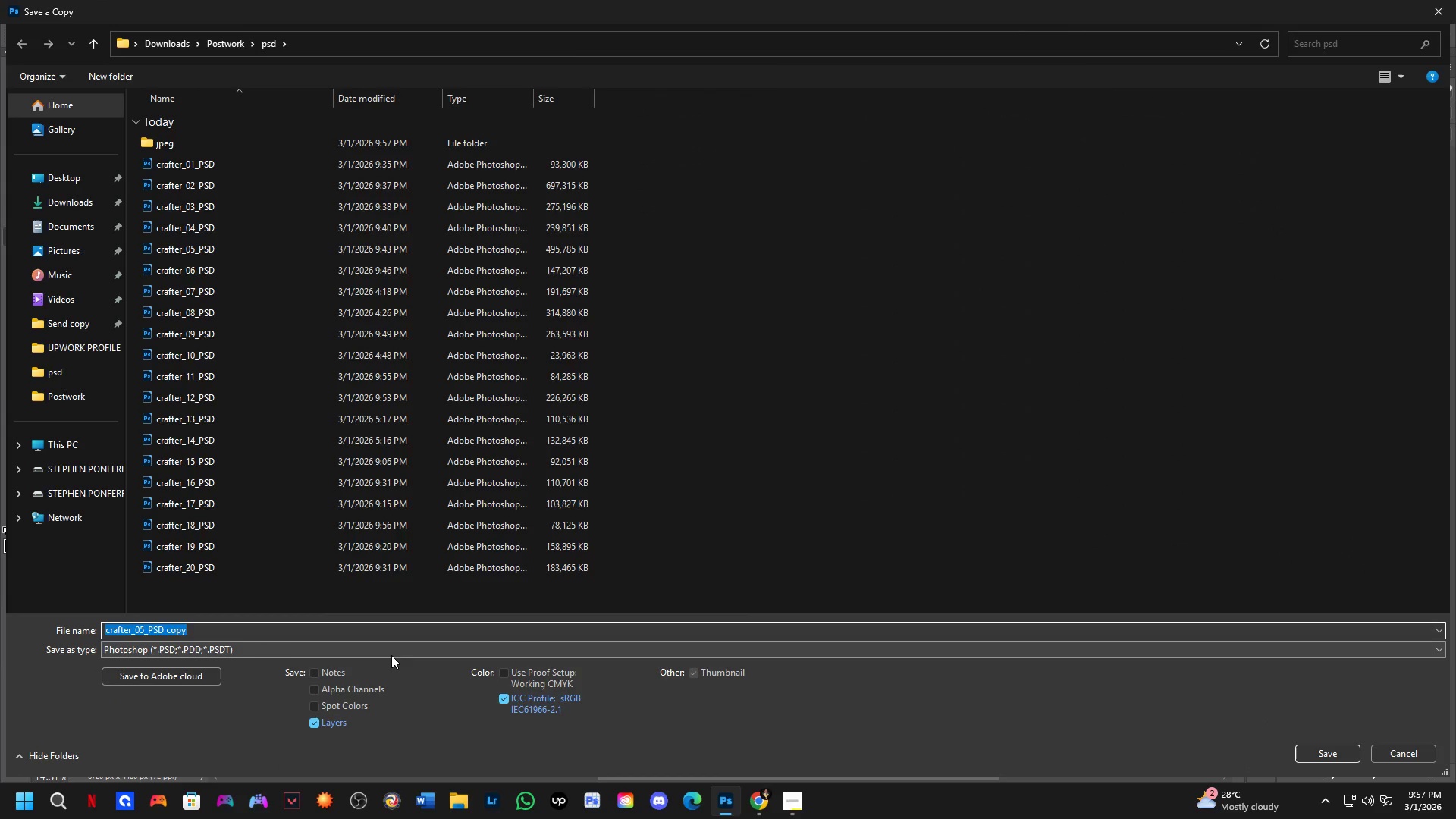 
left_click([391, 655])
 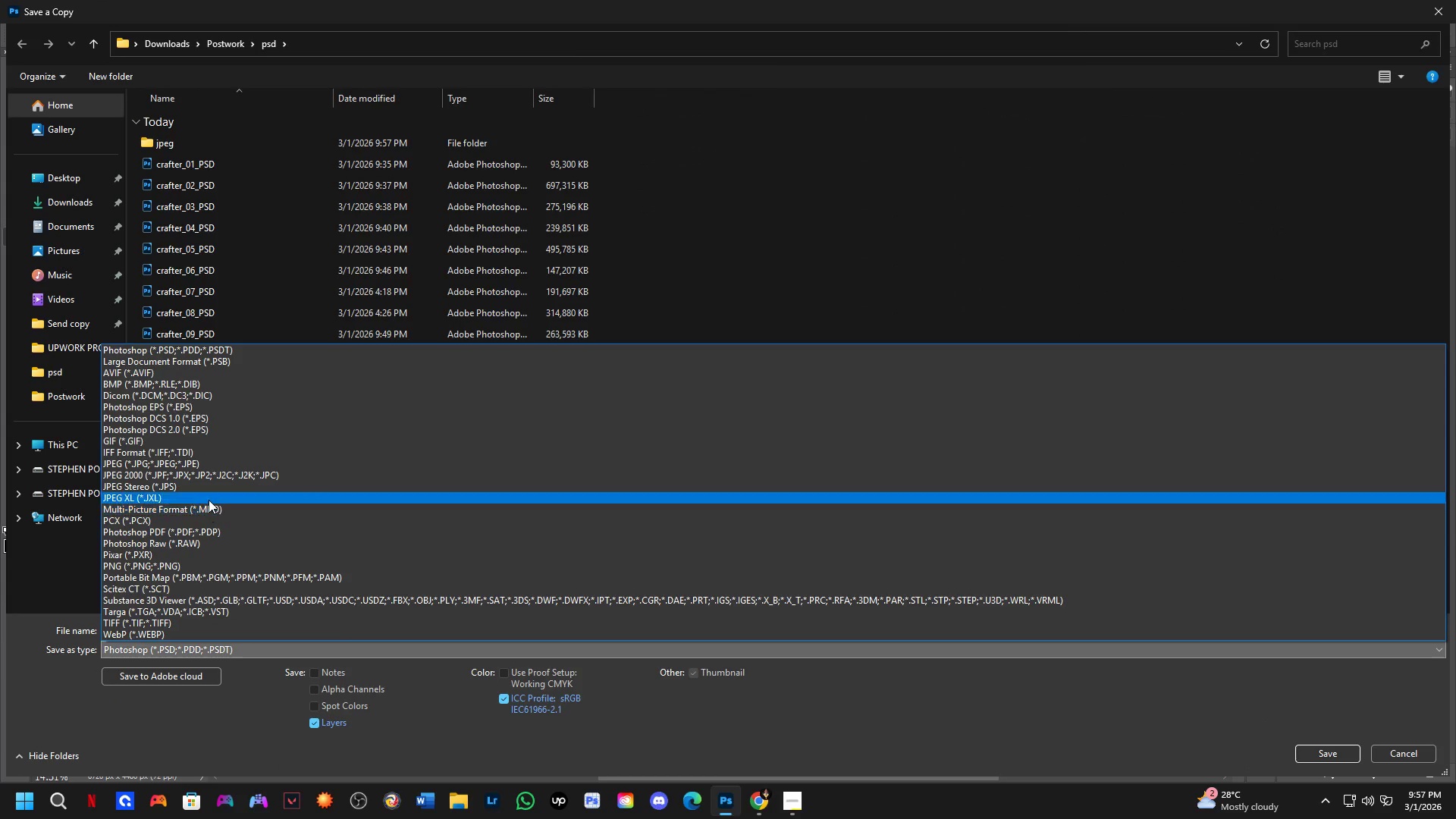 
left_click([213, 485])
 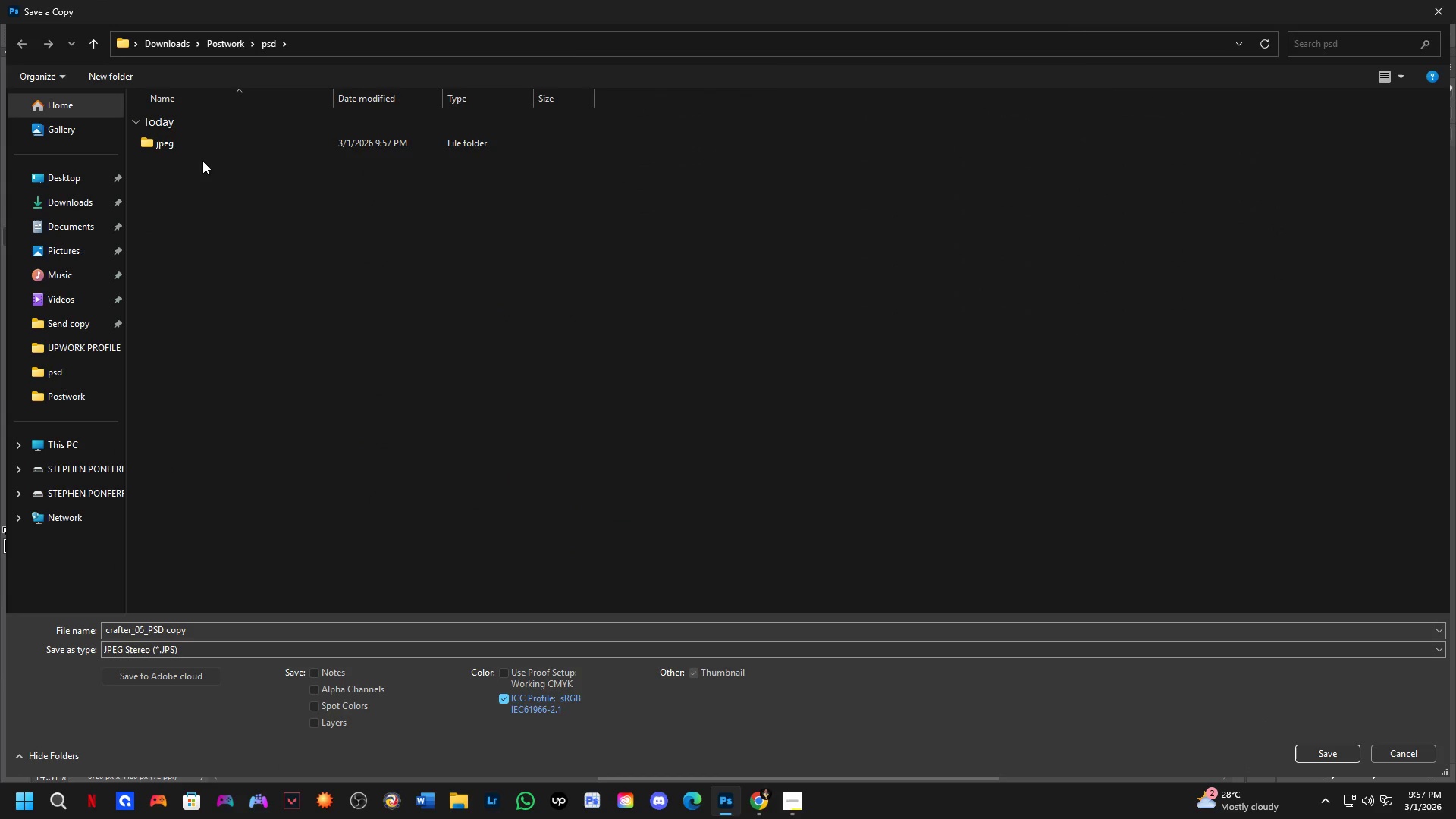 
double_click([202, 152])
 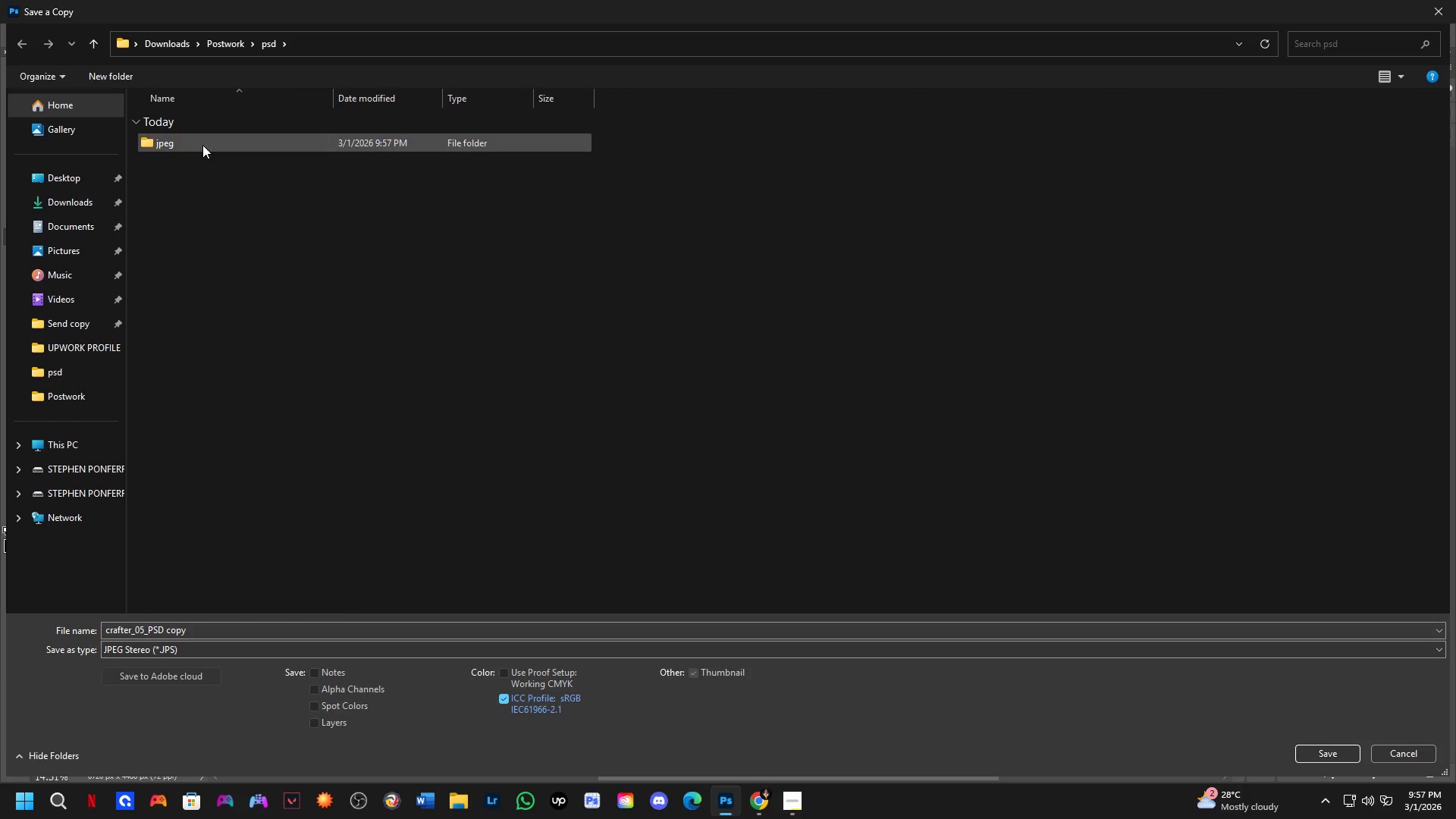 
triple_click([202, 145])
 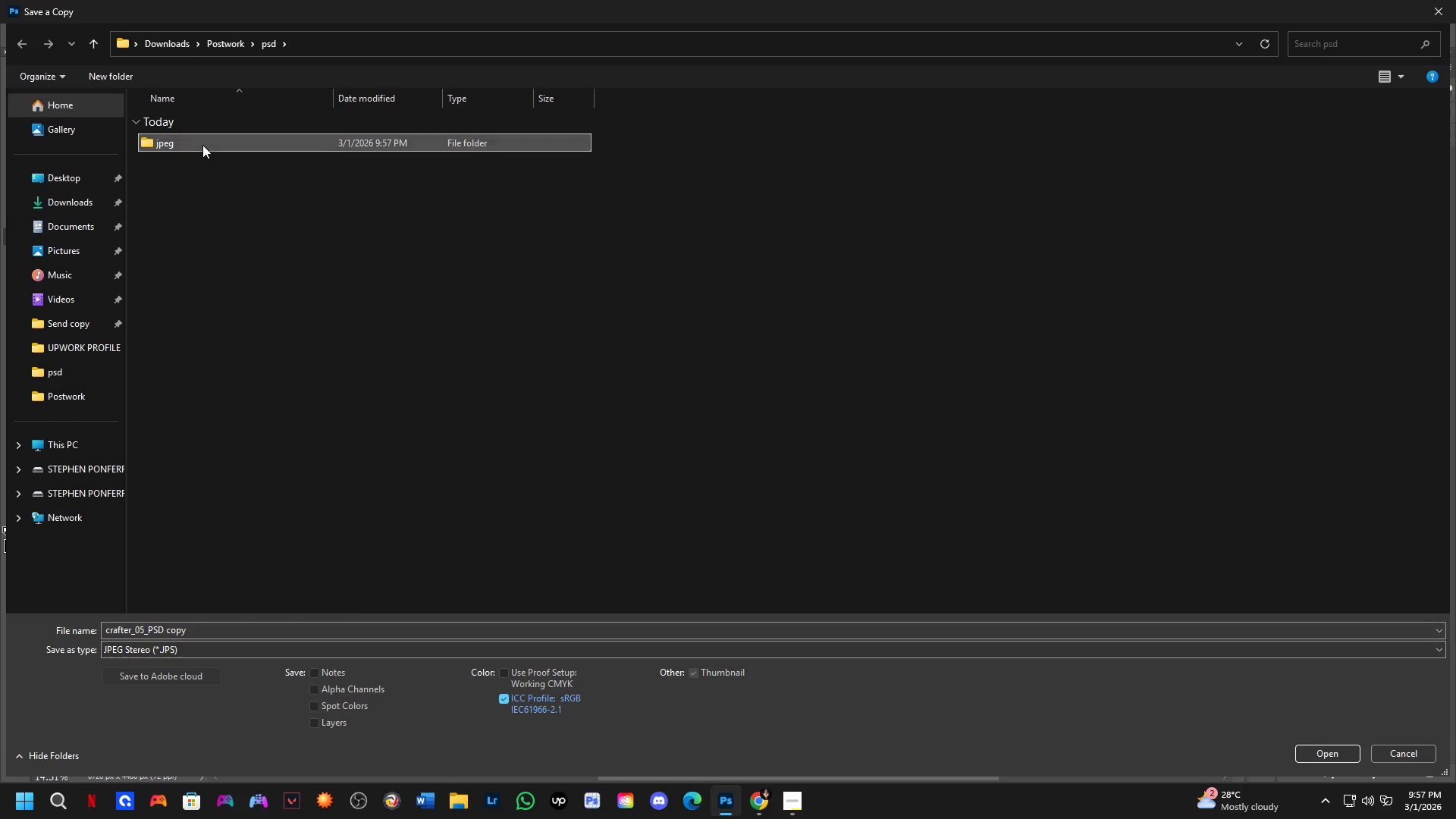 
triple_click([202, 145])
 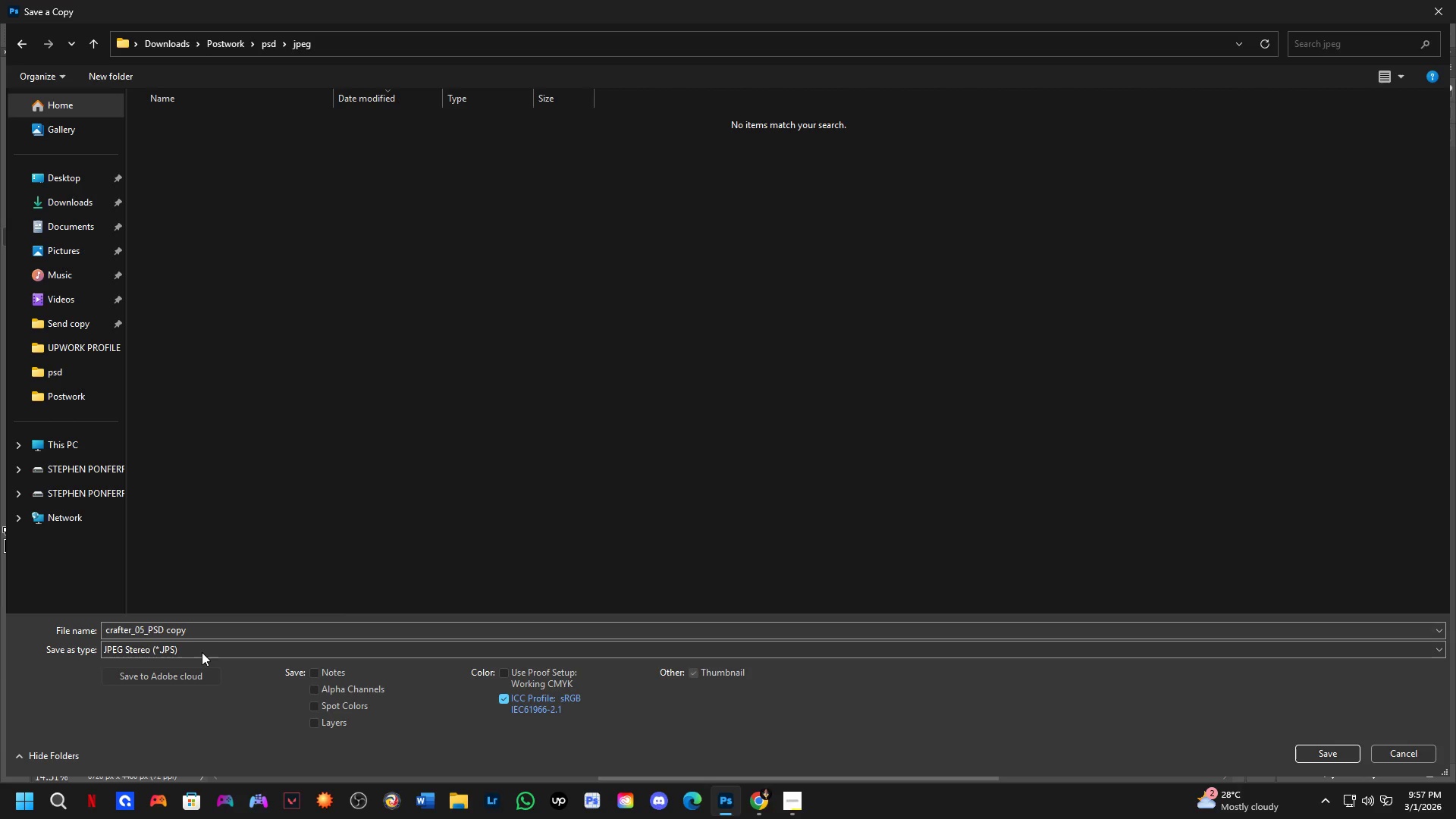 
left_click([199, 650])
 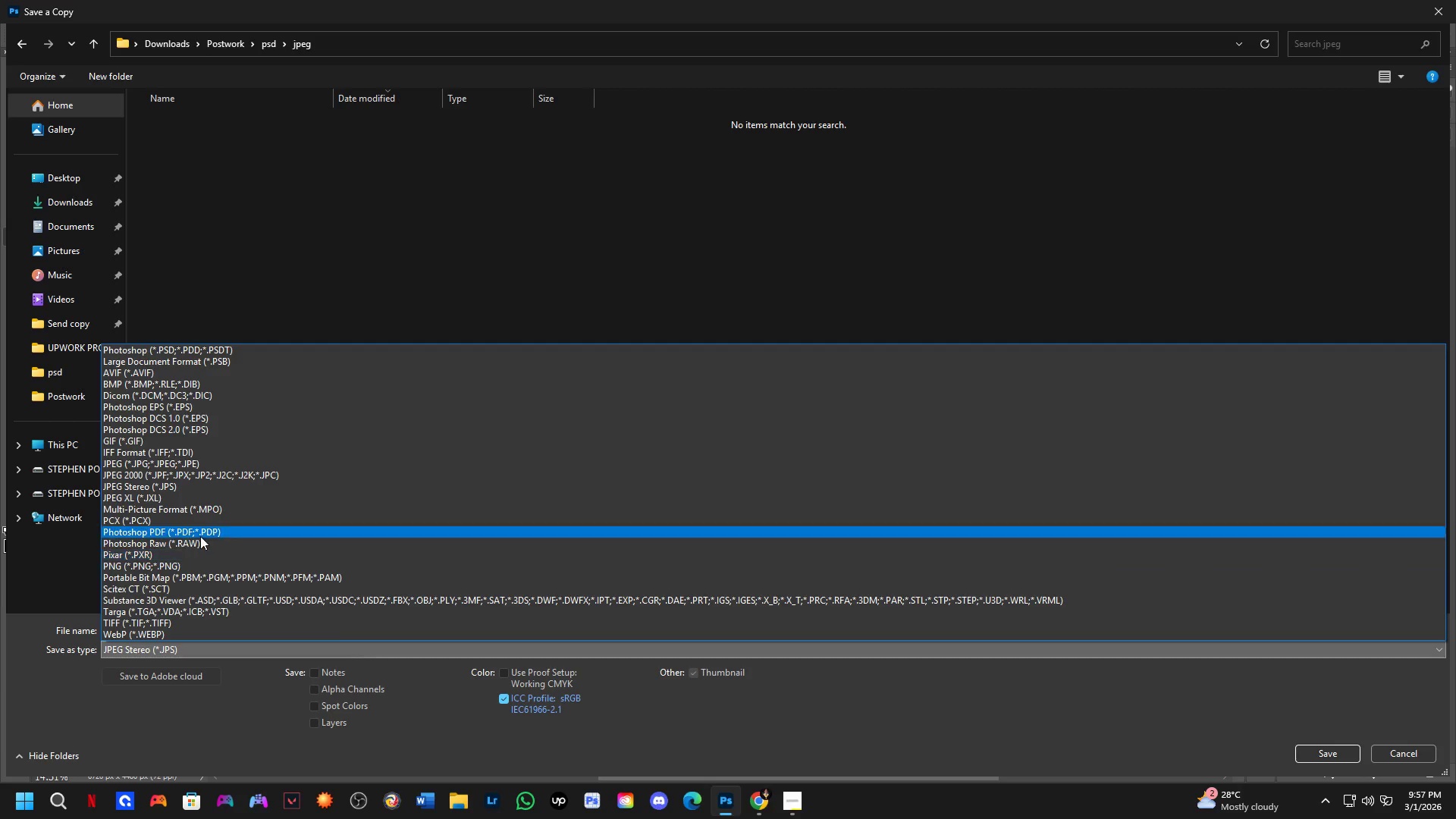 
left_click_drag(start_coordinate=[204, 517], to_coordinate=[223, 463])
 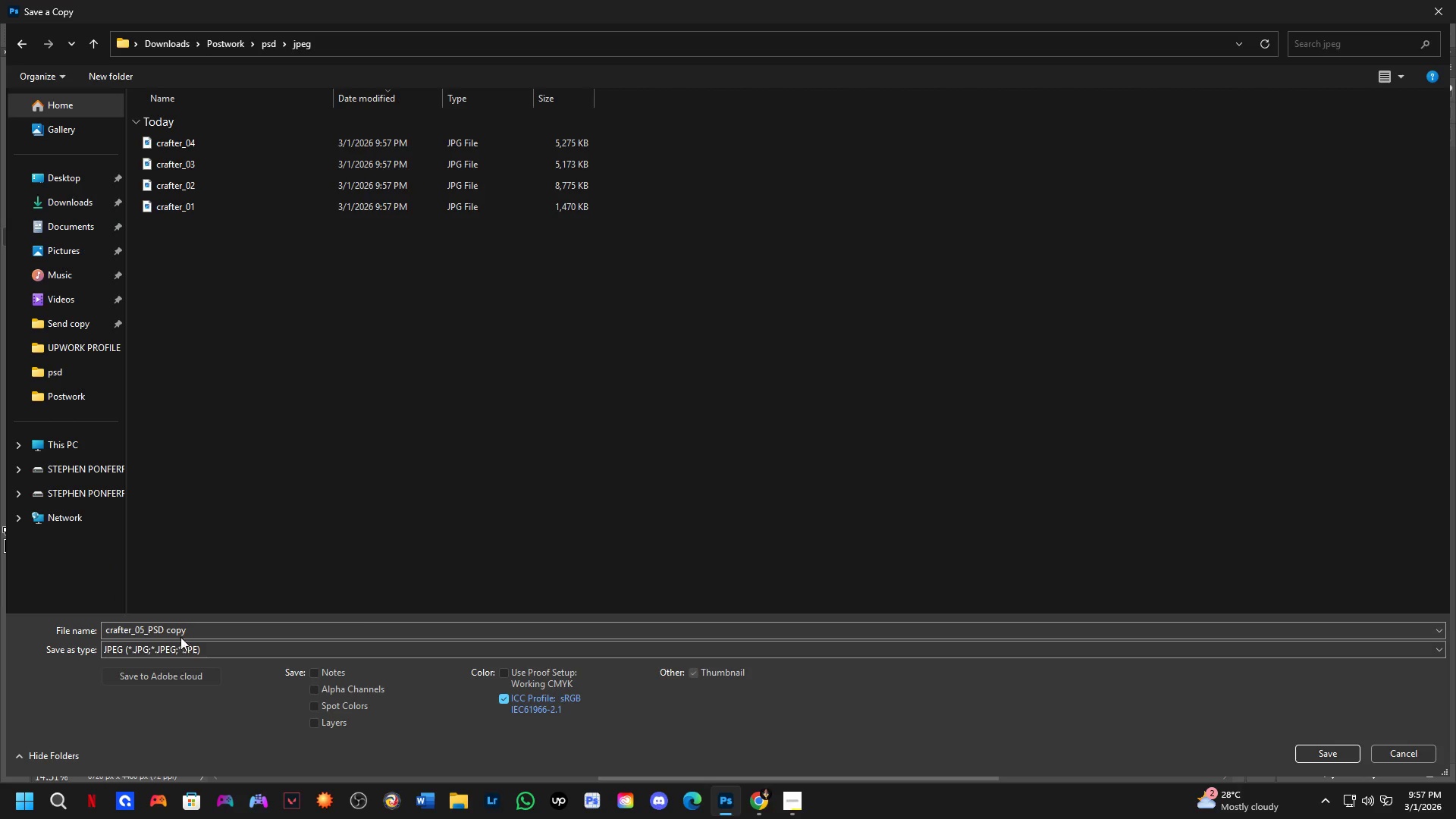 
double_click([206, 626])
 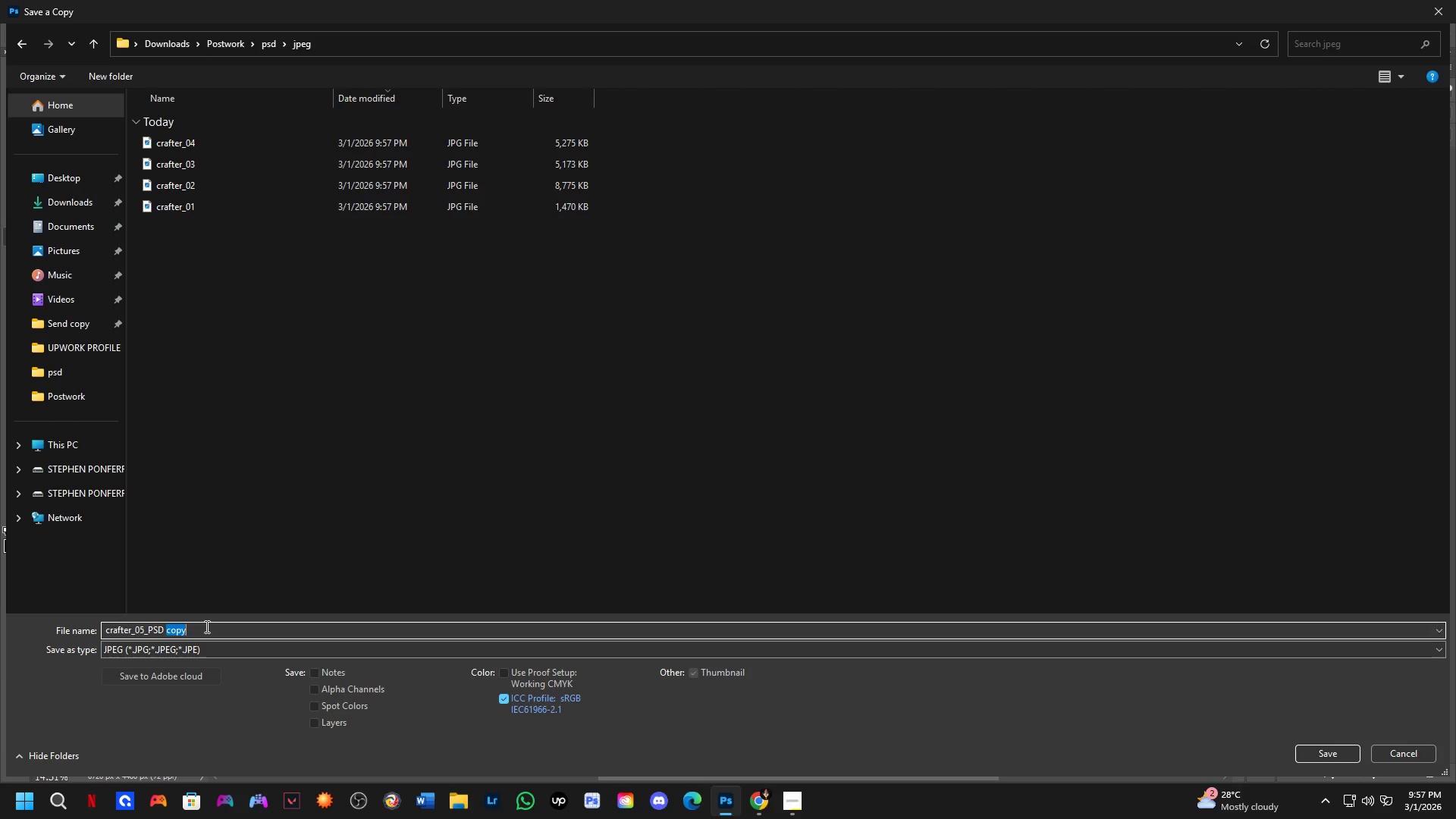 
triple_click([206, 626])
 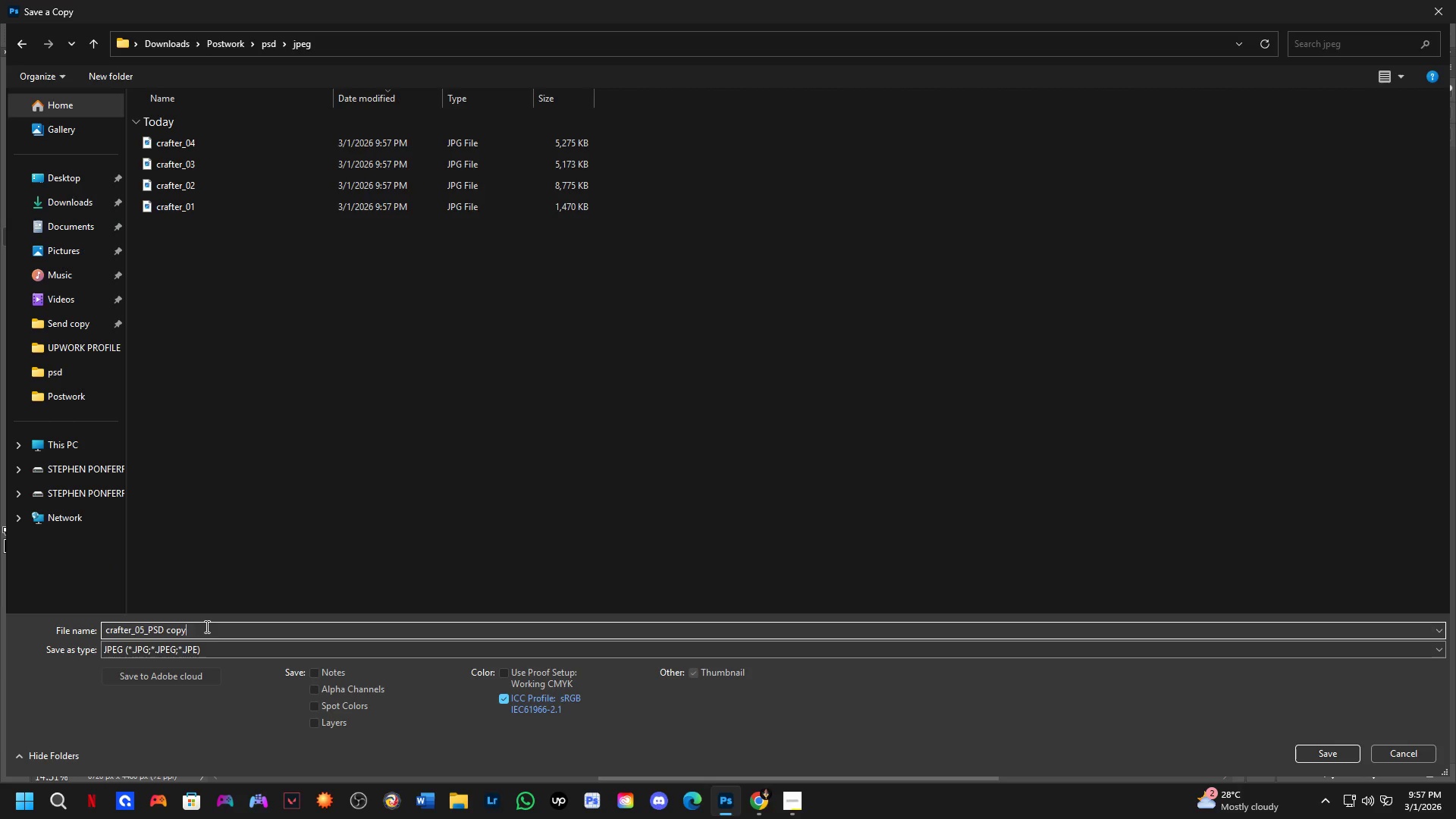 
left_click_drag(start_coordinate=[206, 626], to_coordinate=[146, 635])
 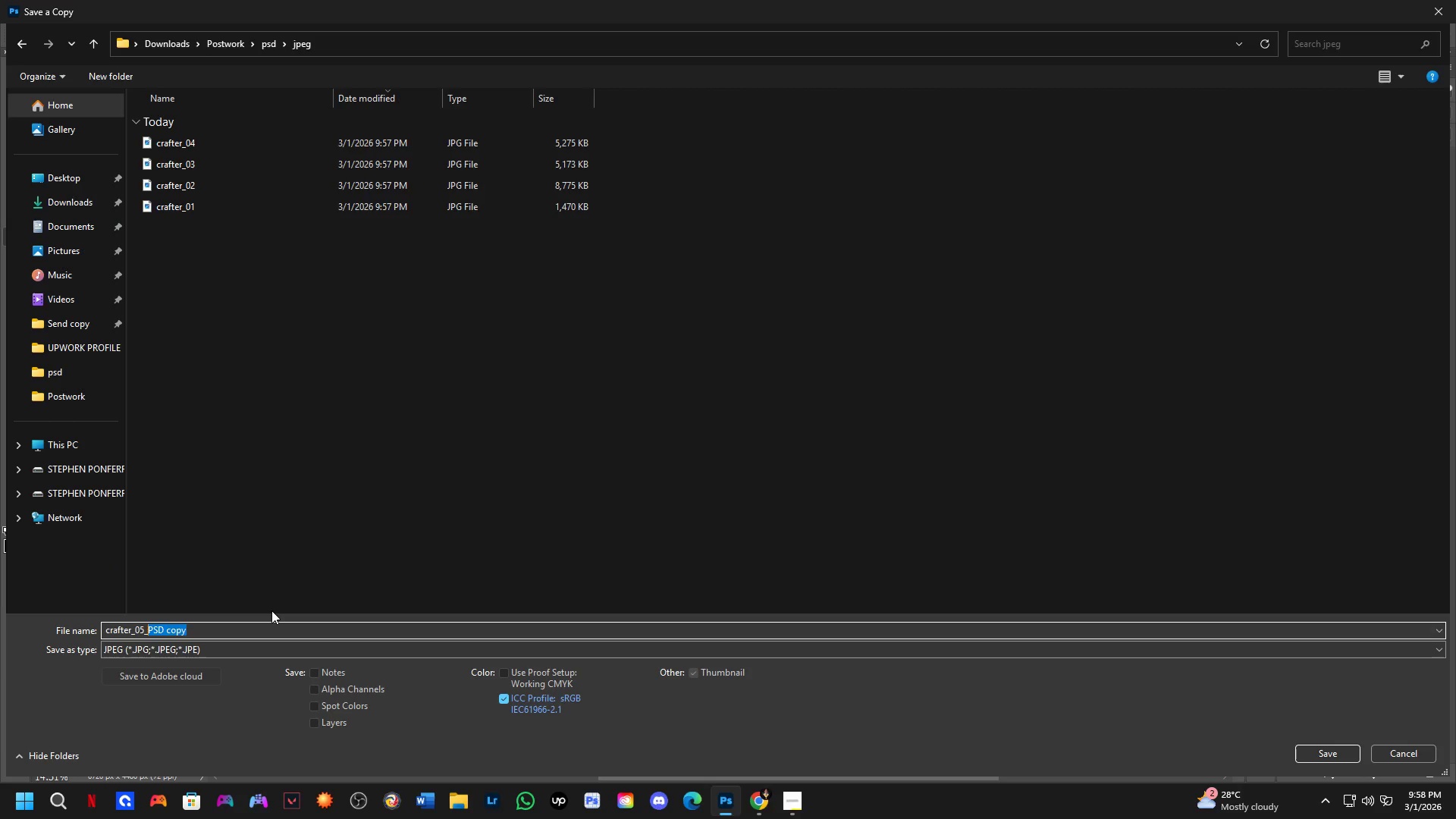 
key(Backspace)
 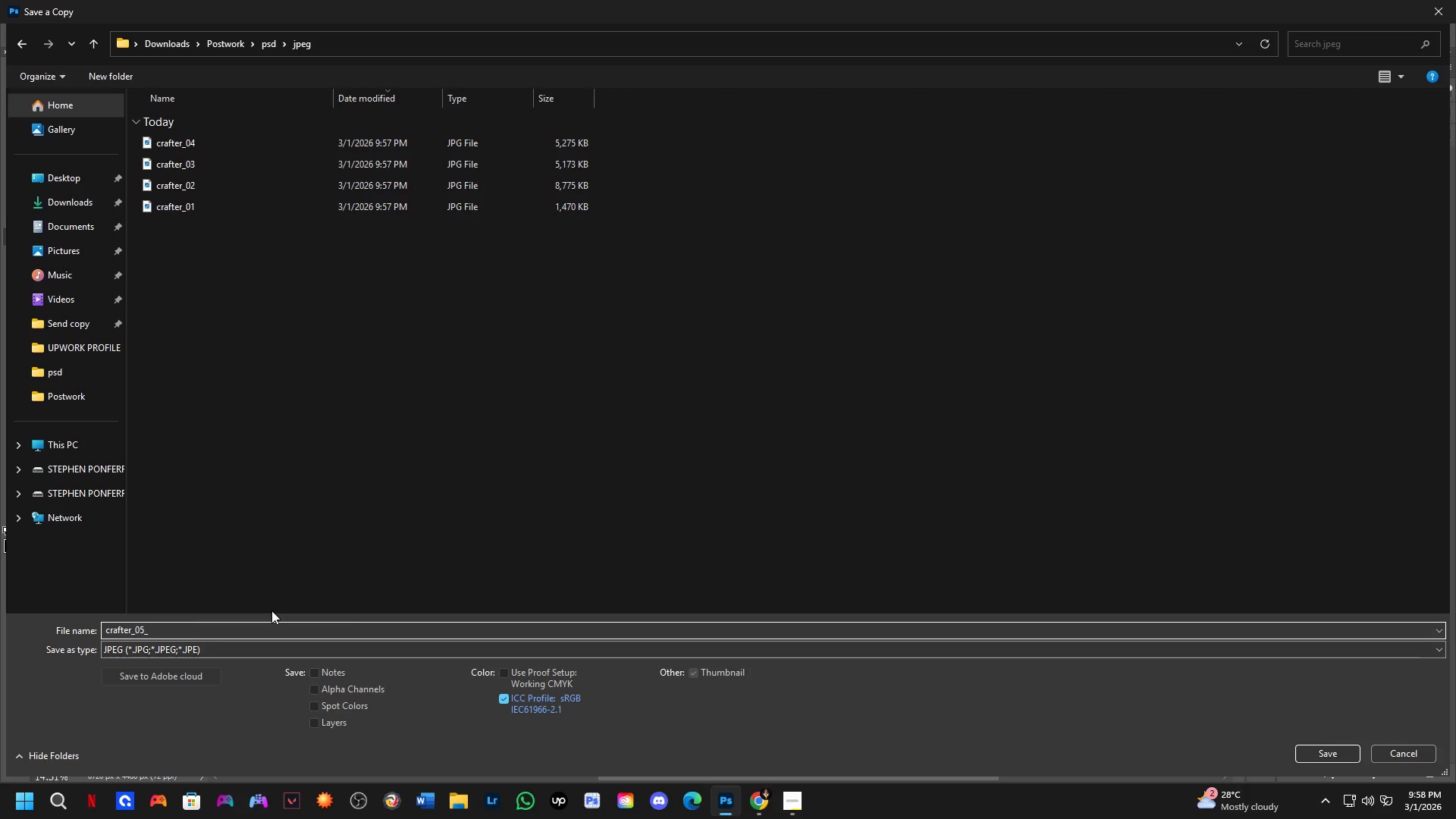 
key(Backspace)
 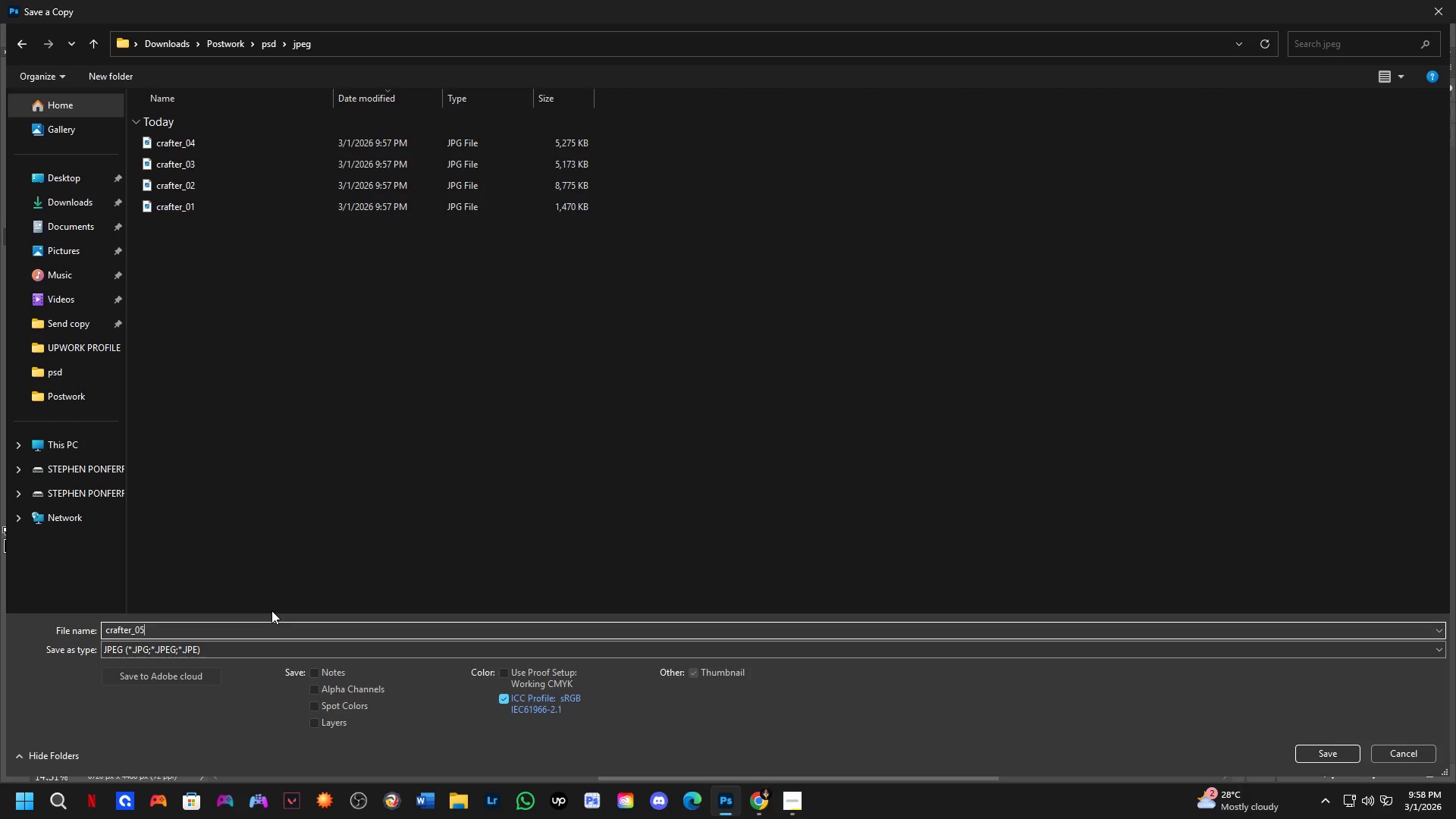 
key(NumpadEnter)
 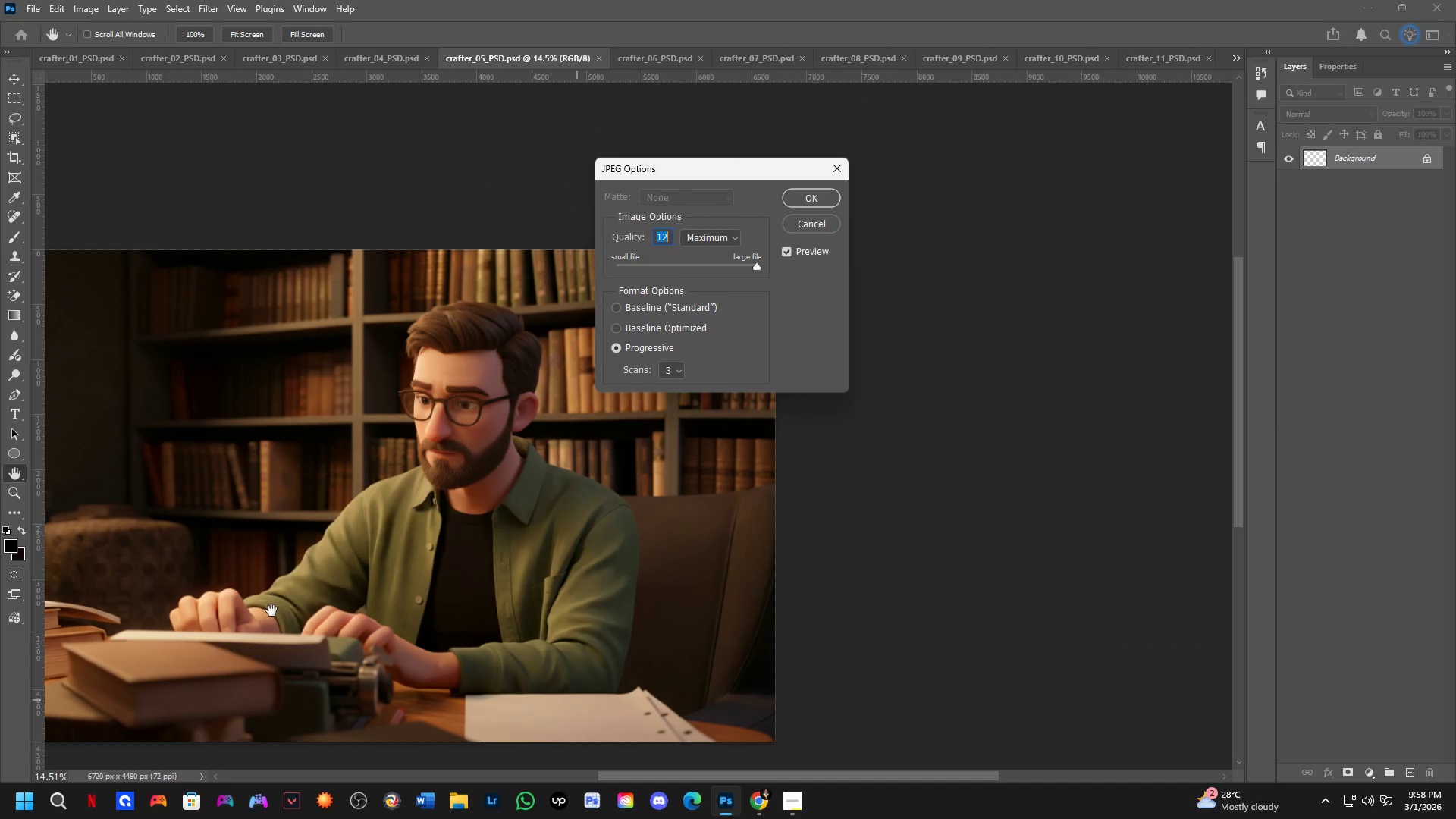 
key(NumpadEnter)
 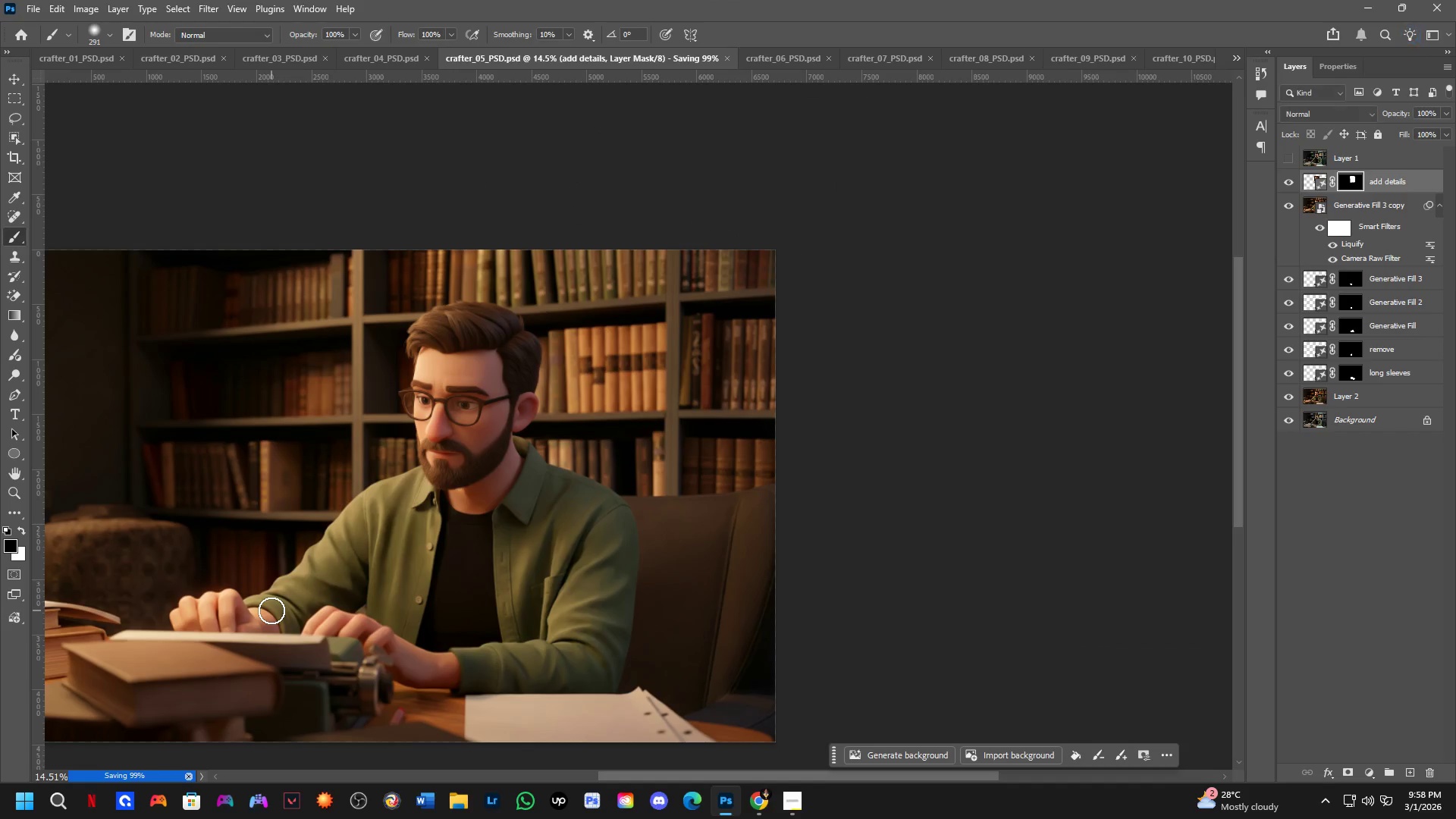 
key(Control+ControlLeft)
 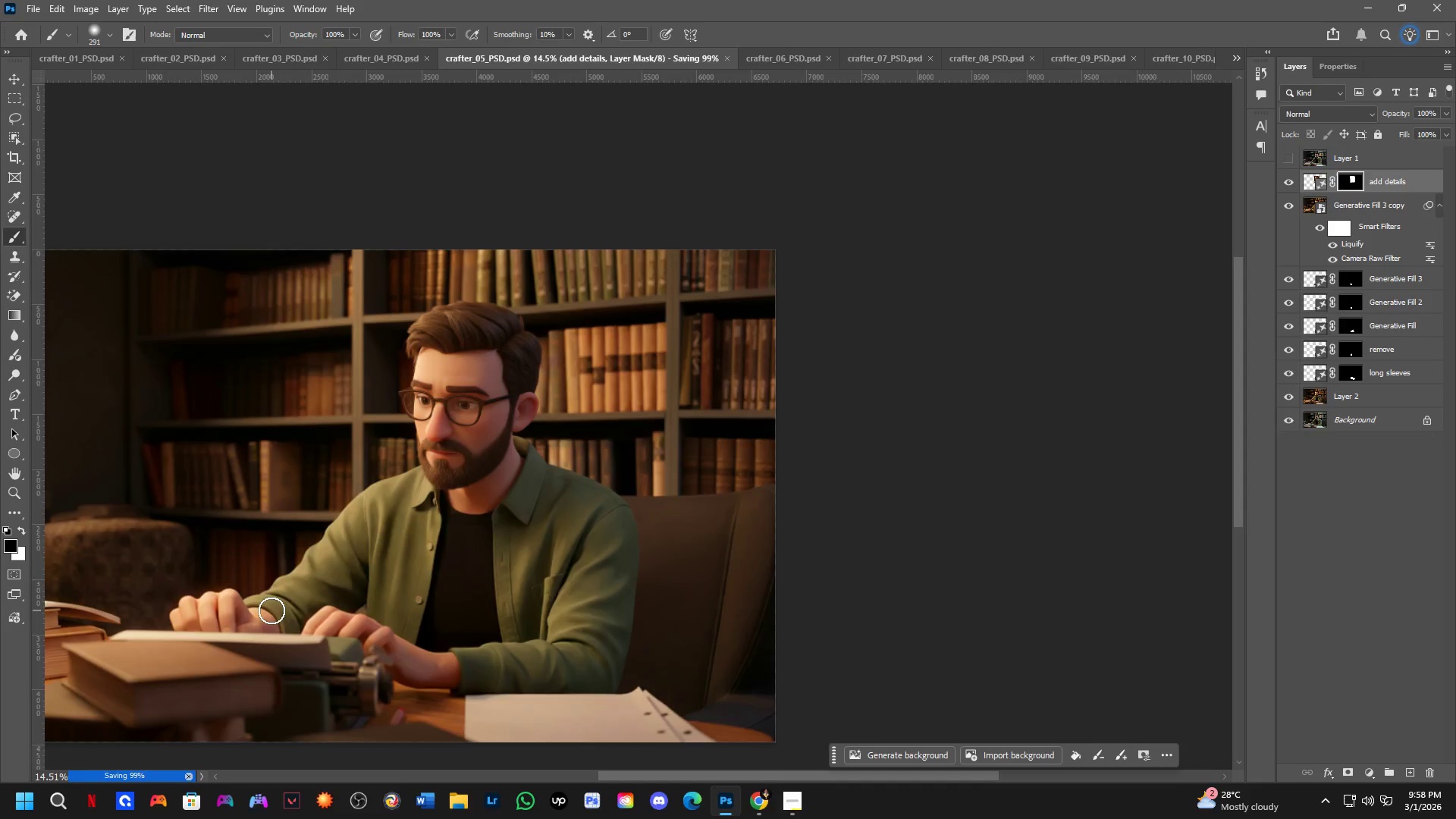 
key(Control+Tab)
 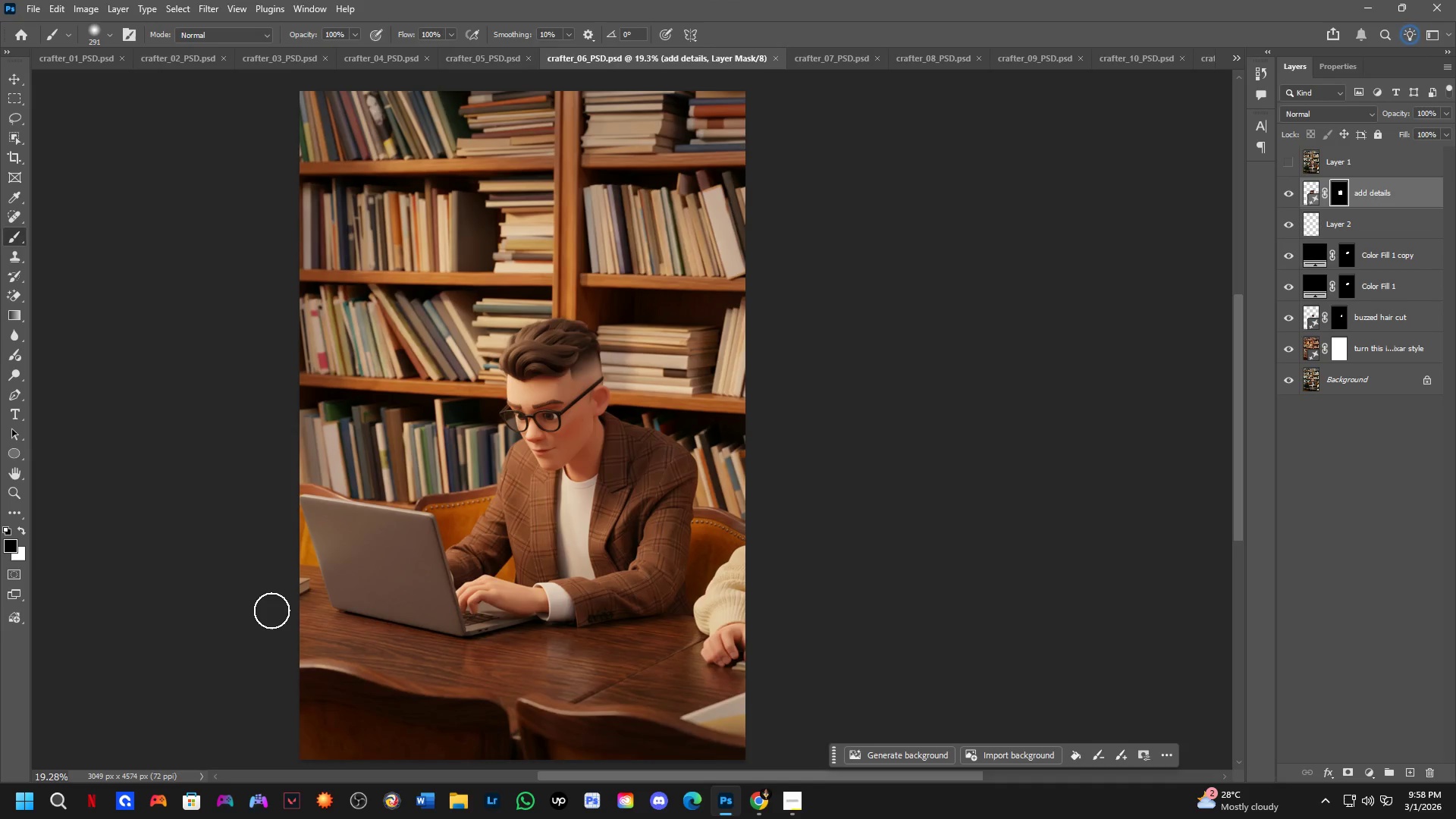 
key(Control+ControlLeft)
 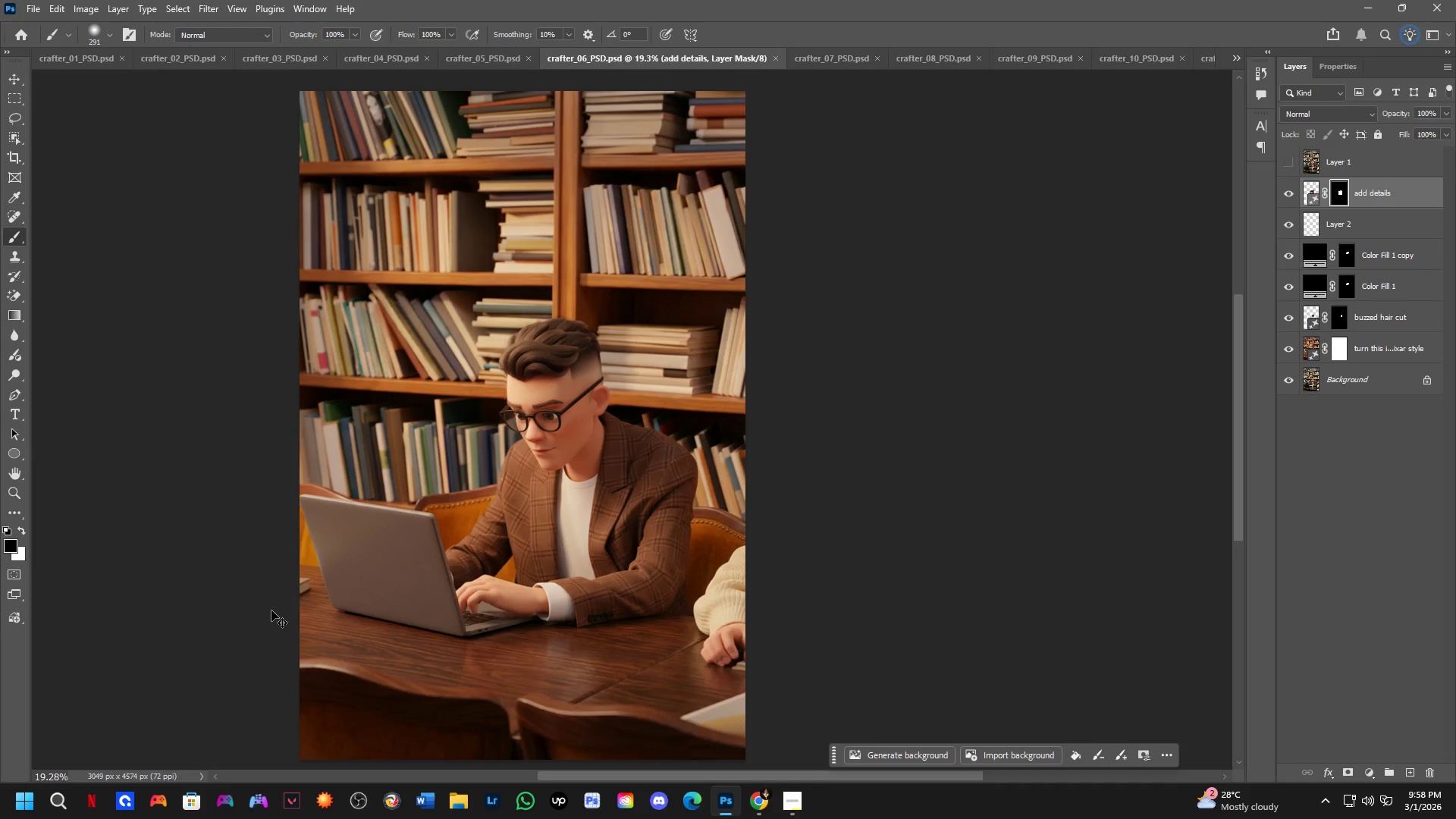 
key(Control+S)
 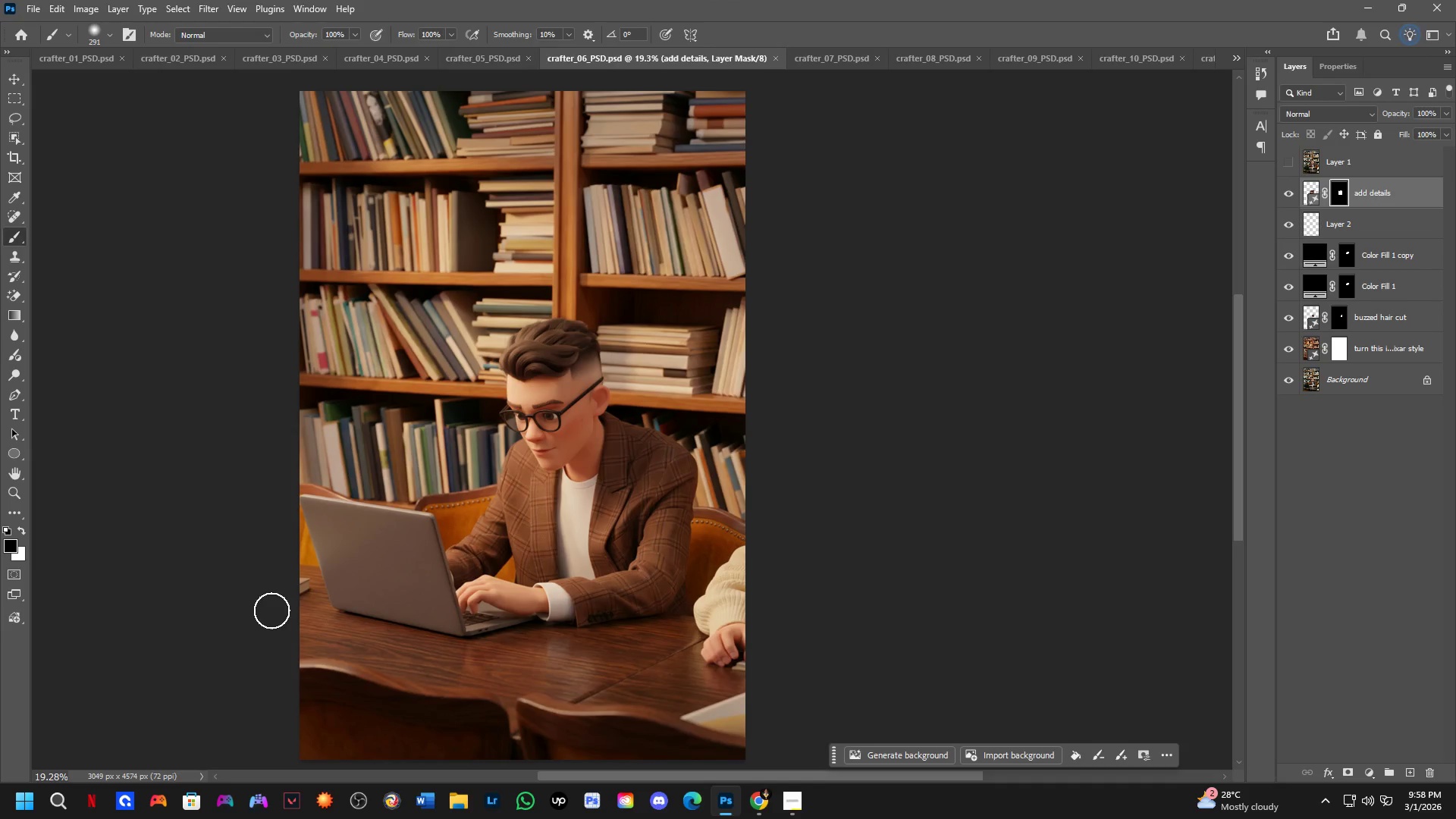 
key(Control+ControlLeft)
 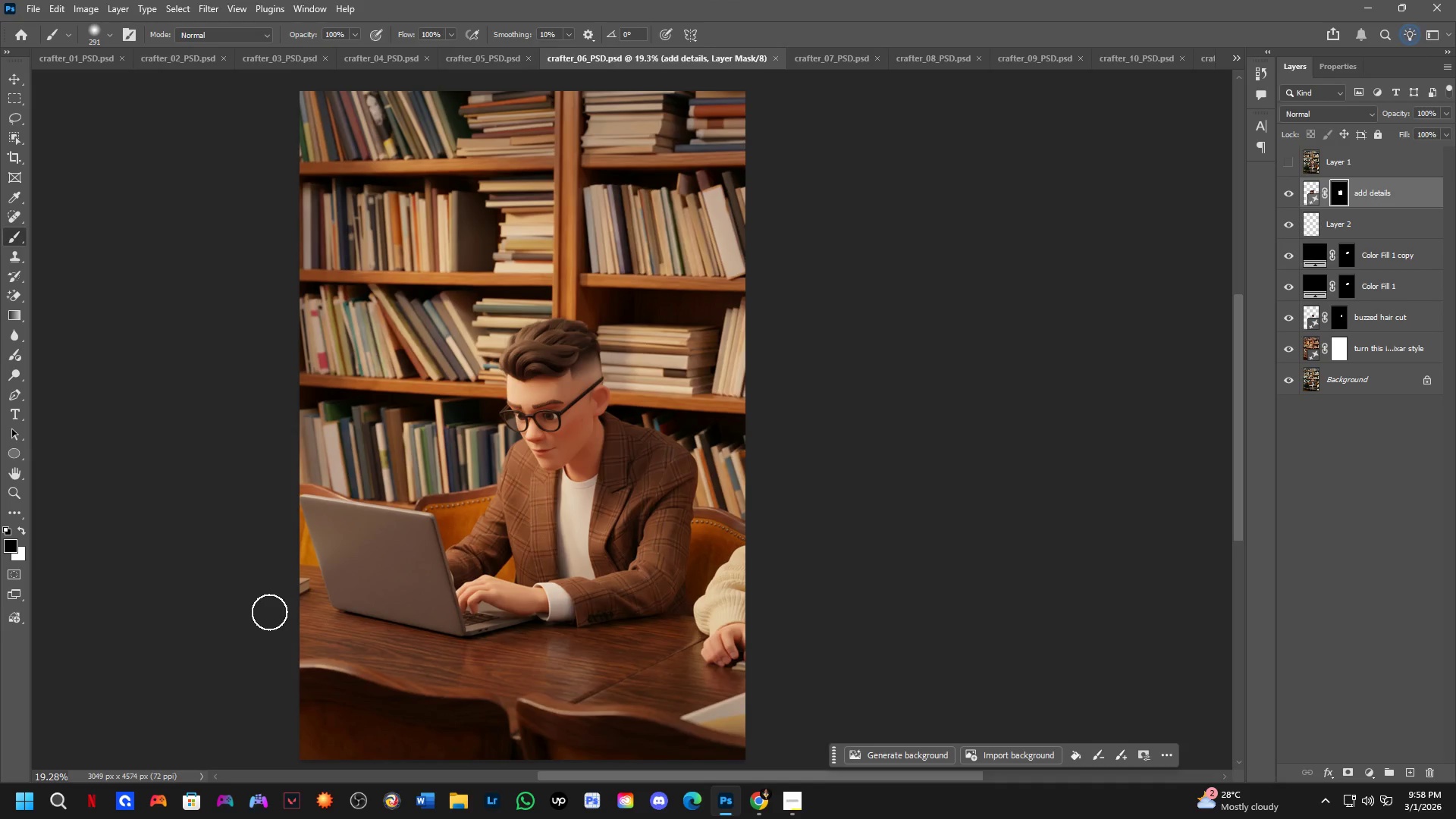 
key(Control+Shift+ShiftLeft)
 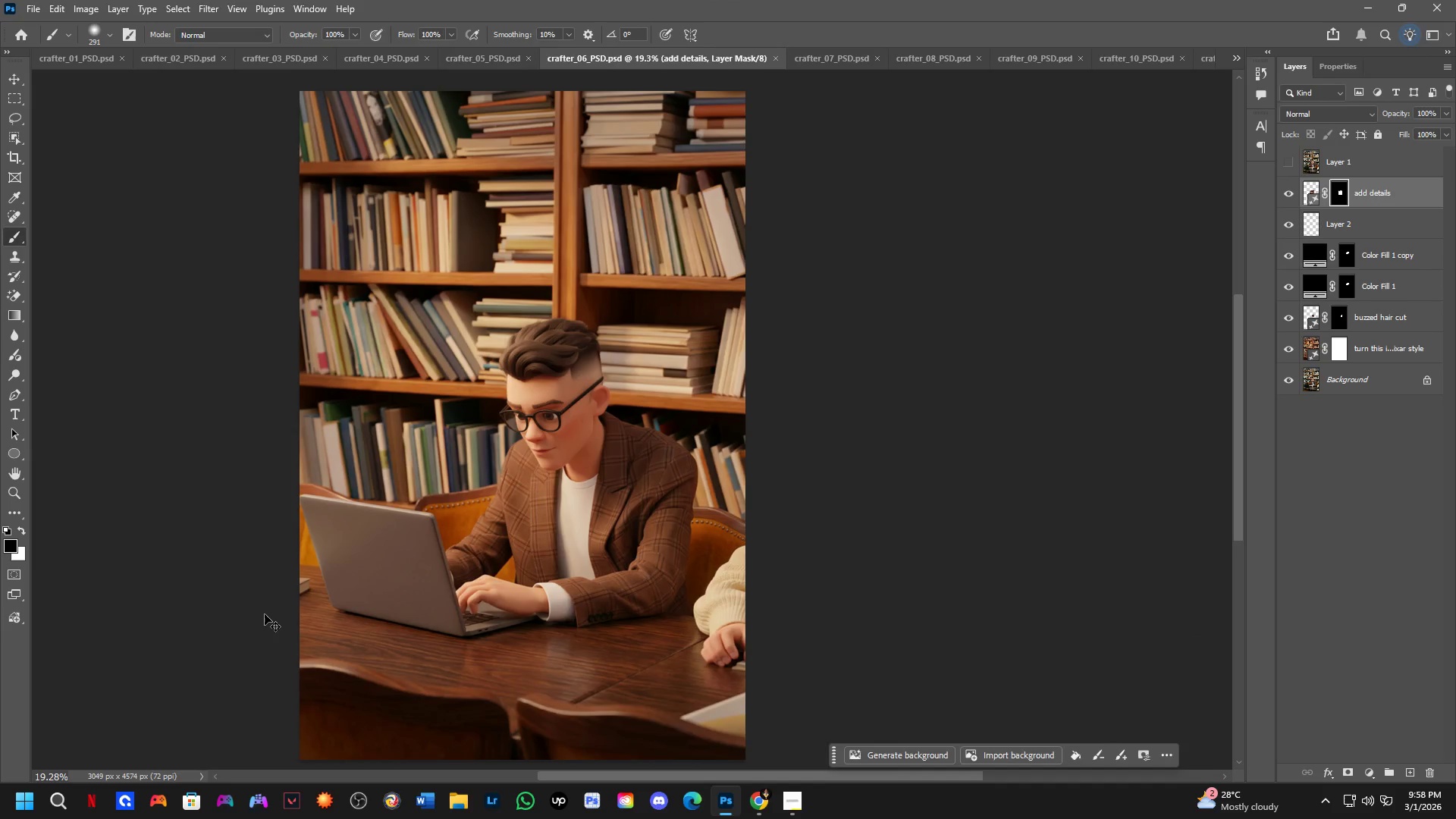 
key(Control+Shift+S)
 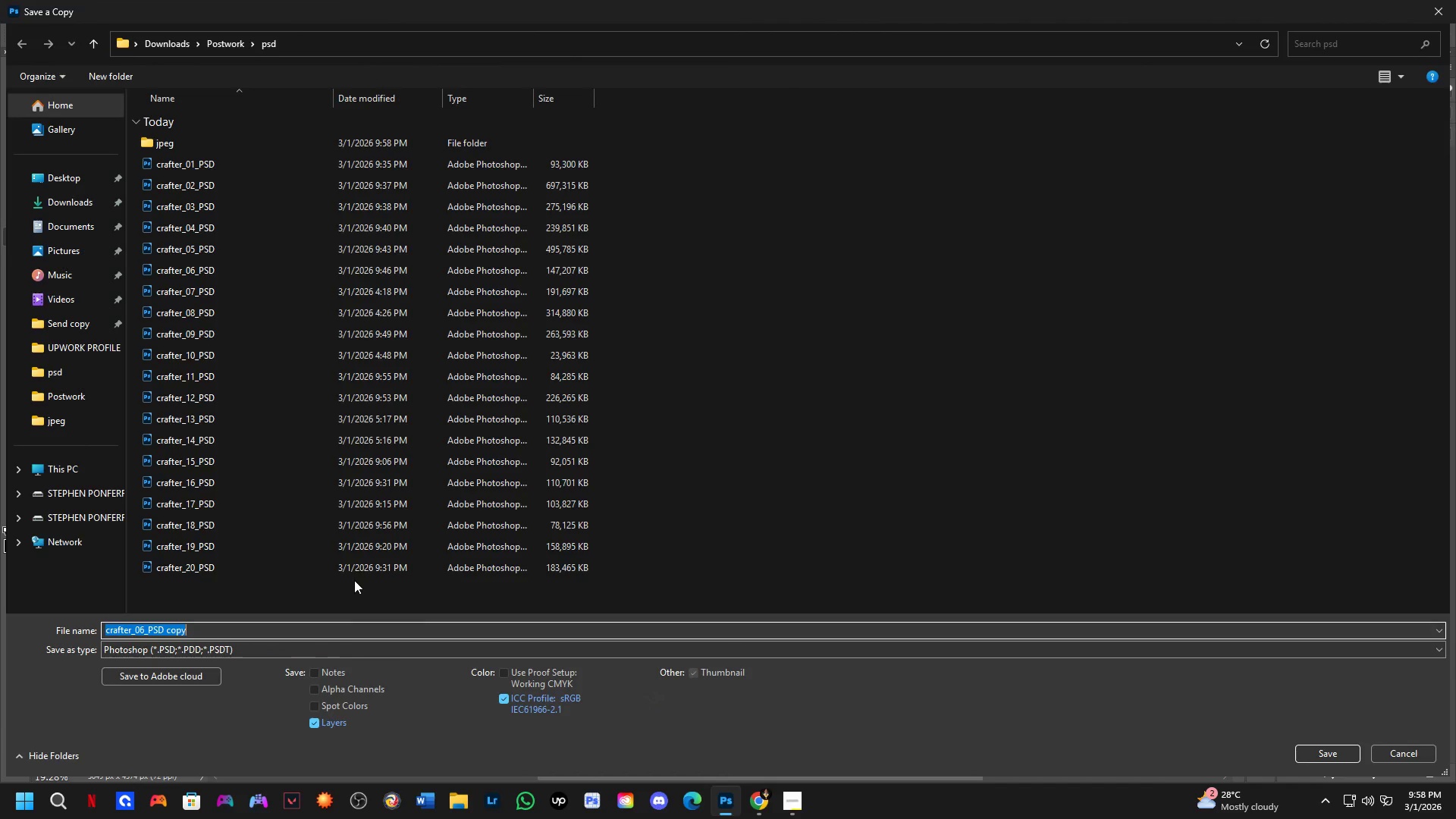 
left_click([430, 654])
 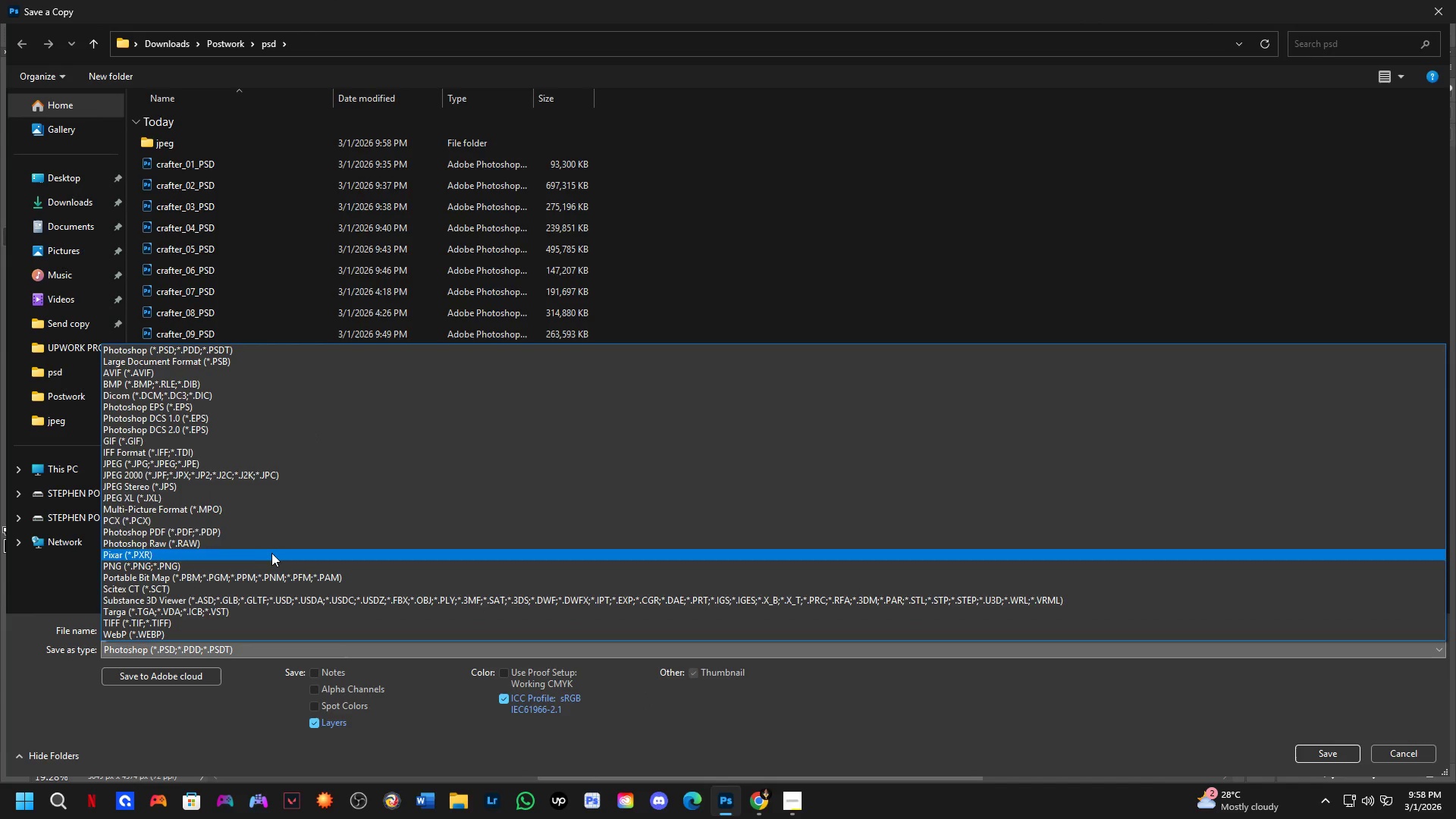 
left_click_drag(start_coordinate=[277, 530], to_coordinate=[305, 465])
 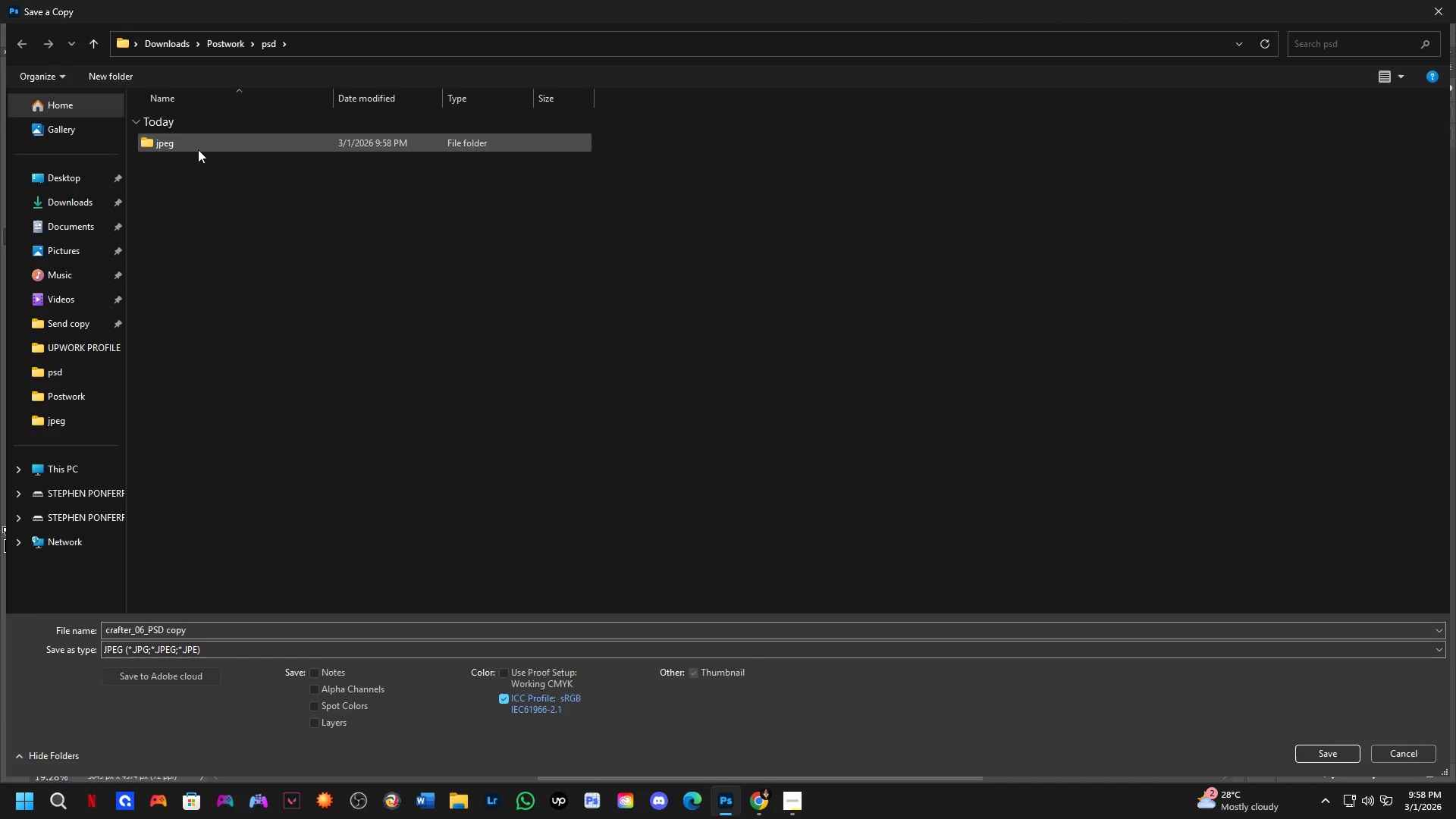 
double_click([201, 146])
 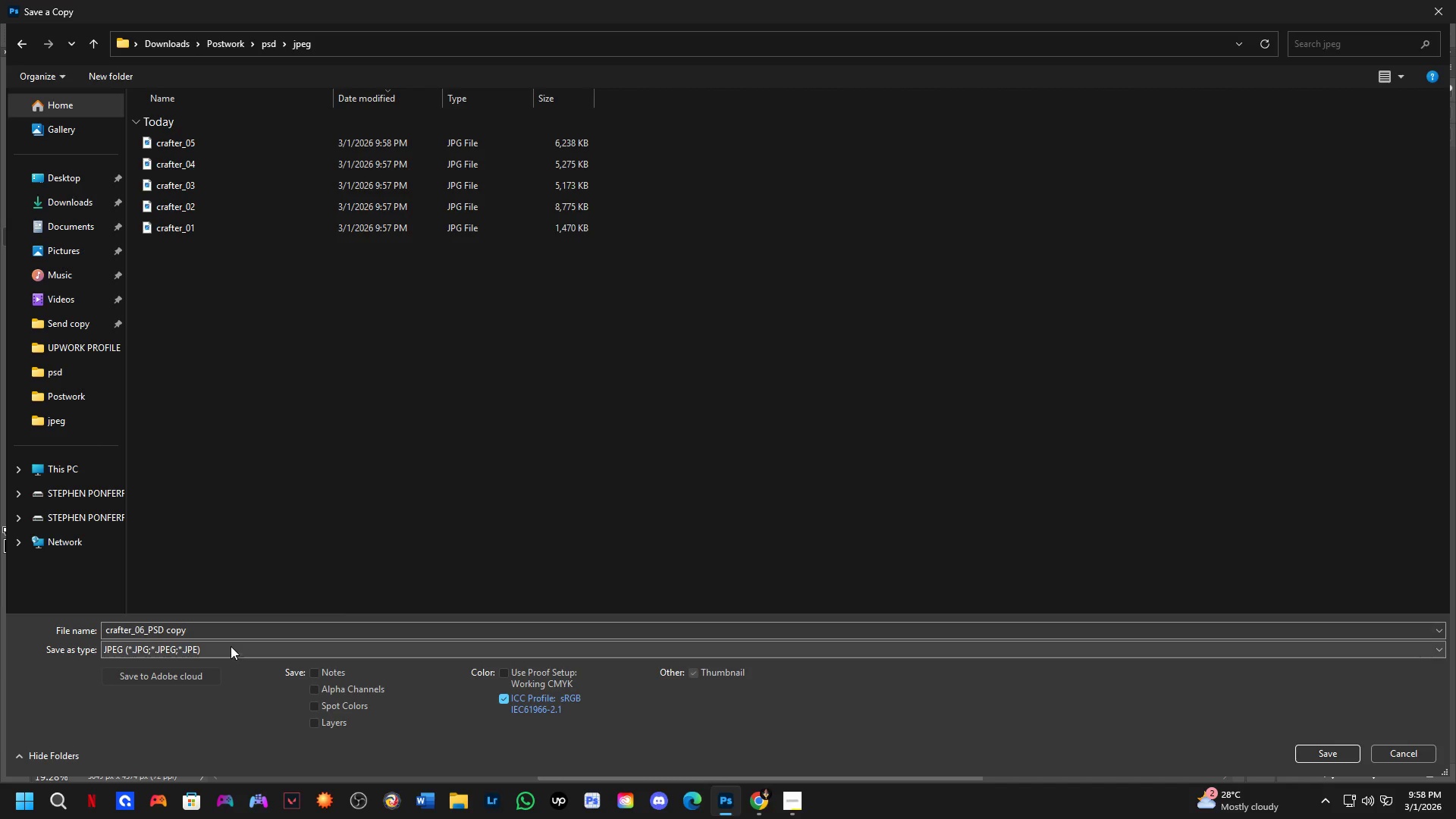 
left_click([231, 627])
 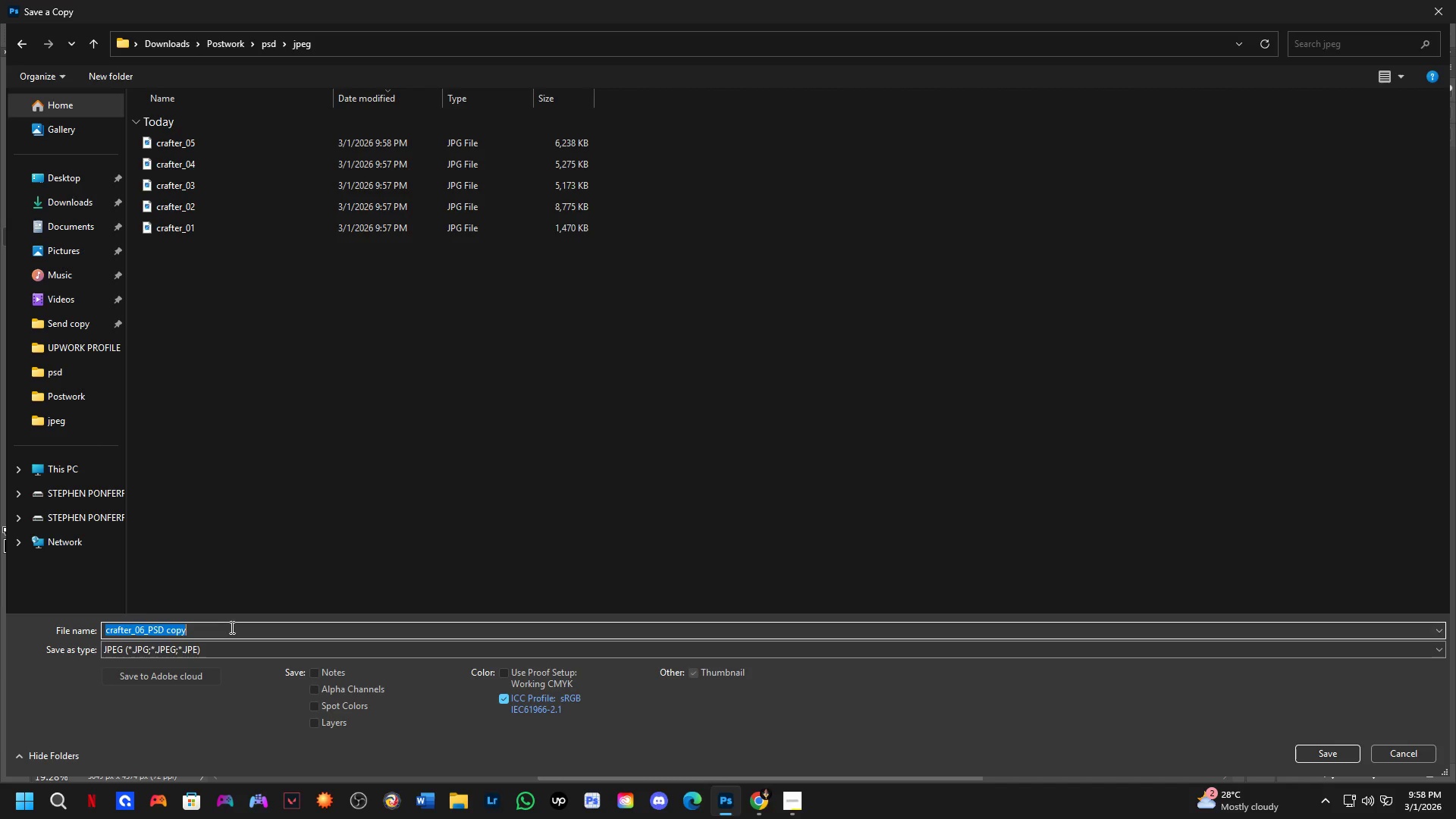 
double_click([231, 627])
 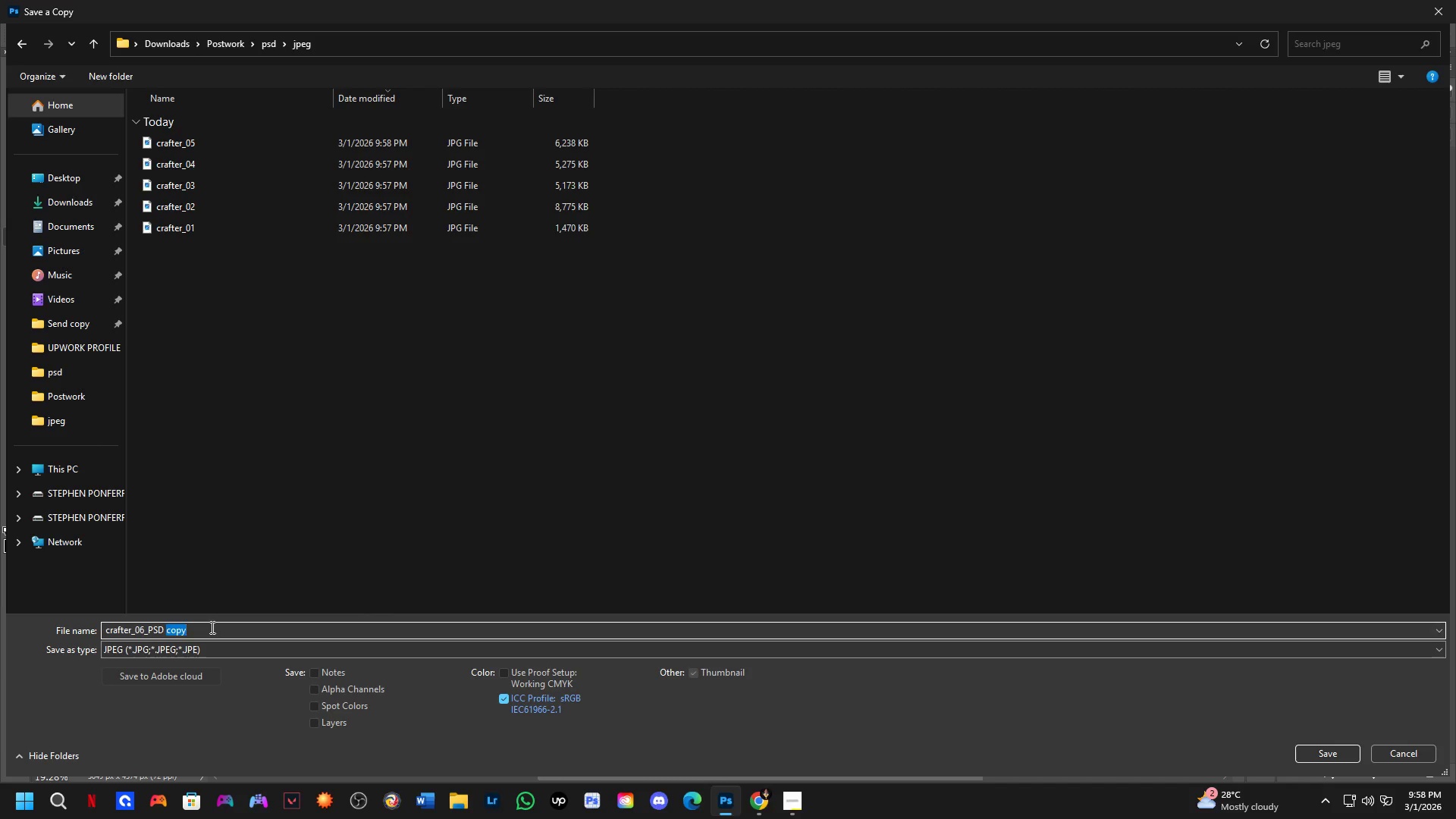 
key(Control+Shift+ArrowLeft)
 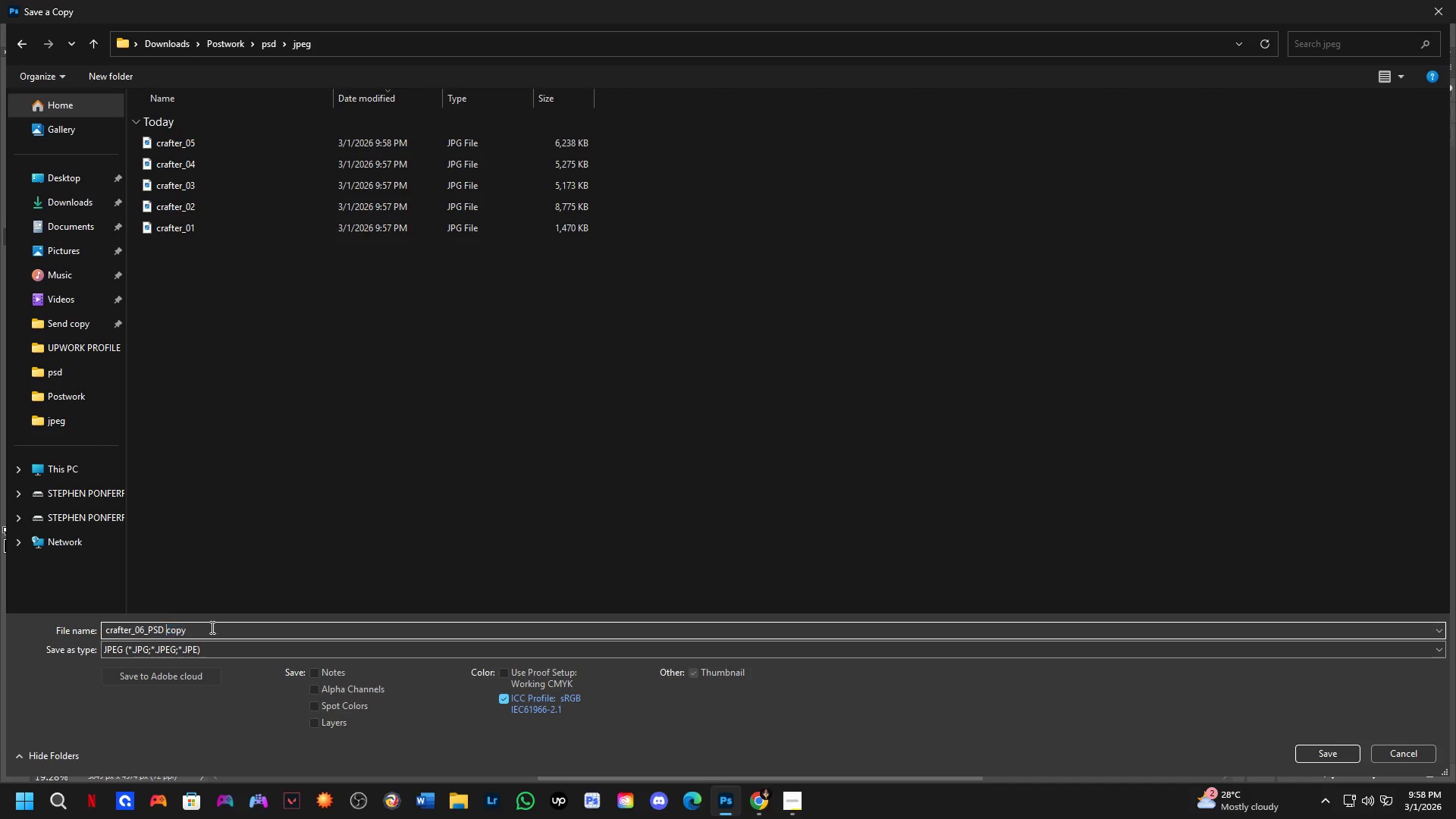 
key(Control+Shift+ArrowLeft)
 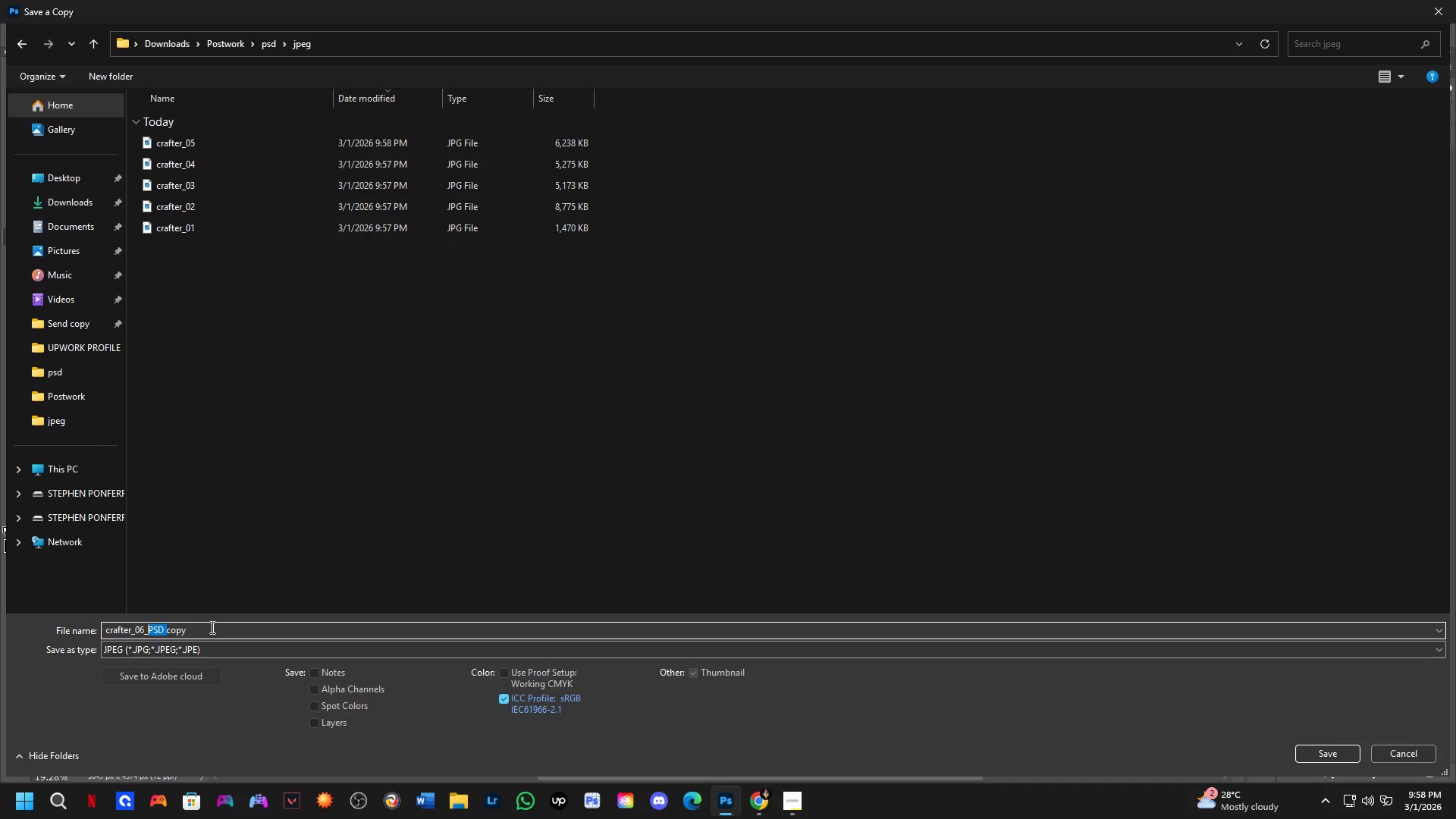 
key(Backspace)
 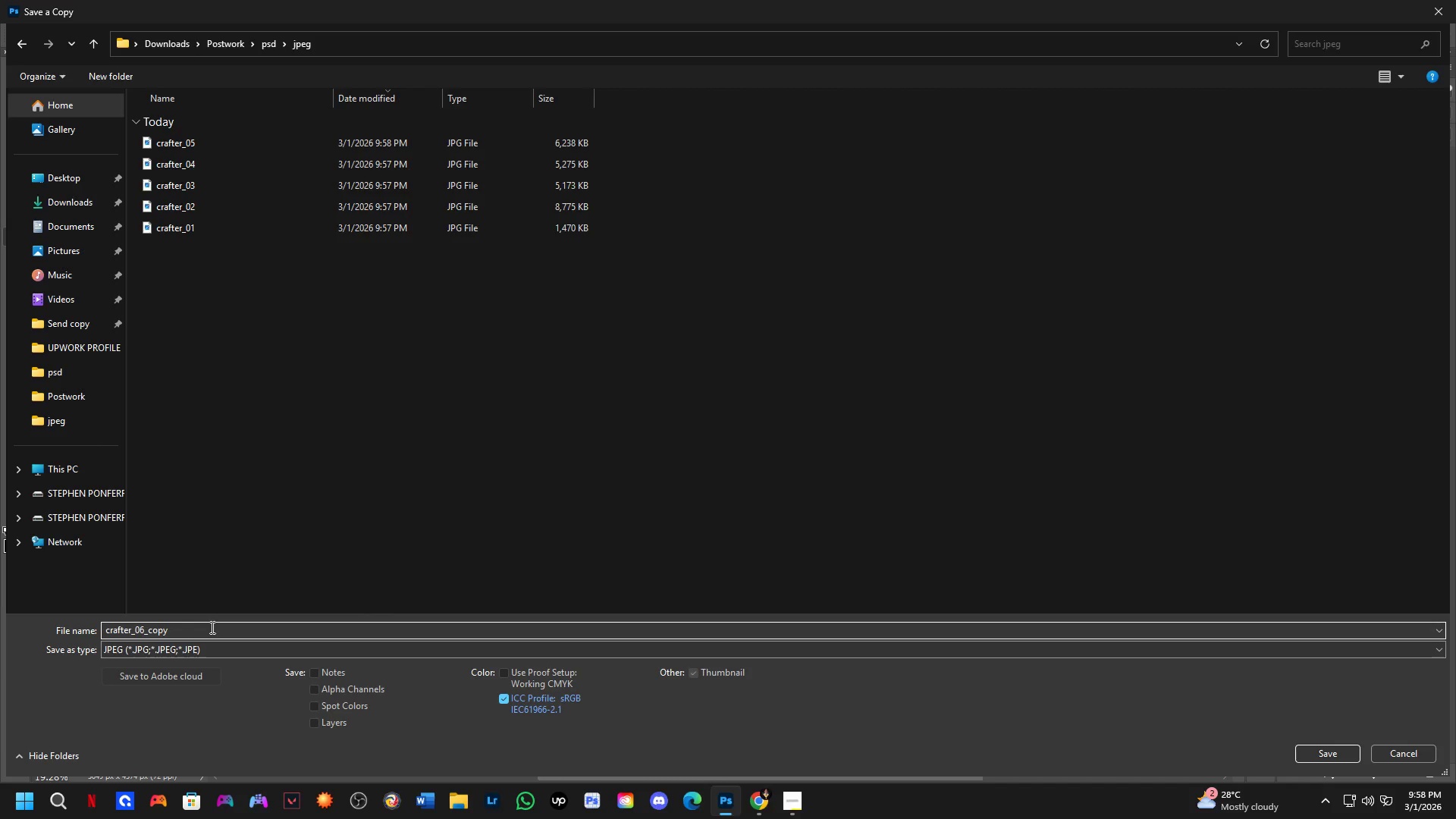 
key(Control+Shift+ArrowRight)
 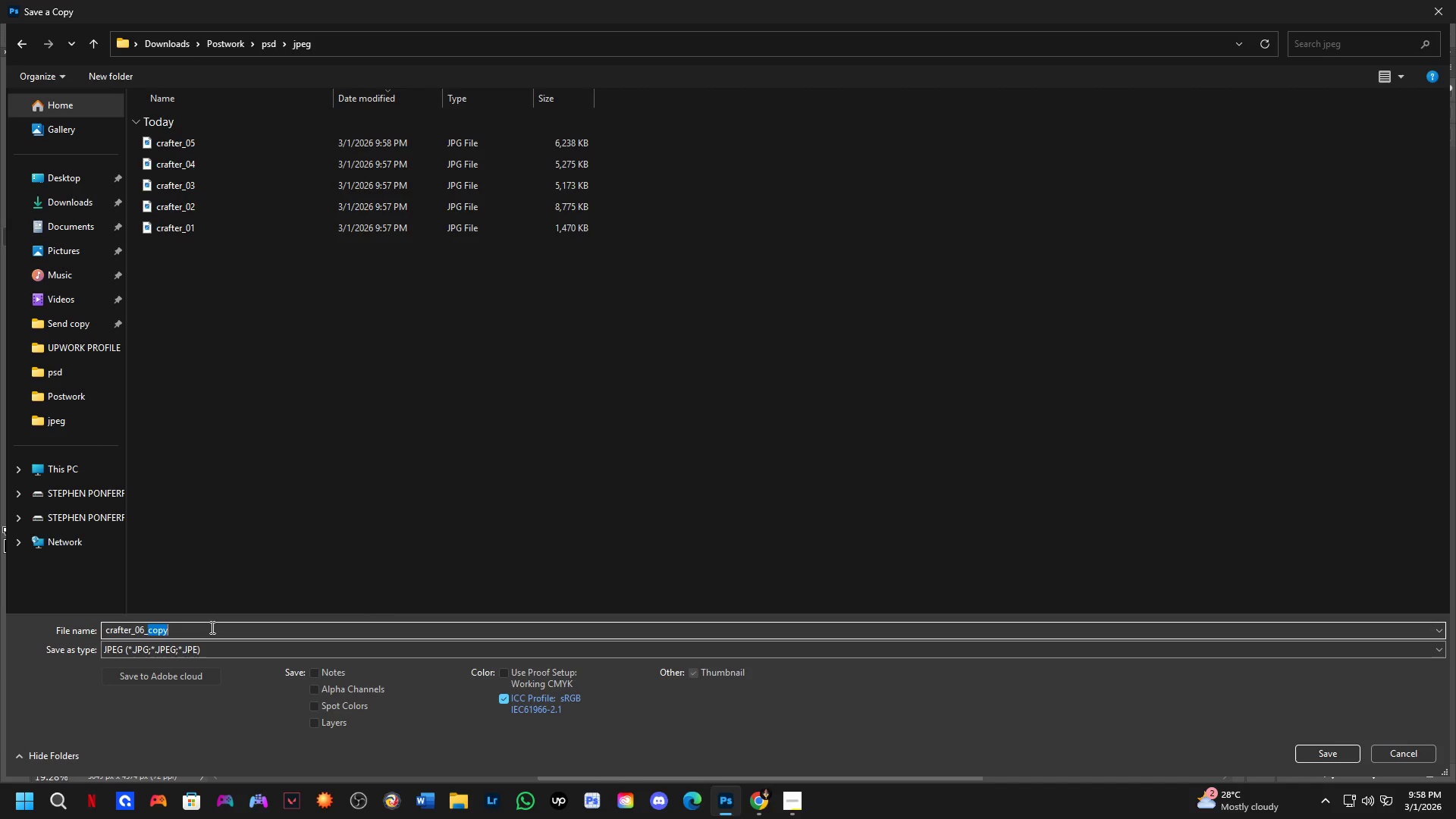 
key(Backspace)
 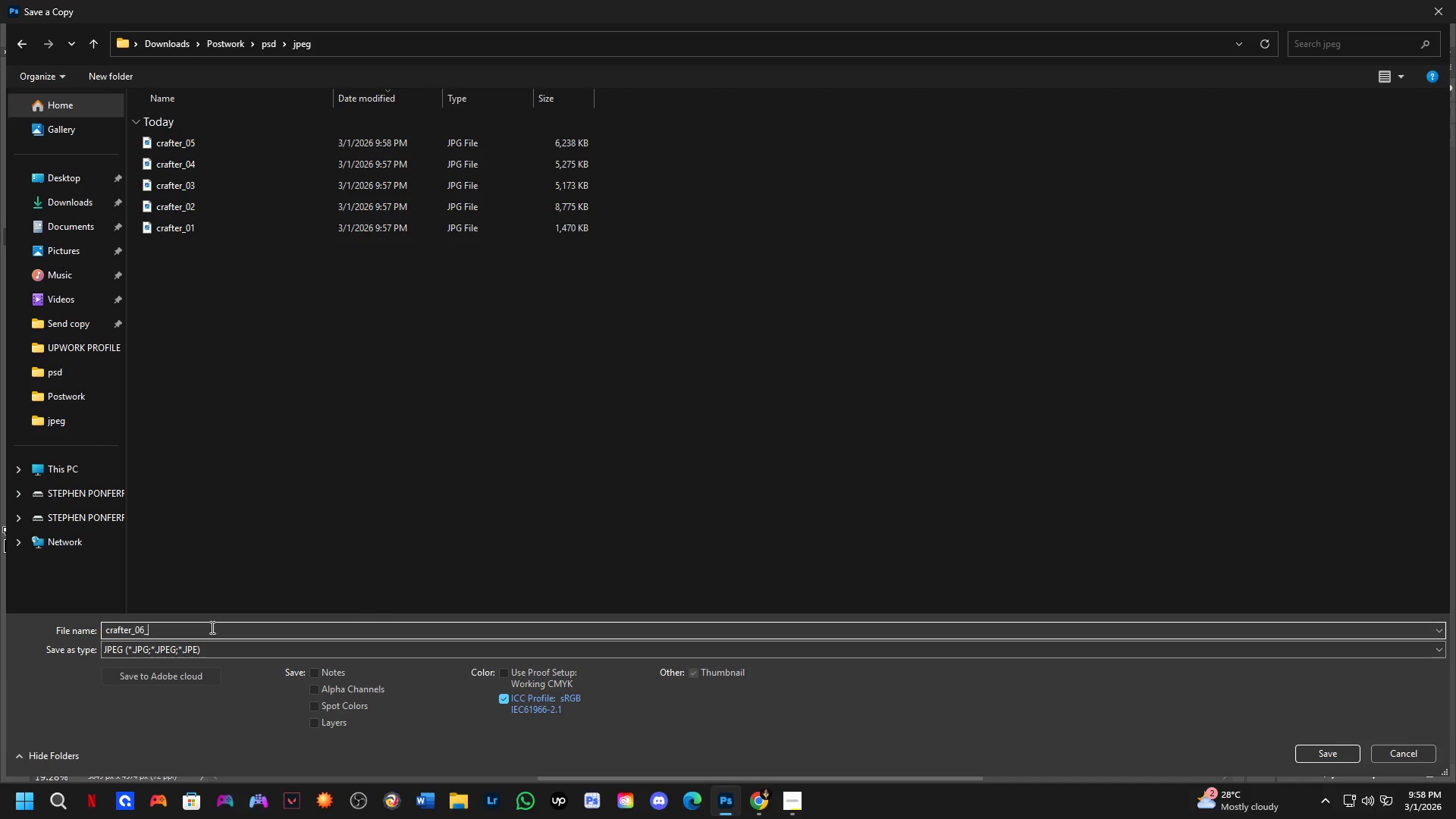 
key(Backspace)
 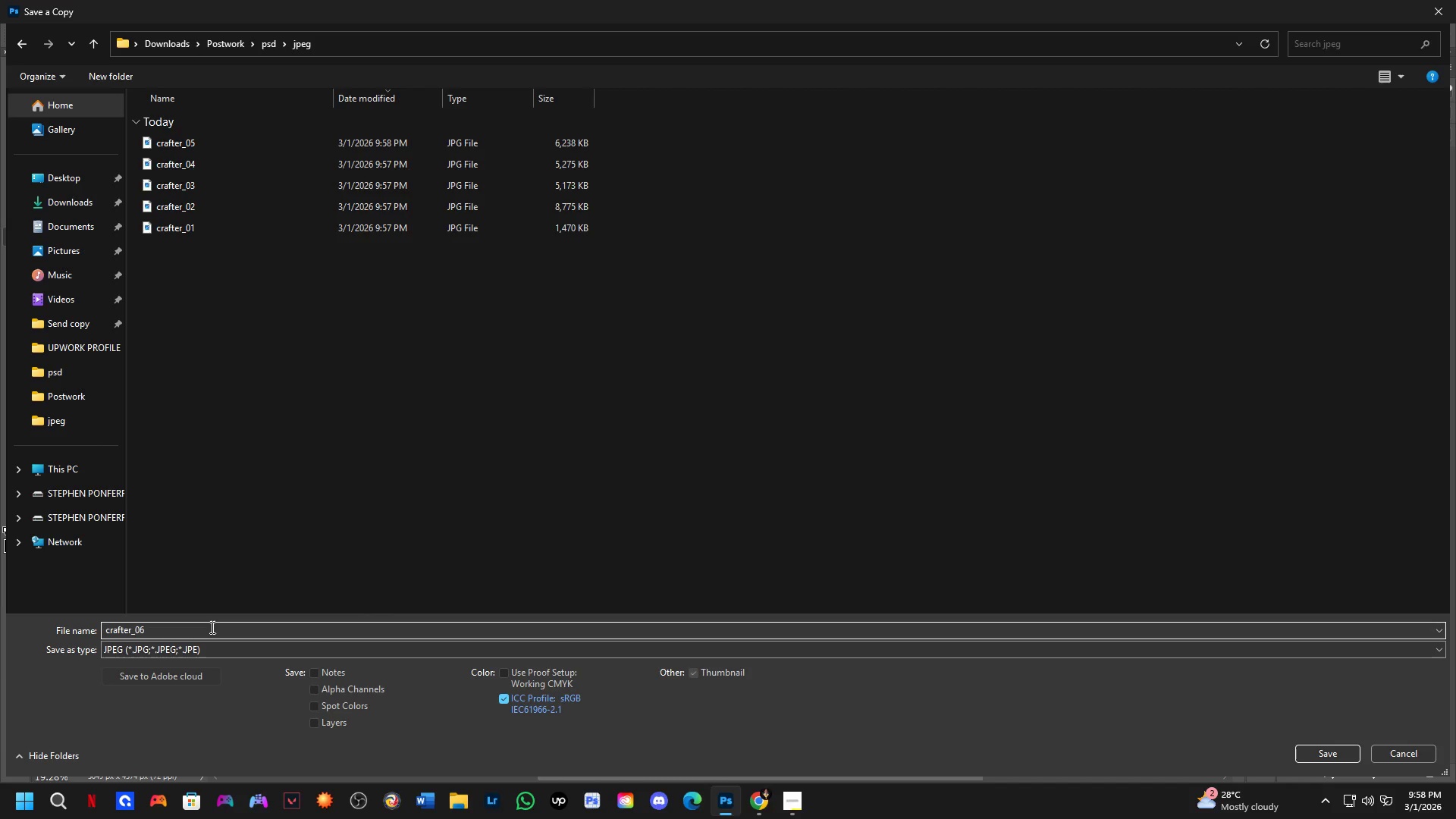 
key(NumpadEnter)
 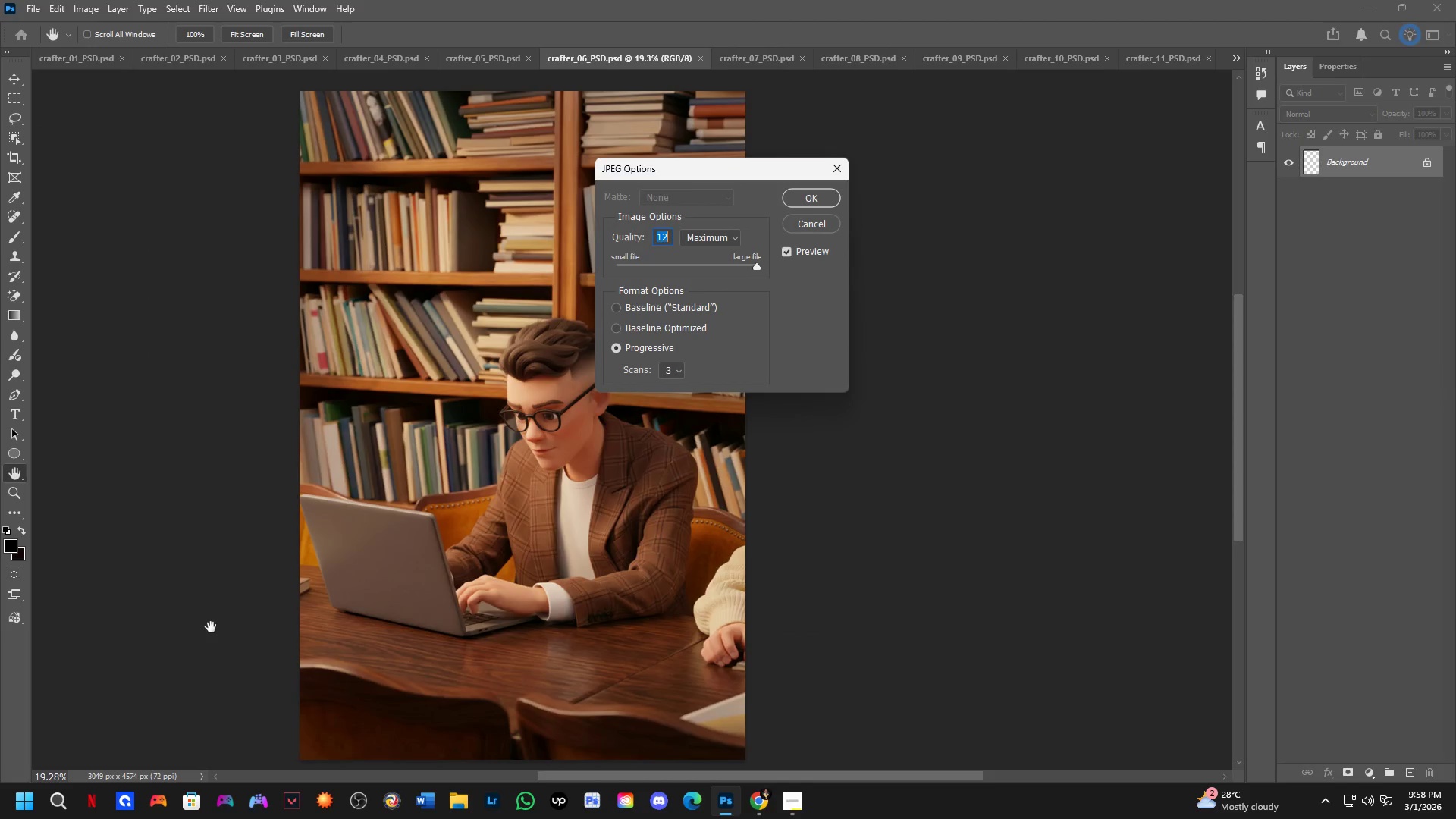 
key(NumpadEnter)
 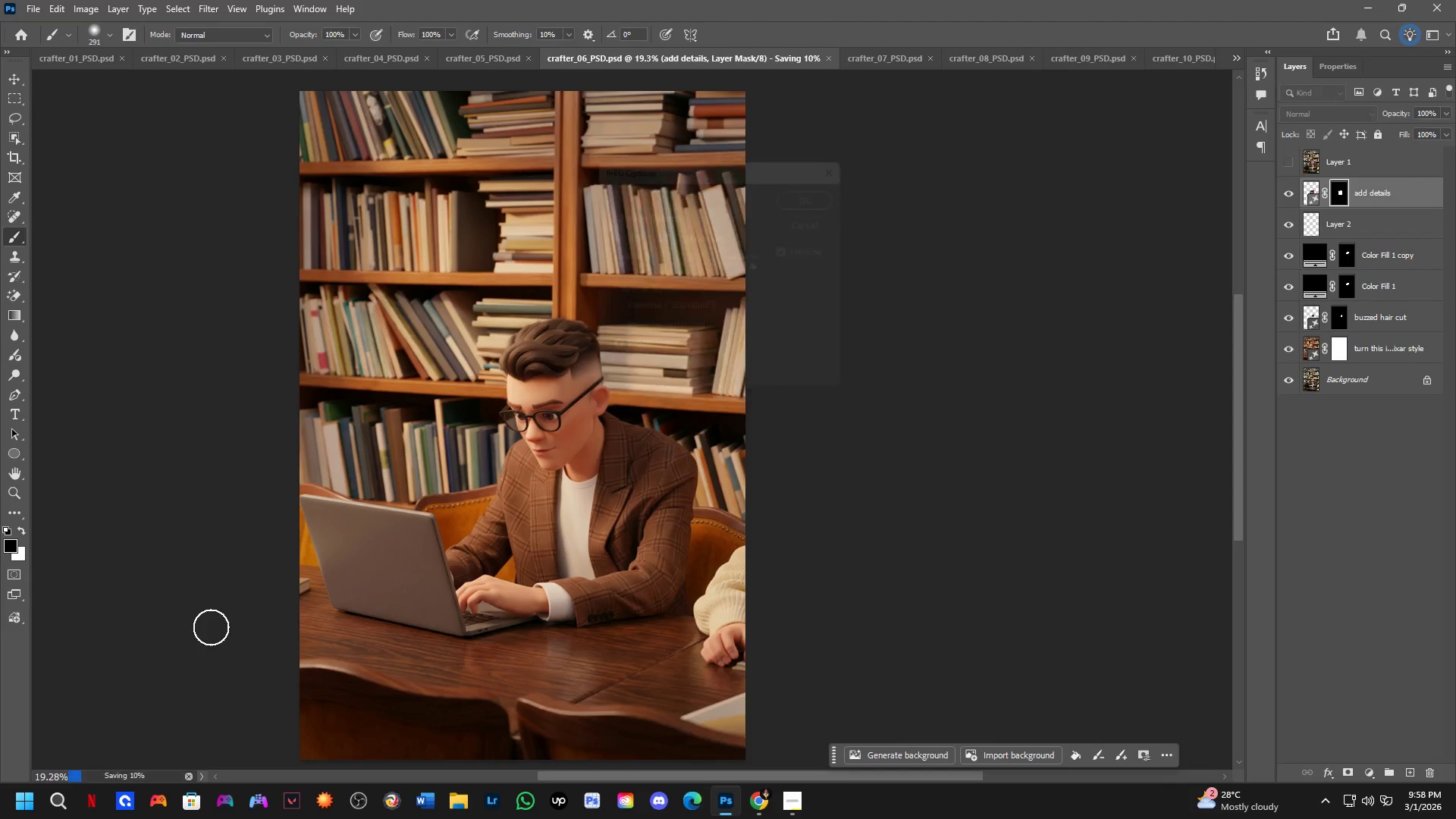 
key(Control+ControlLeft)
 